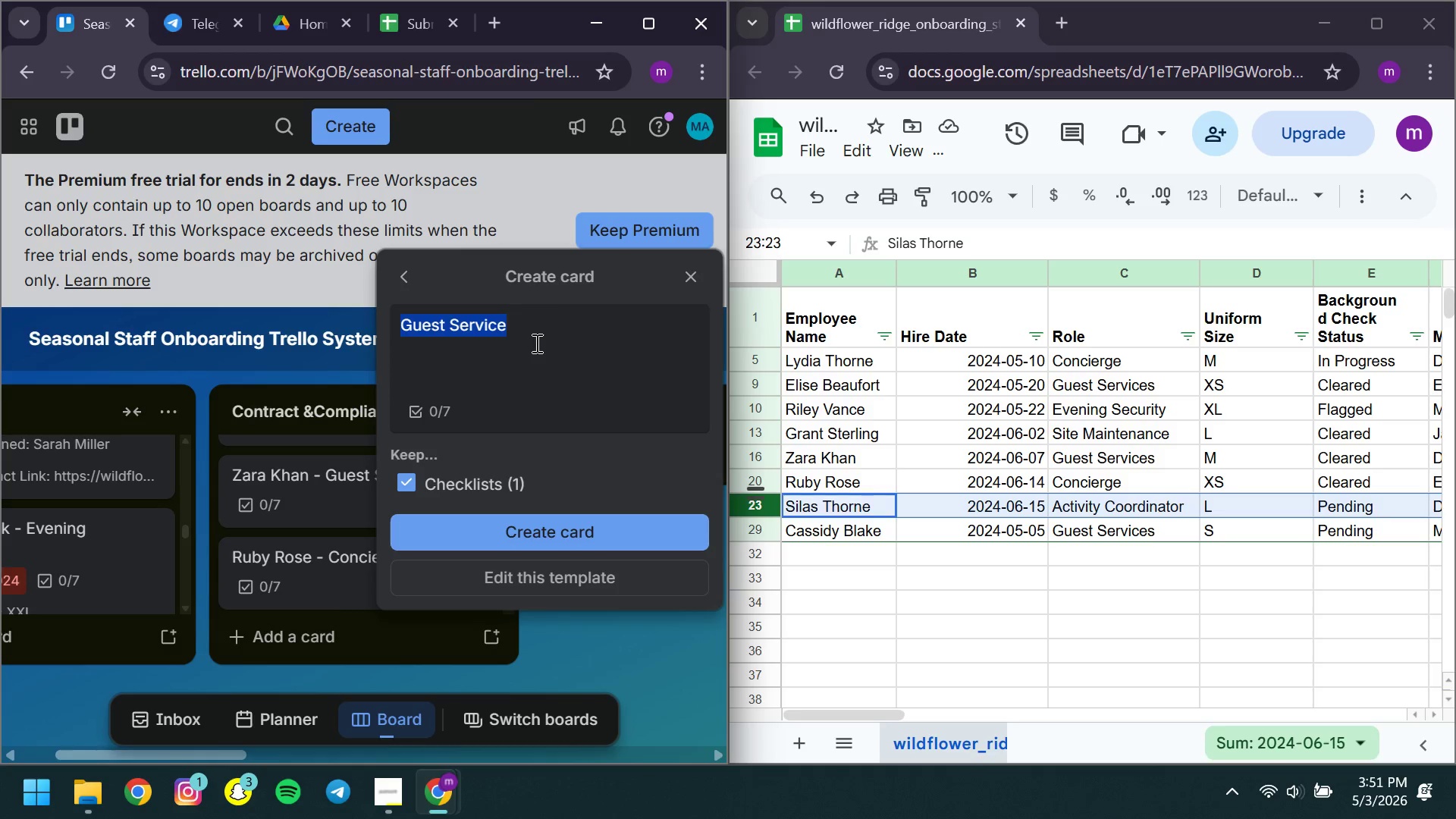 
key(Control+A)
 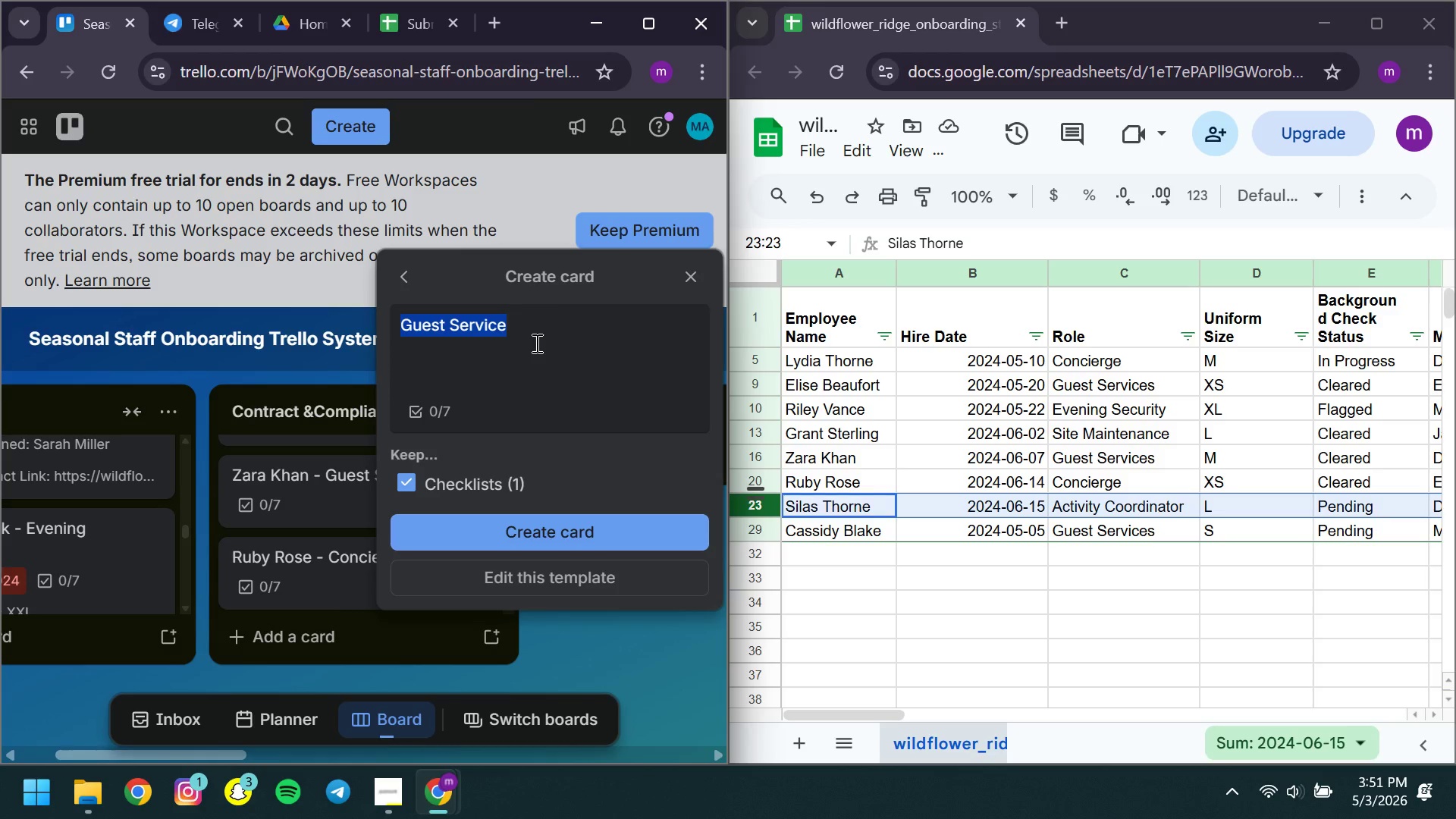 
type(A)
key(Backspace)
type(Silas Thorne - Active )
key(Backspace)
key(Backspace)
type(ity Coordinator )
 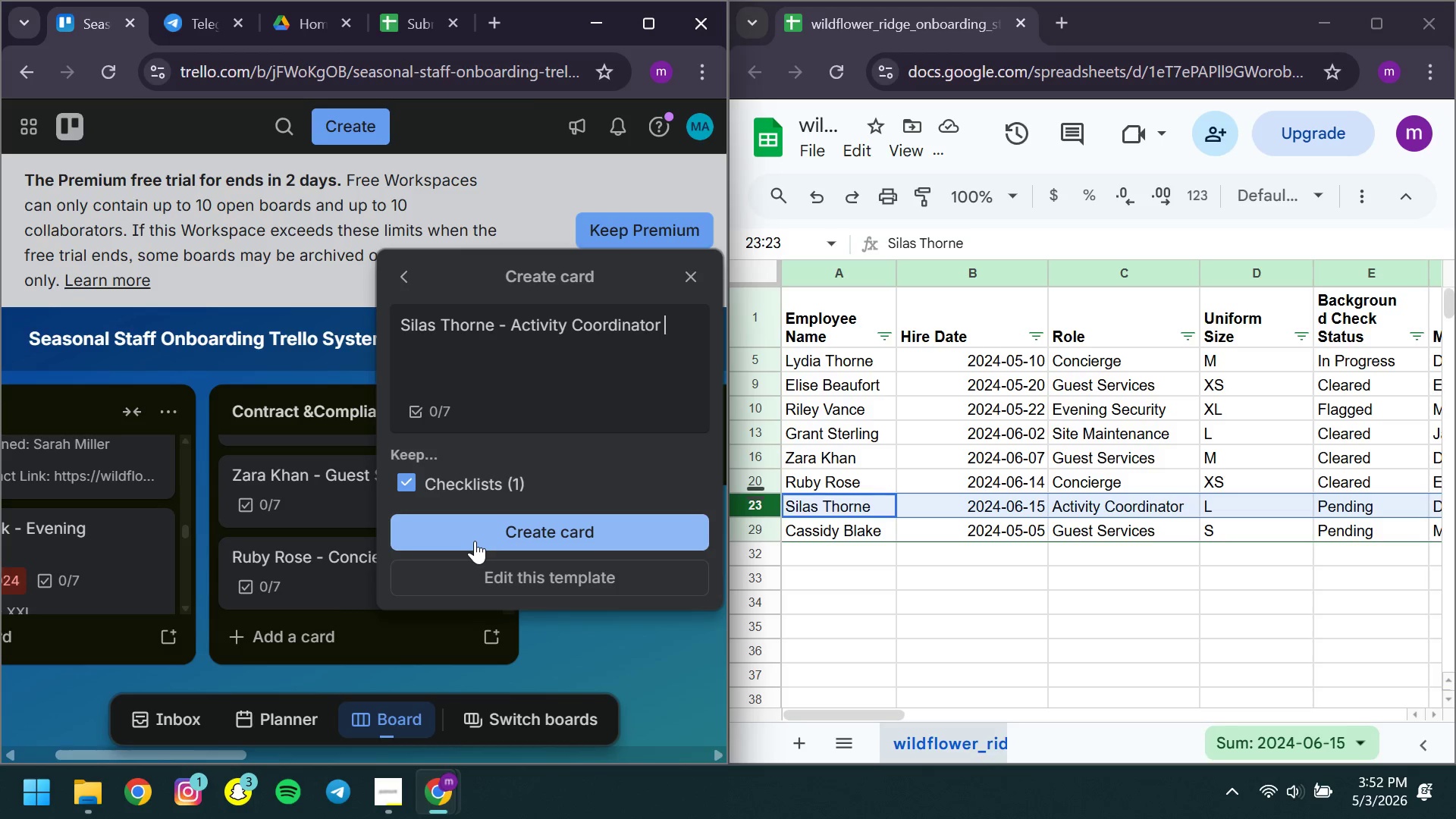 
left_click([475, 541])
 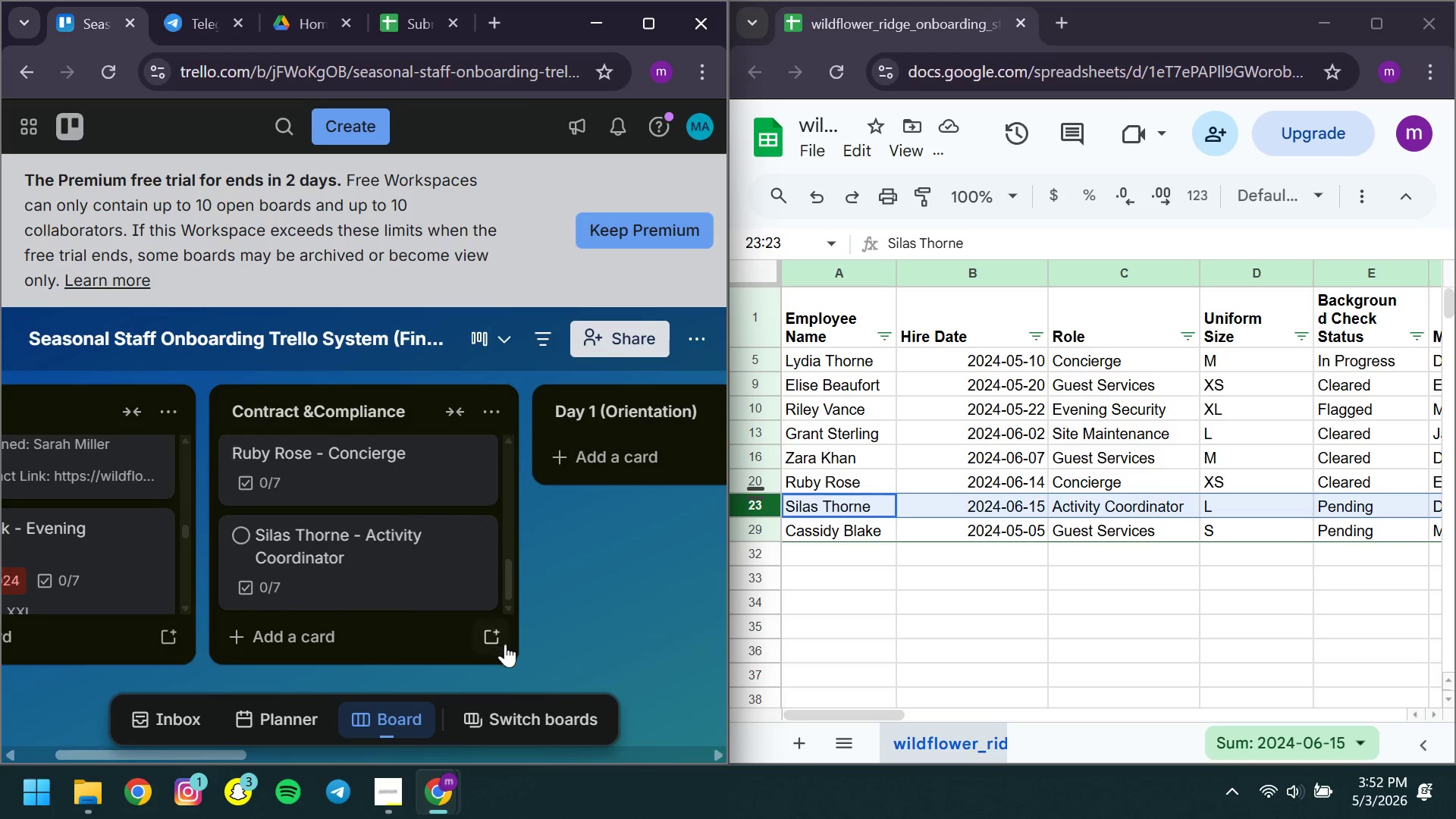 
left_click([489, 645])
 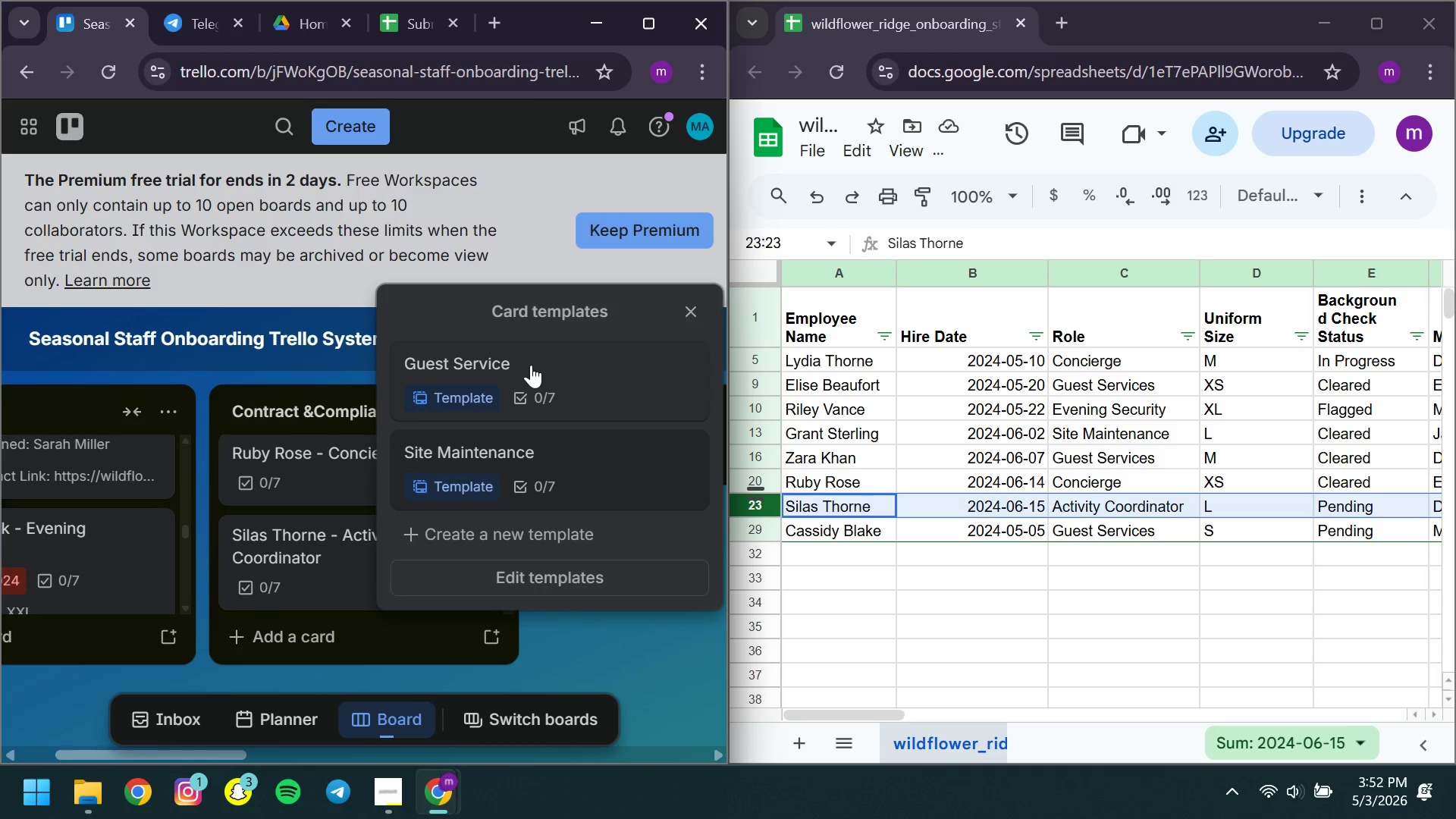 
left_click([531, 365])
 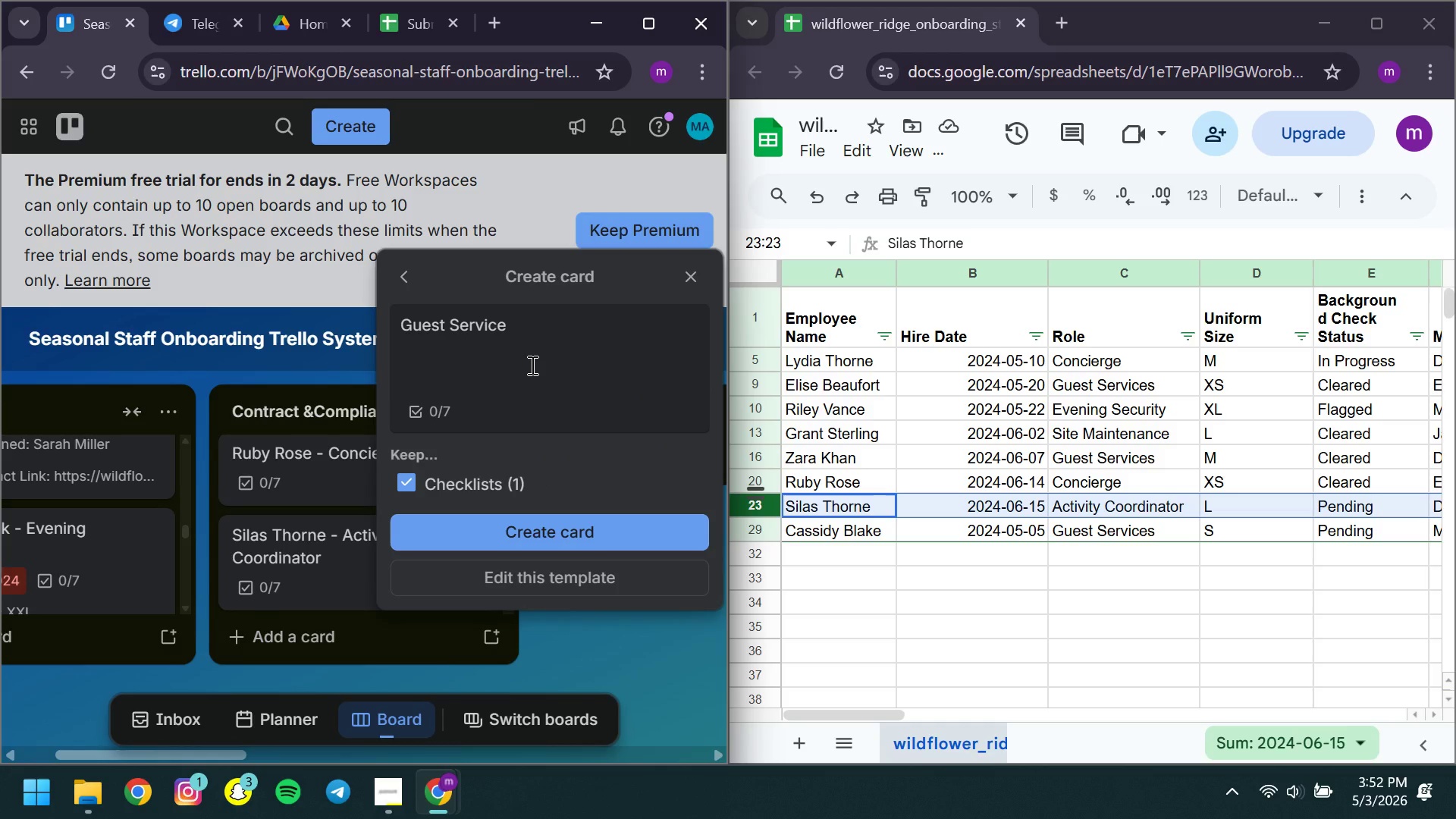 
wait(7.19)
 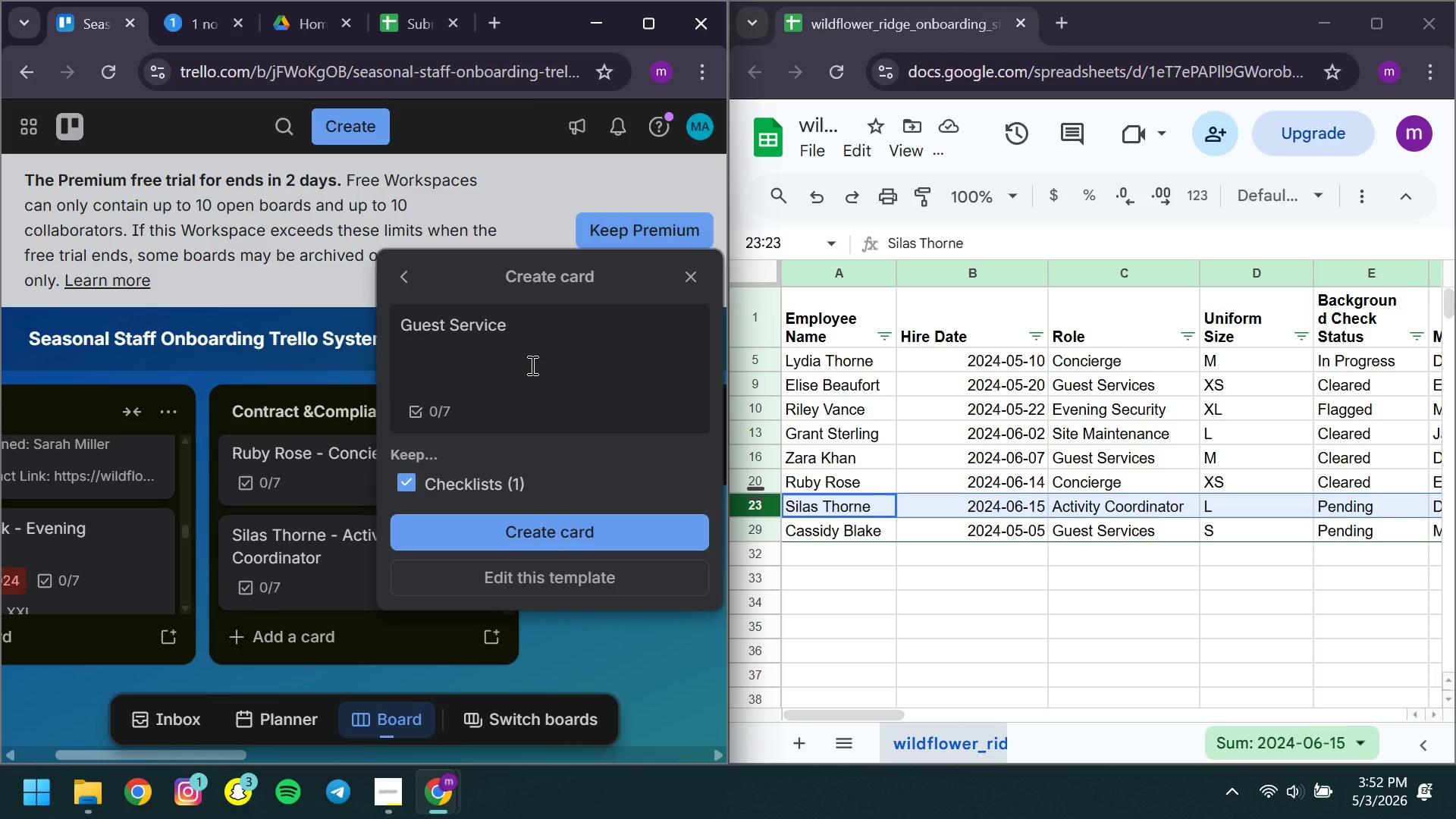 
left_click([569, 327])
 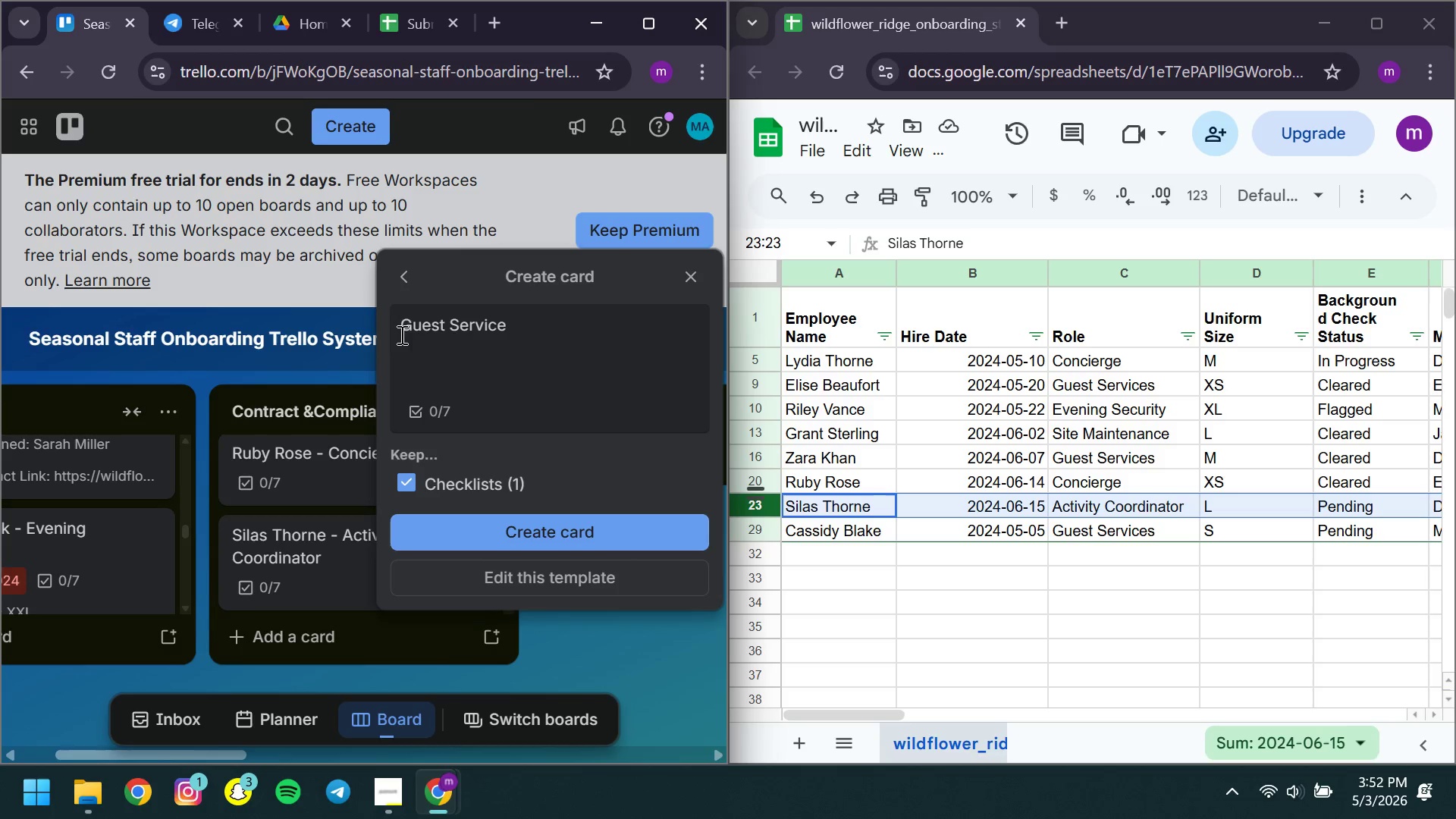 
left_click([402, 327])
 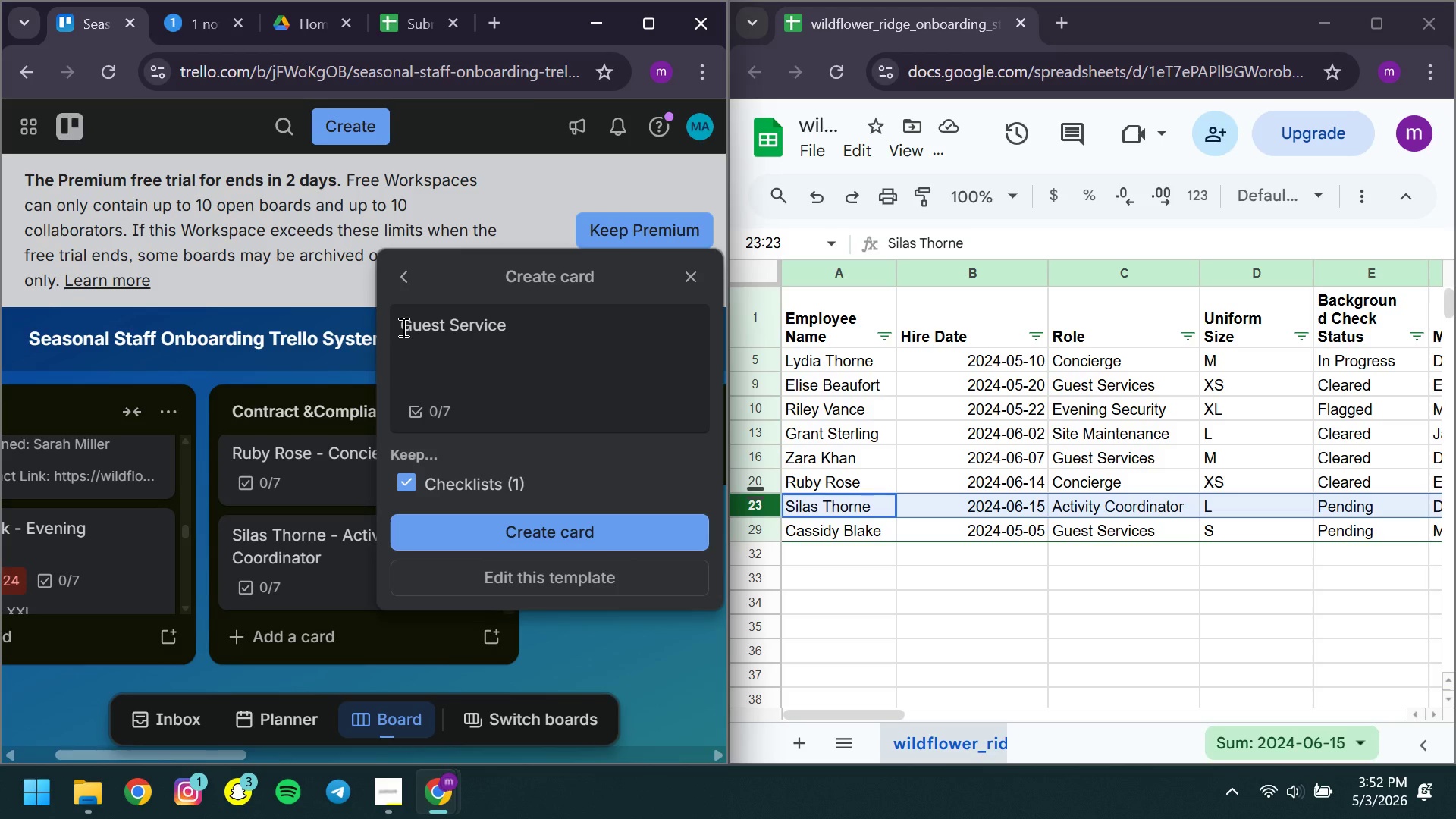 
type(Cassidy Blake - )
 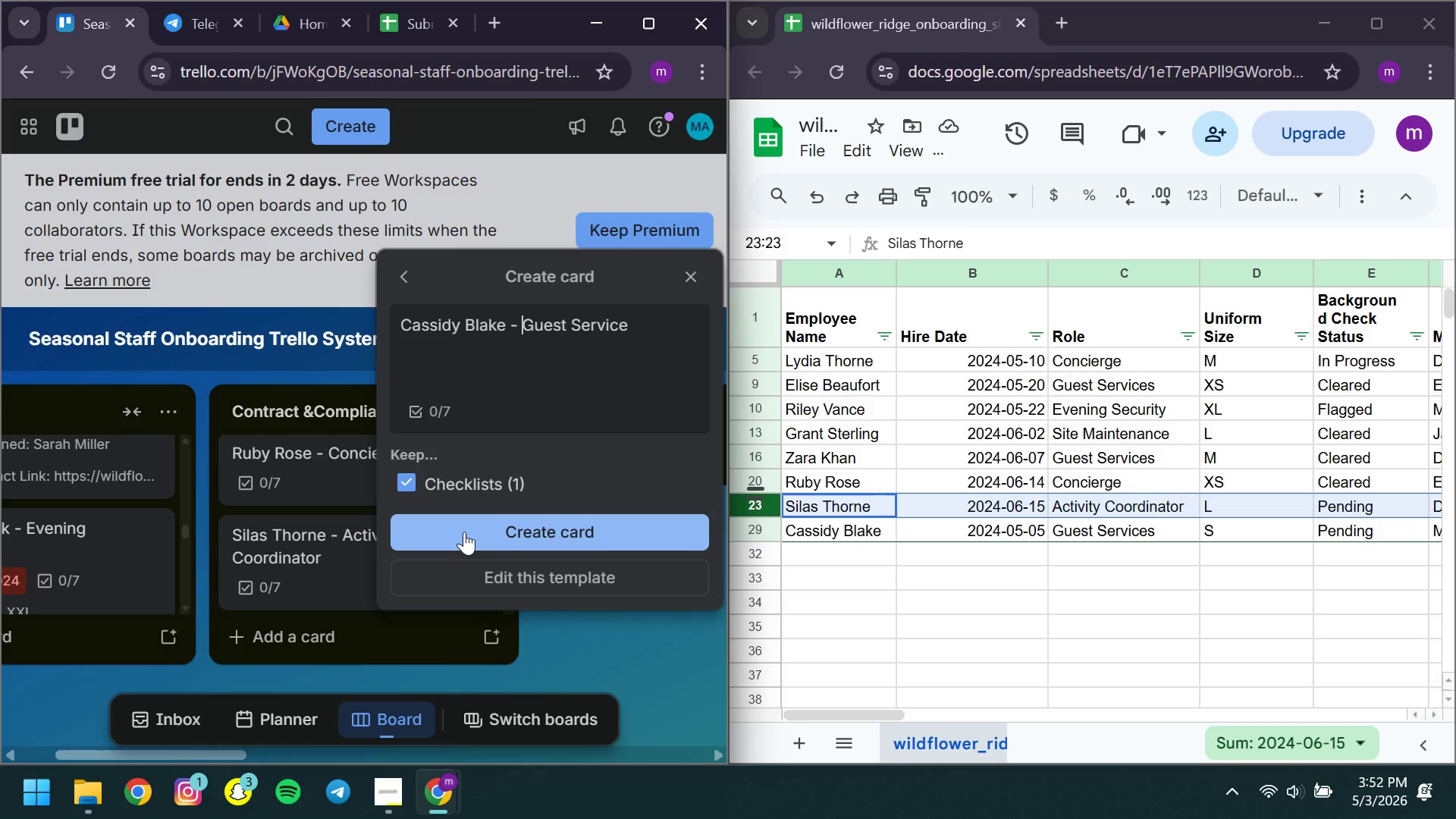 
left_click([464, 530])
 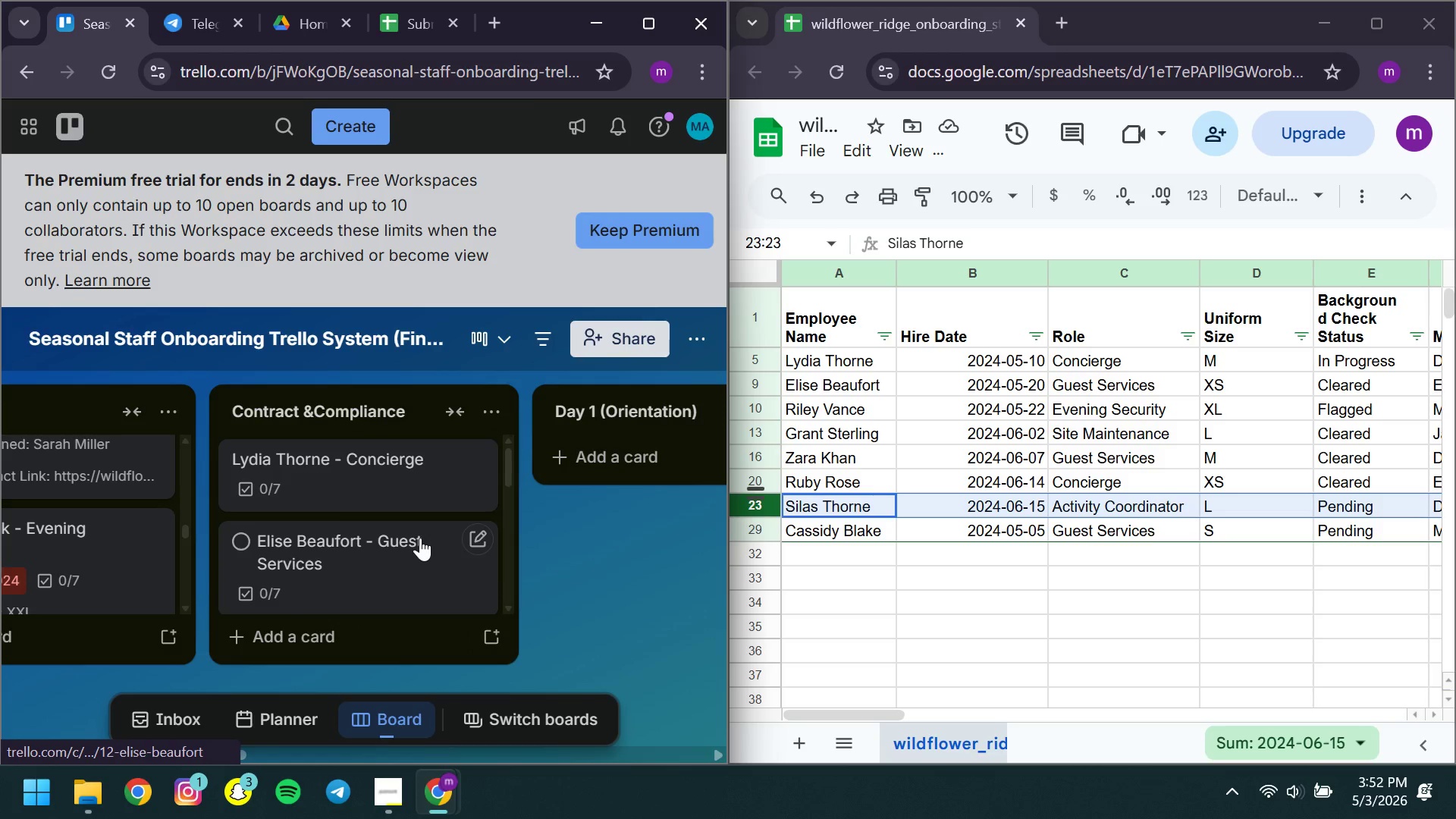 
left_click([365, 471])
 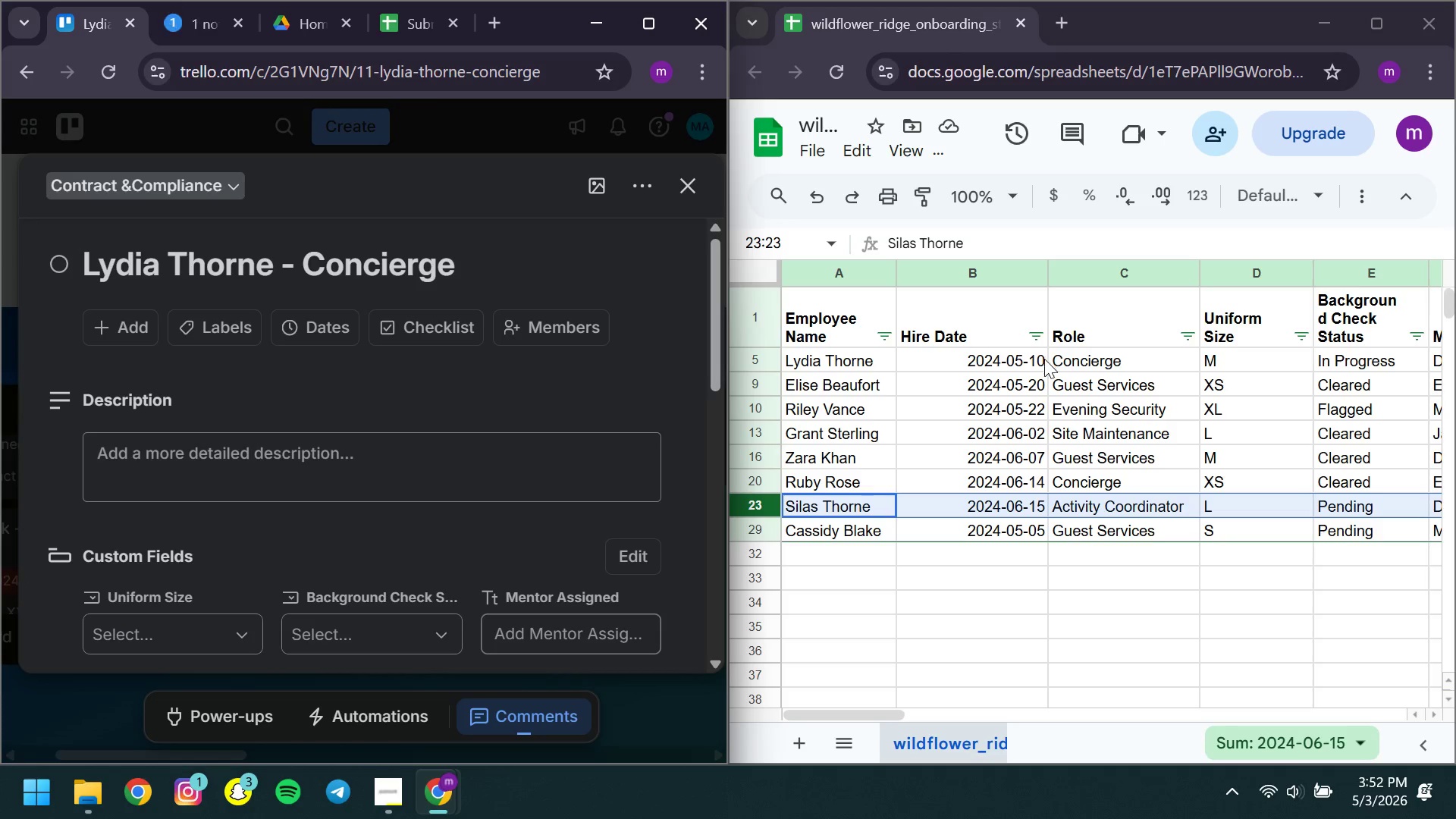 
left_click([992, 358])
 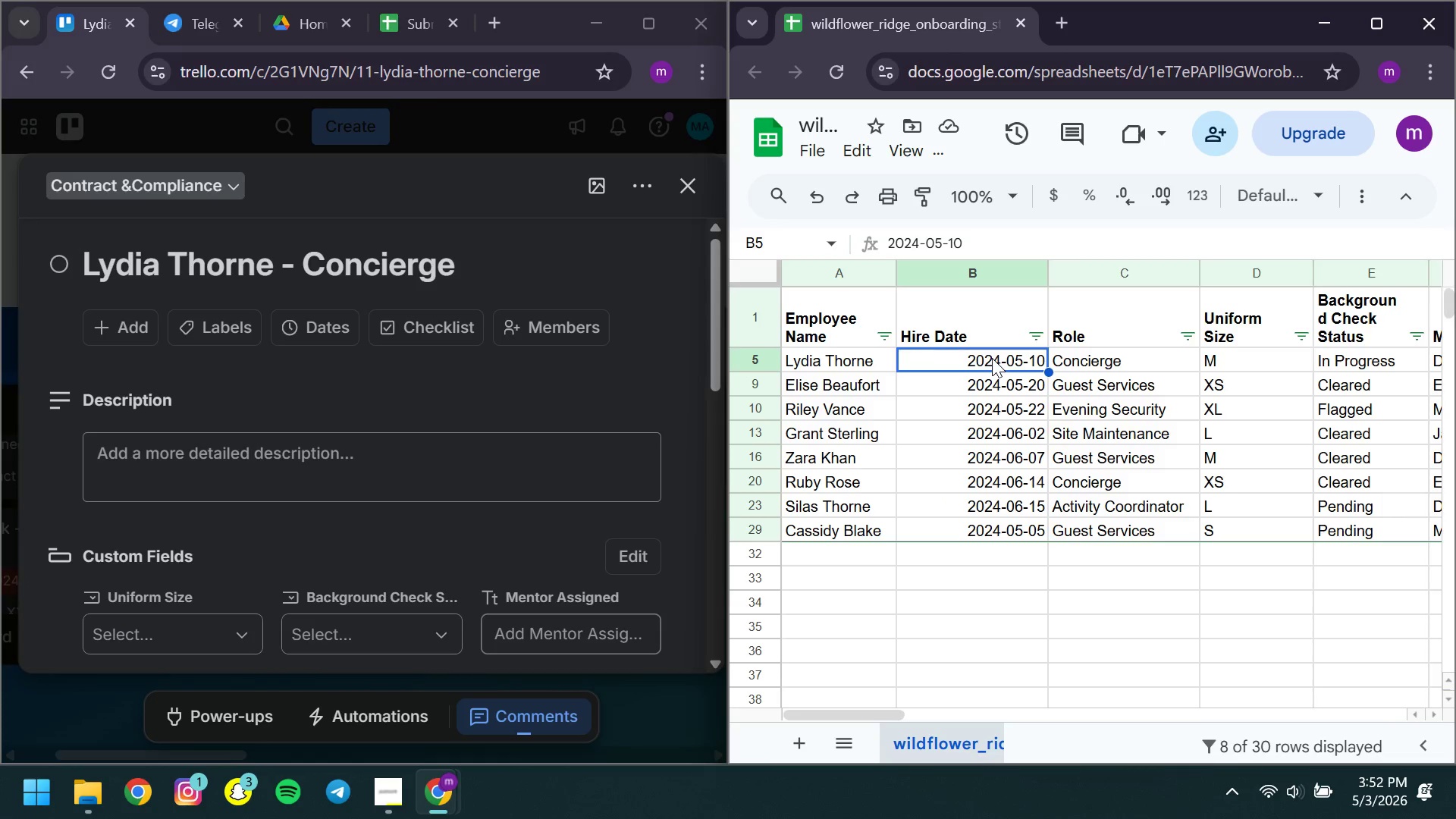 
key(Control+ControlLeft)
 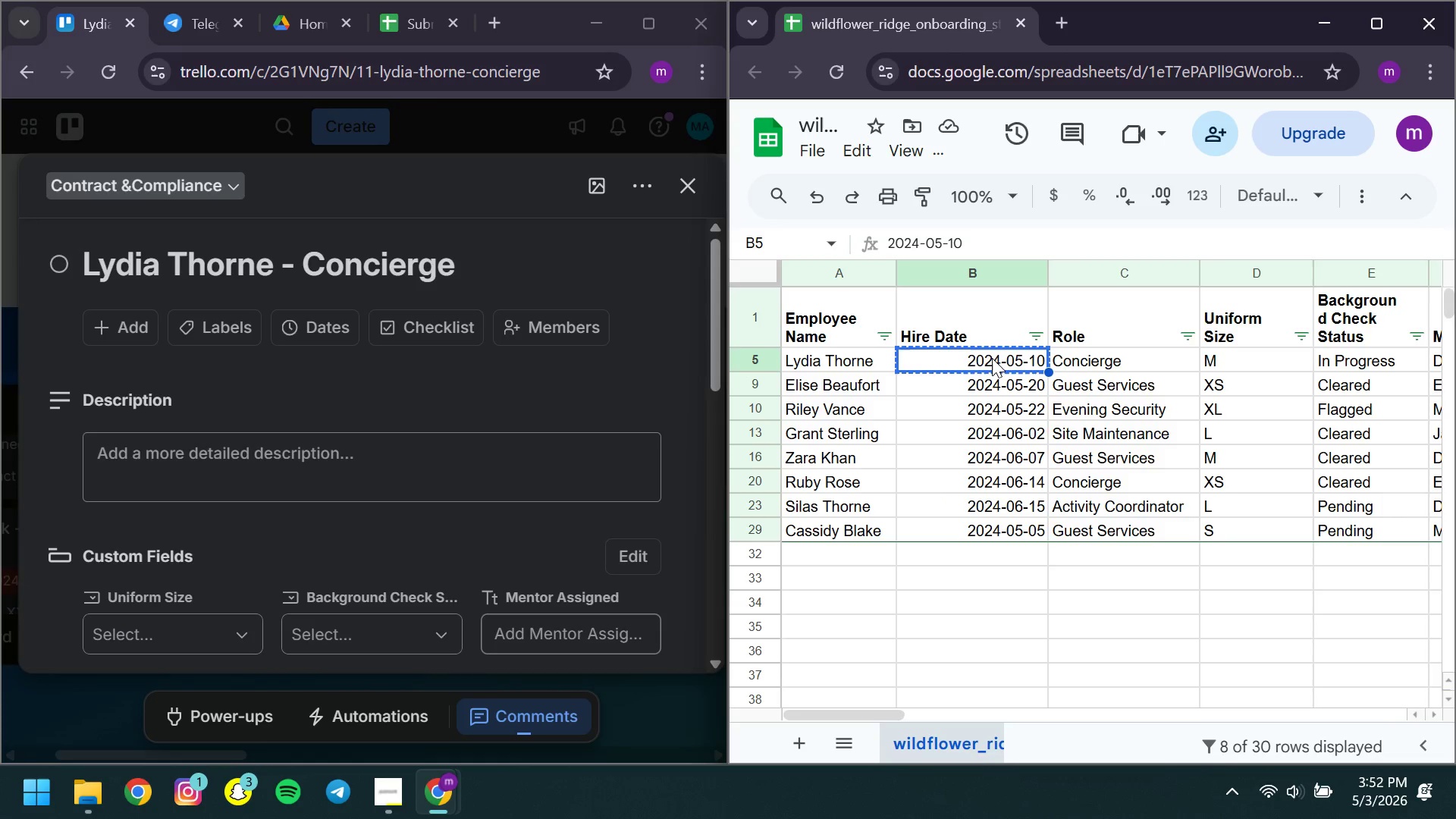 
key(Control+C)
 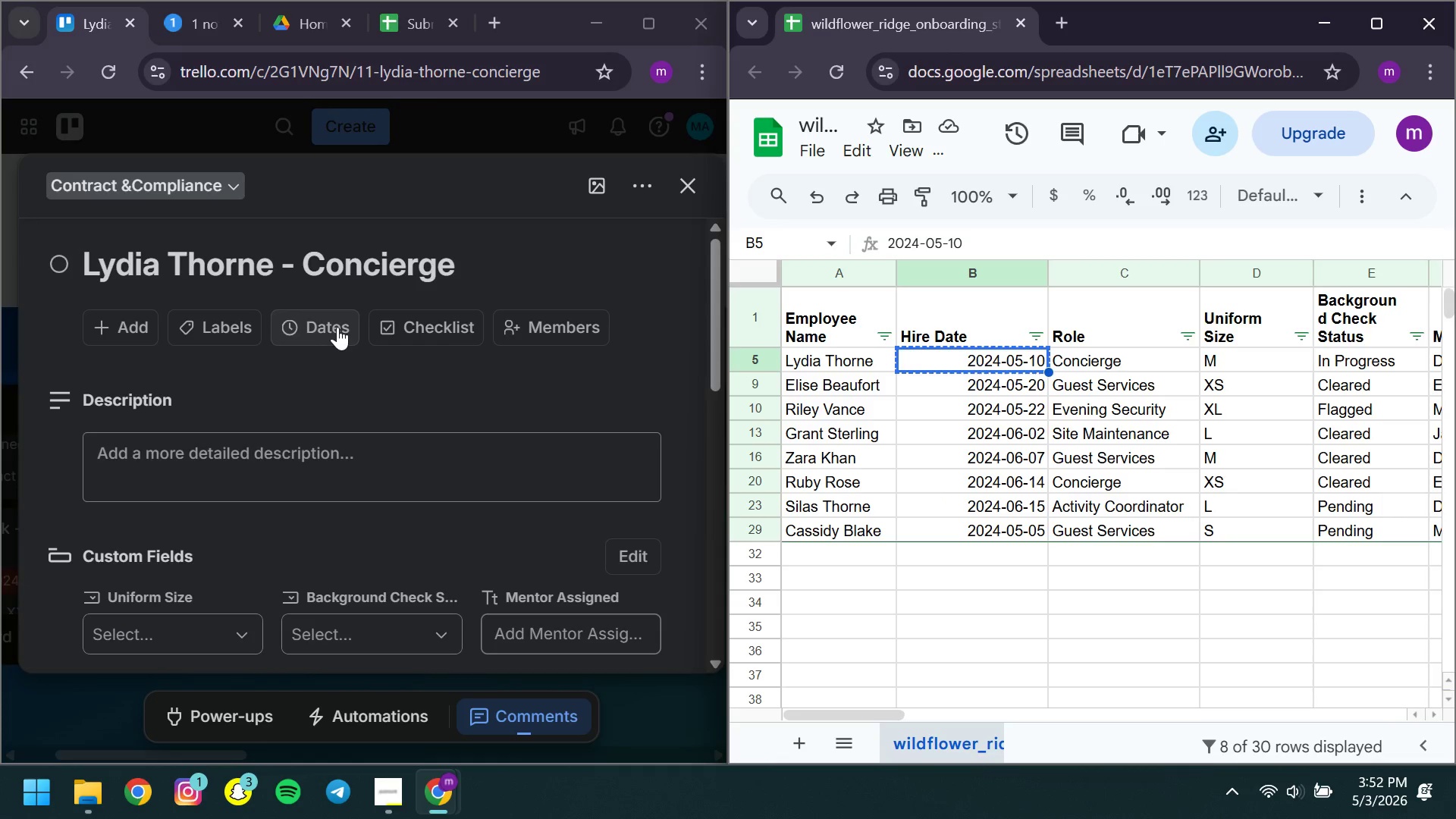 
left_click([337, 327])
 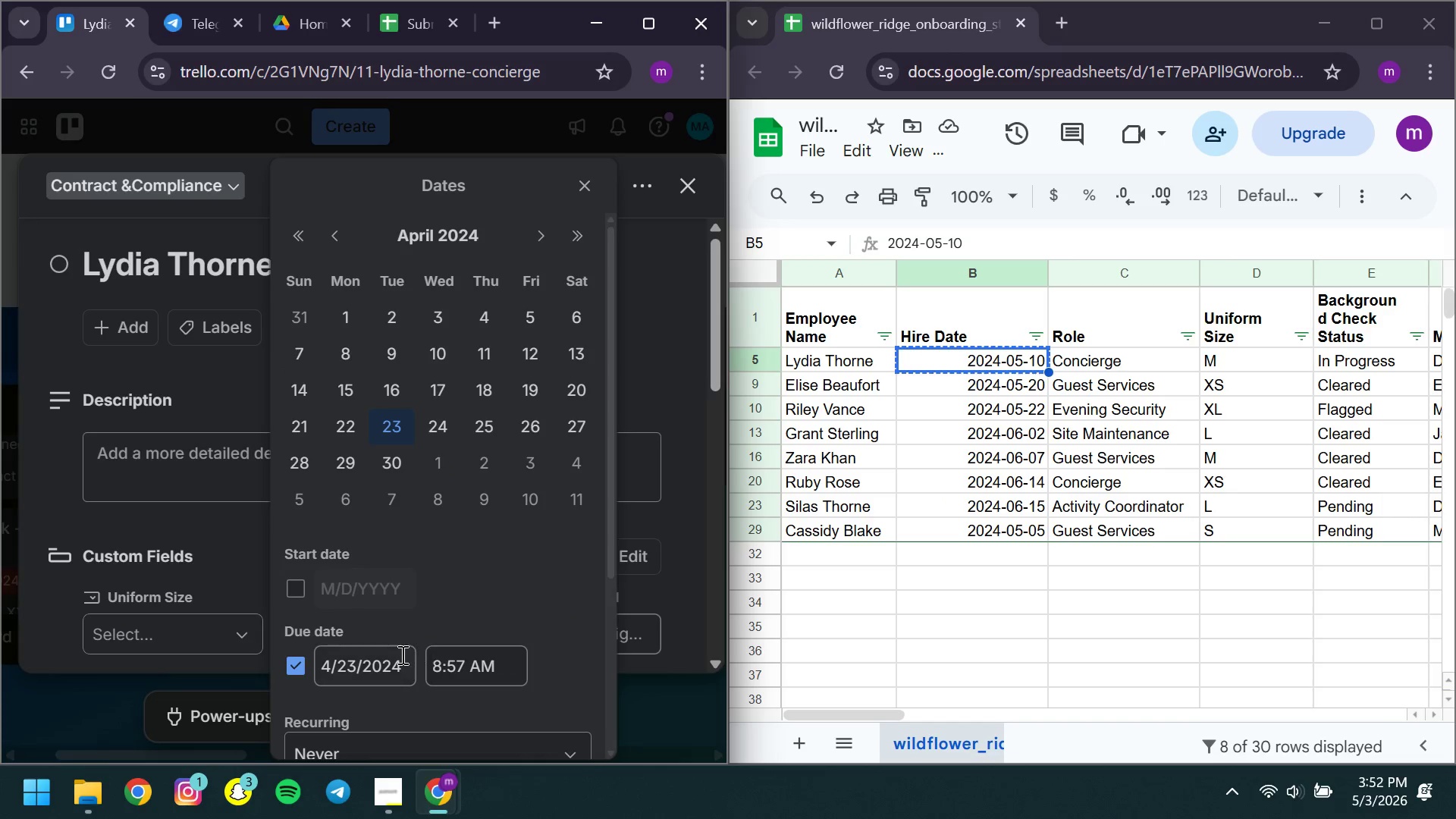 
left_click([398, 654])
 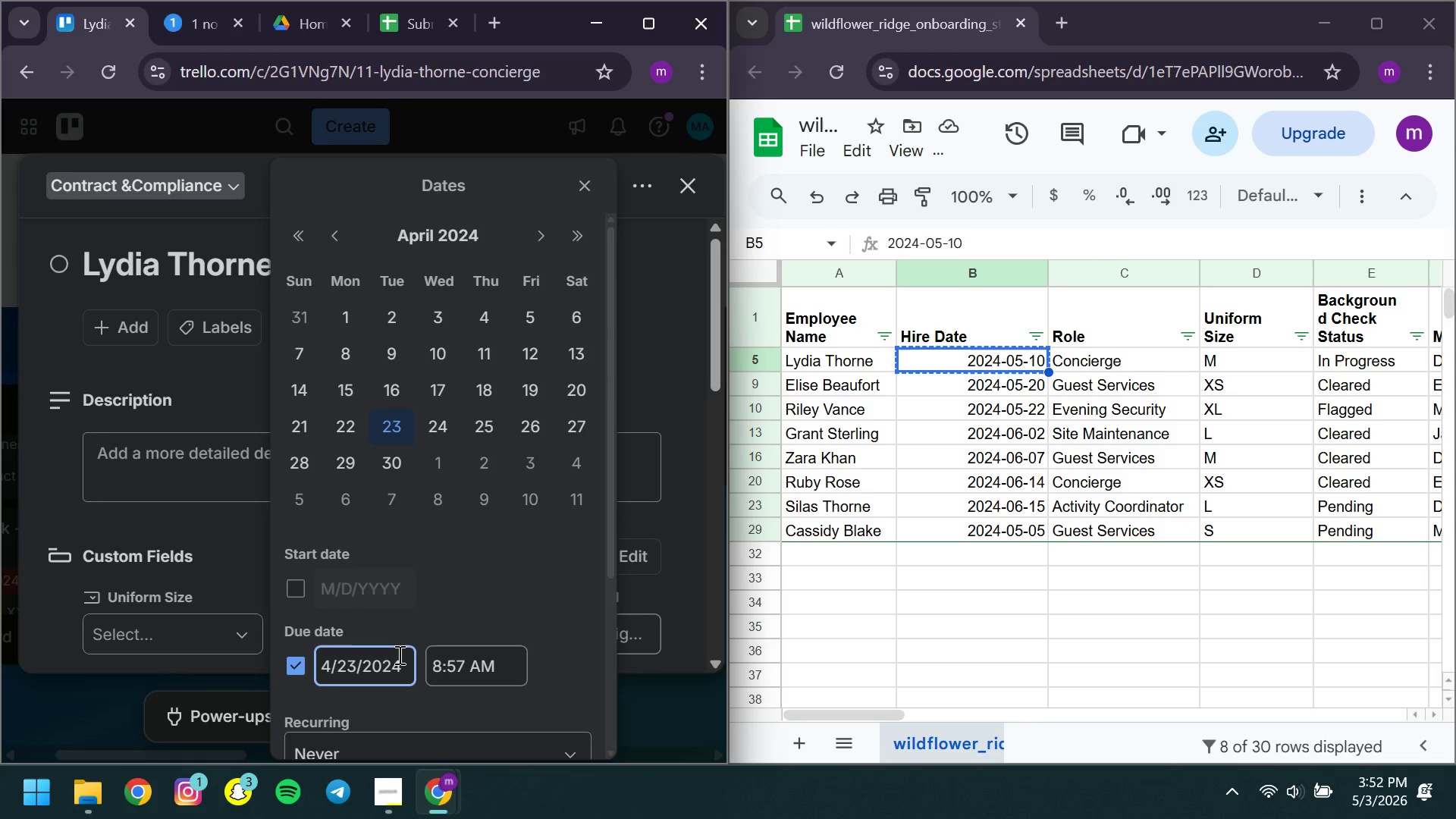 
key(Control+ControlLeft)
 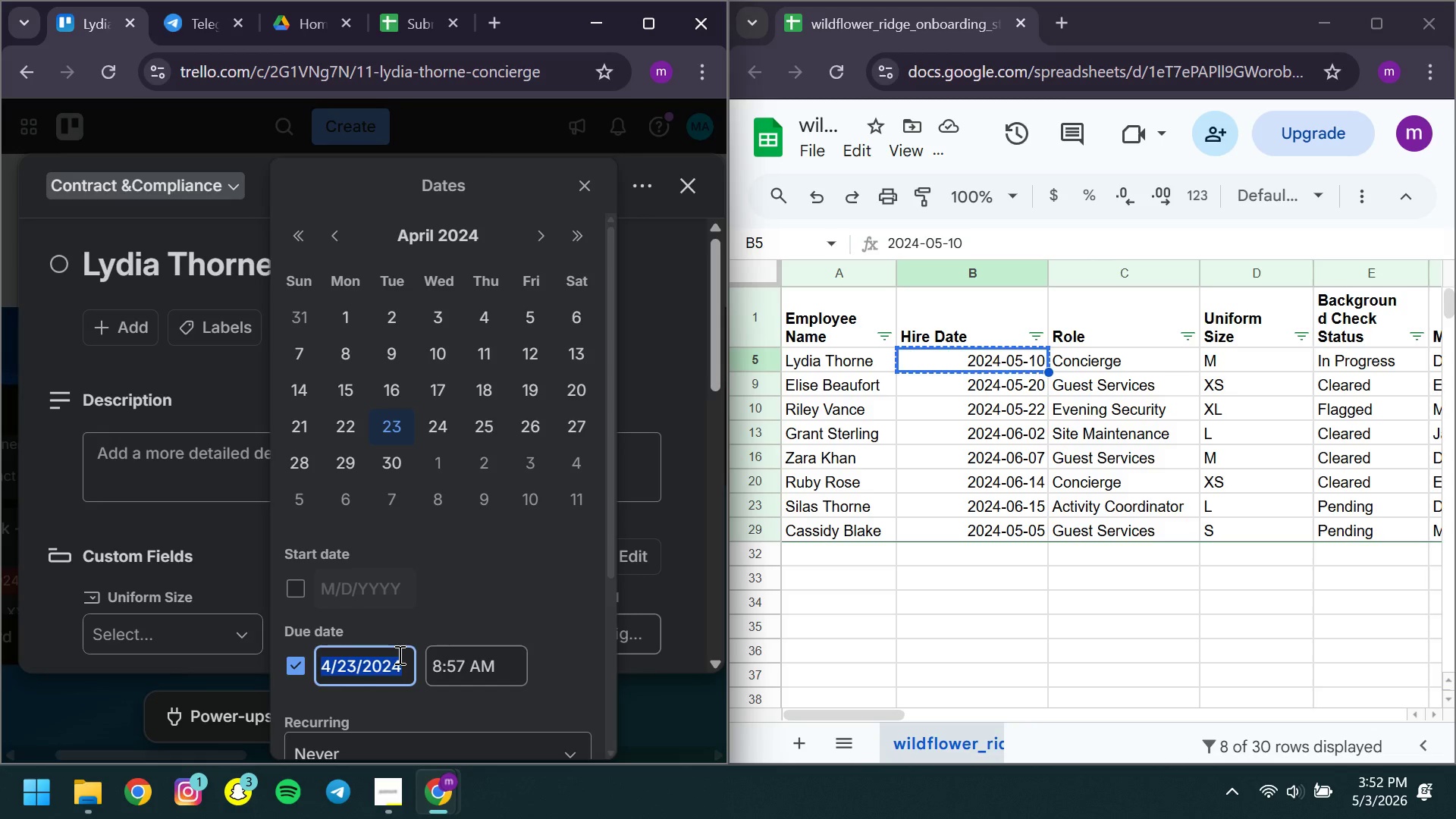 
key(Control+A)
 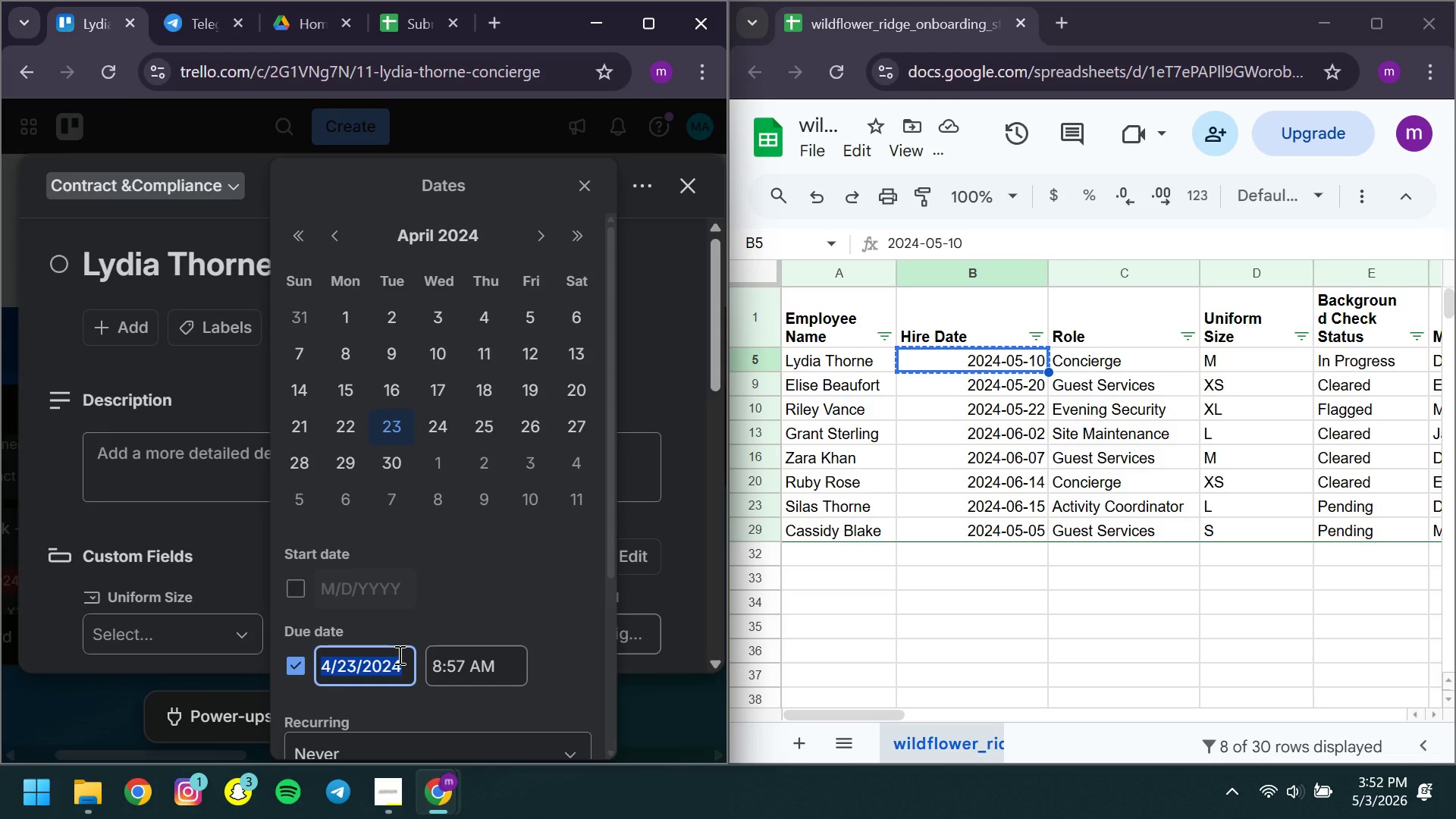 
key(Control+ControlLeft)
 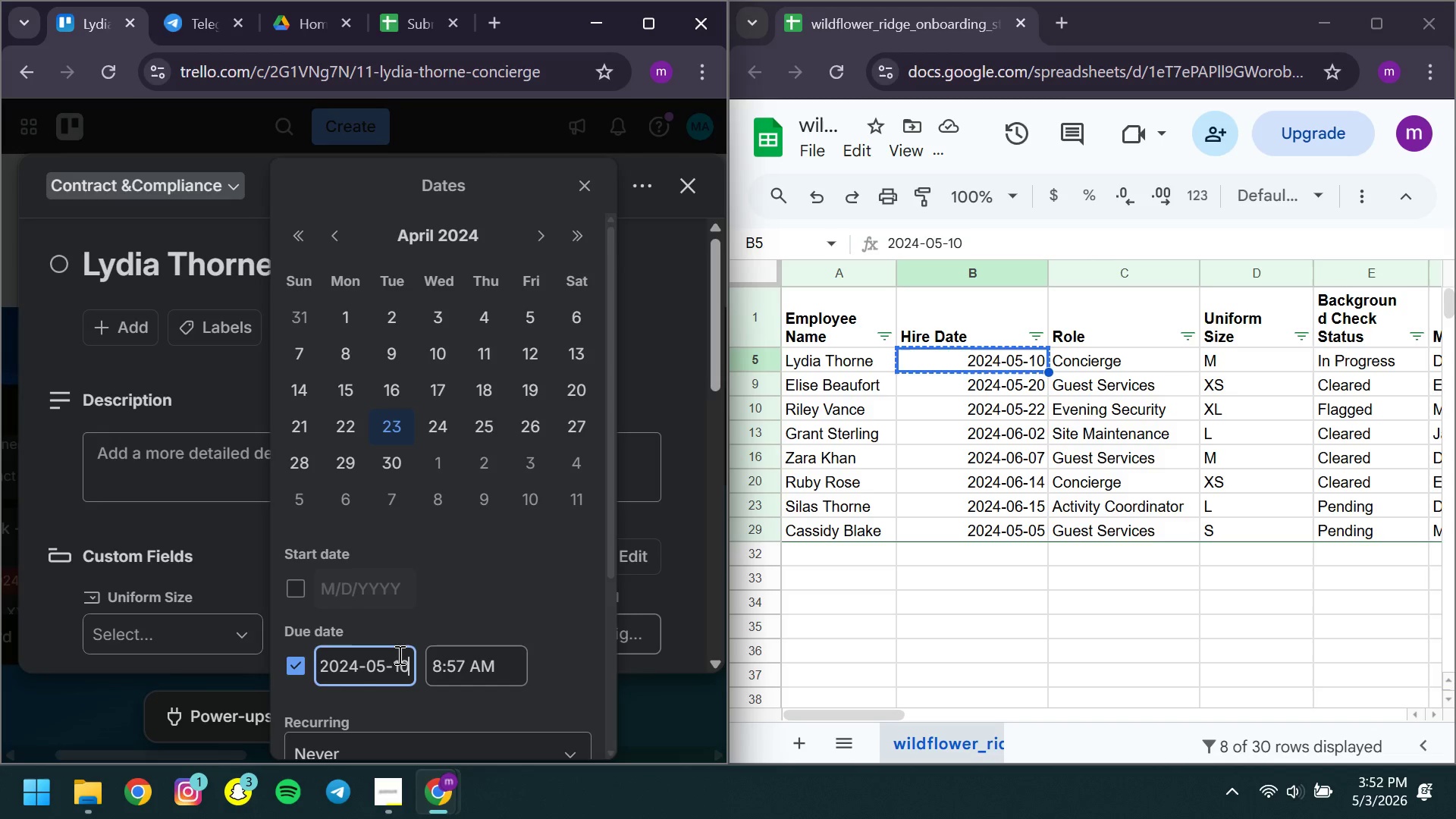 
key(Control+V)
 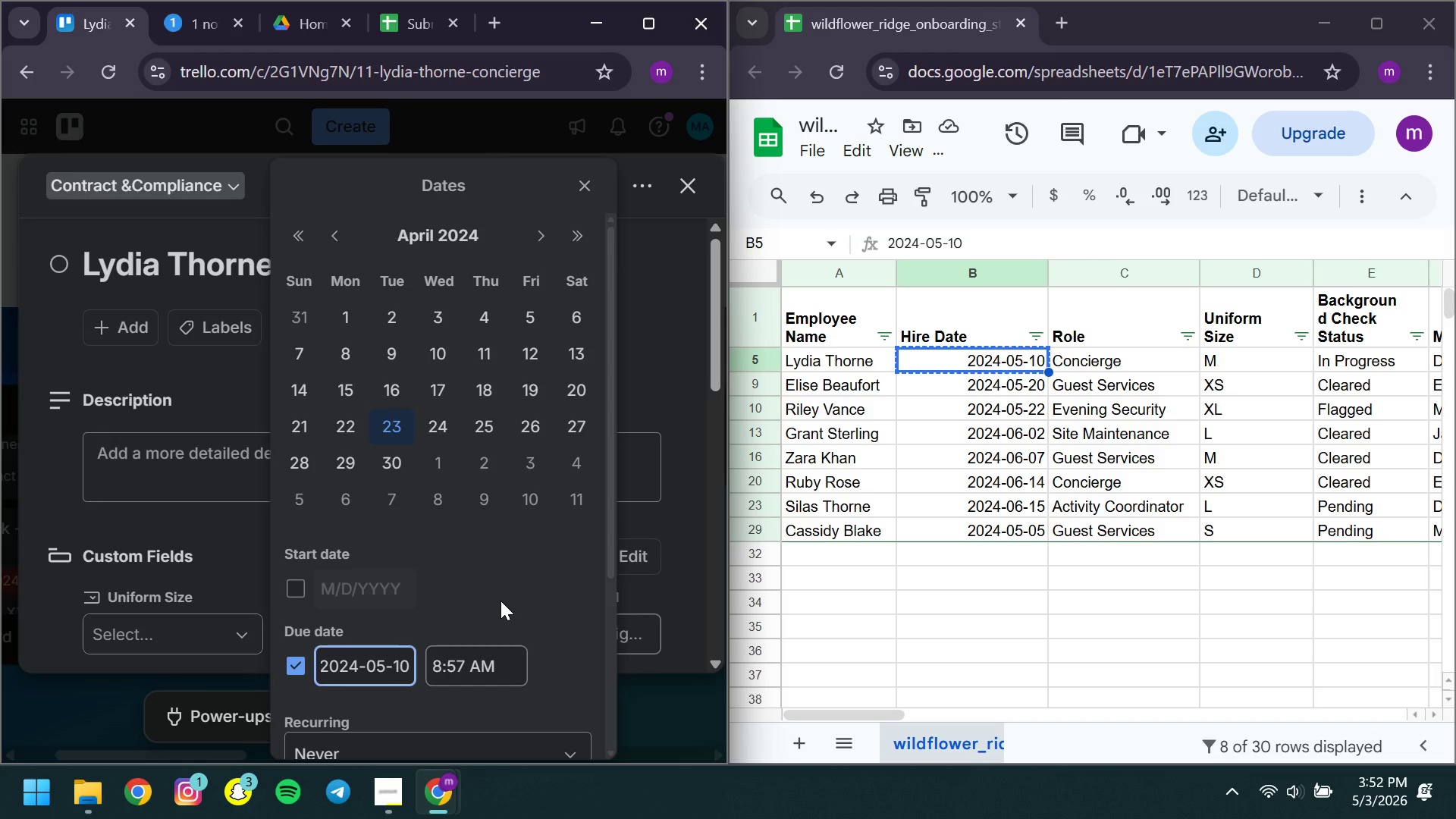 
key(Control+Space)
 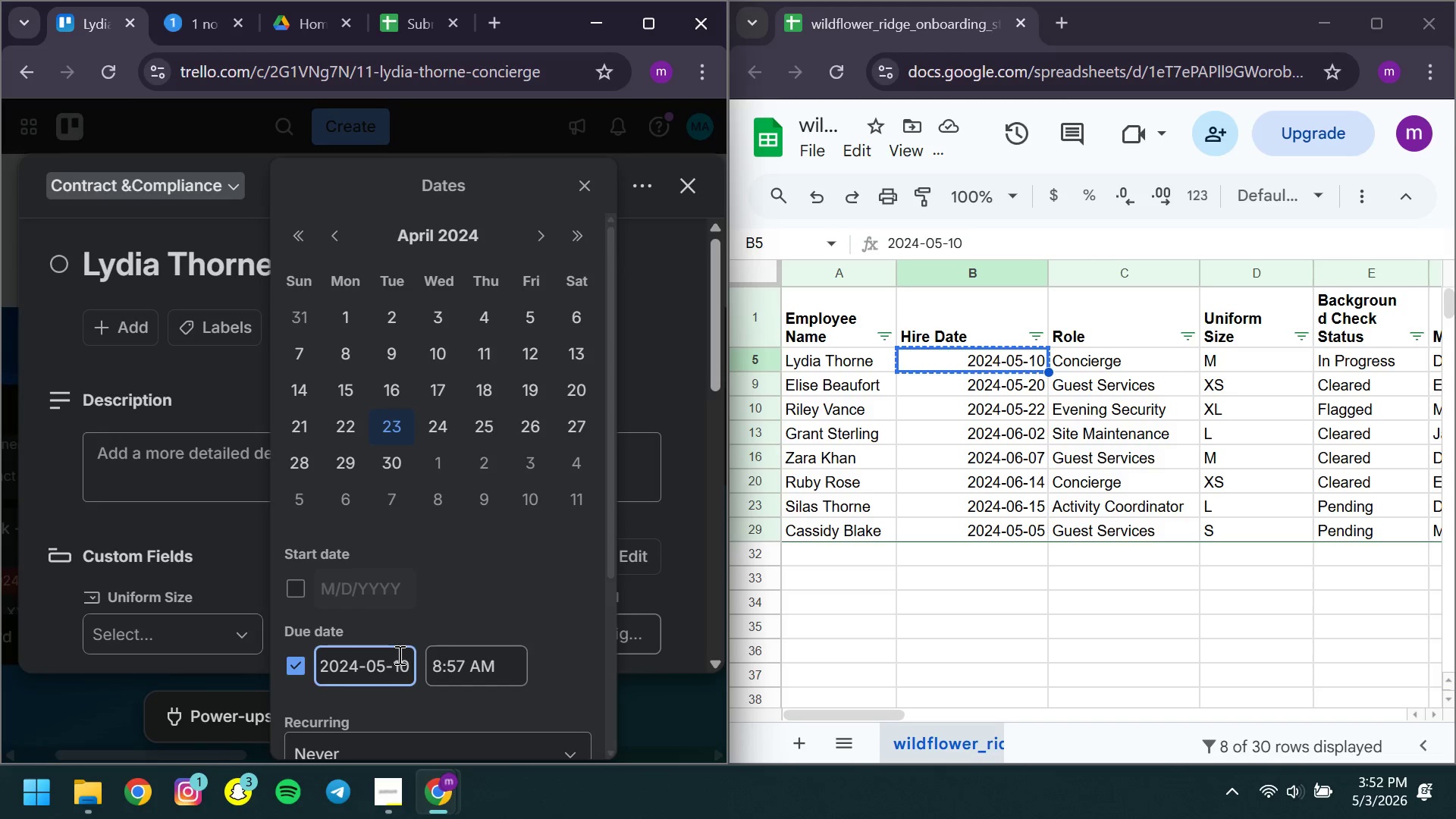 
left_click([500, 601])
 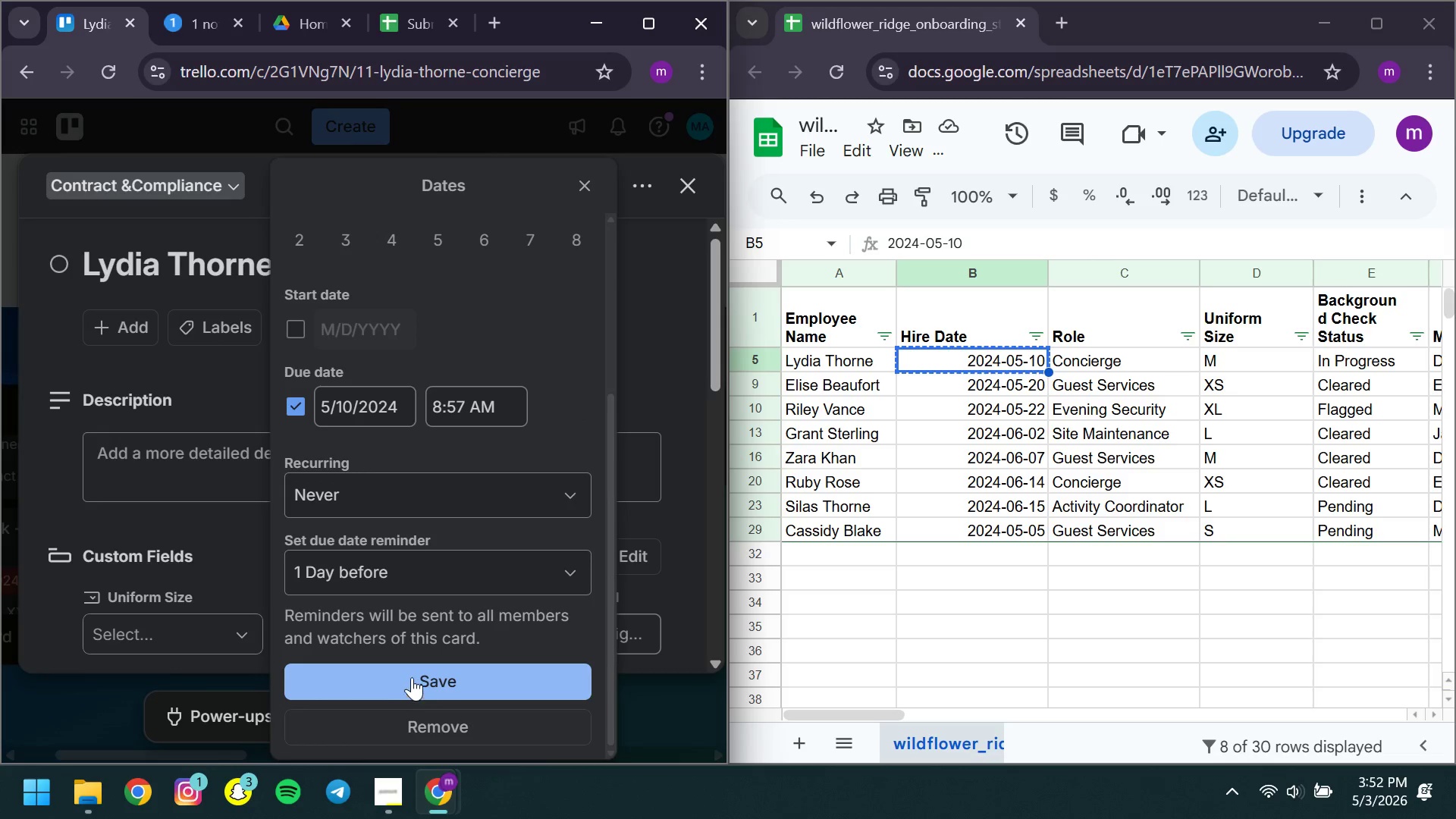 
left_click([400, 676])
 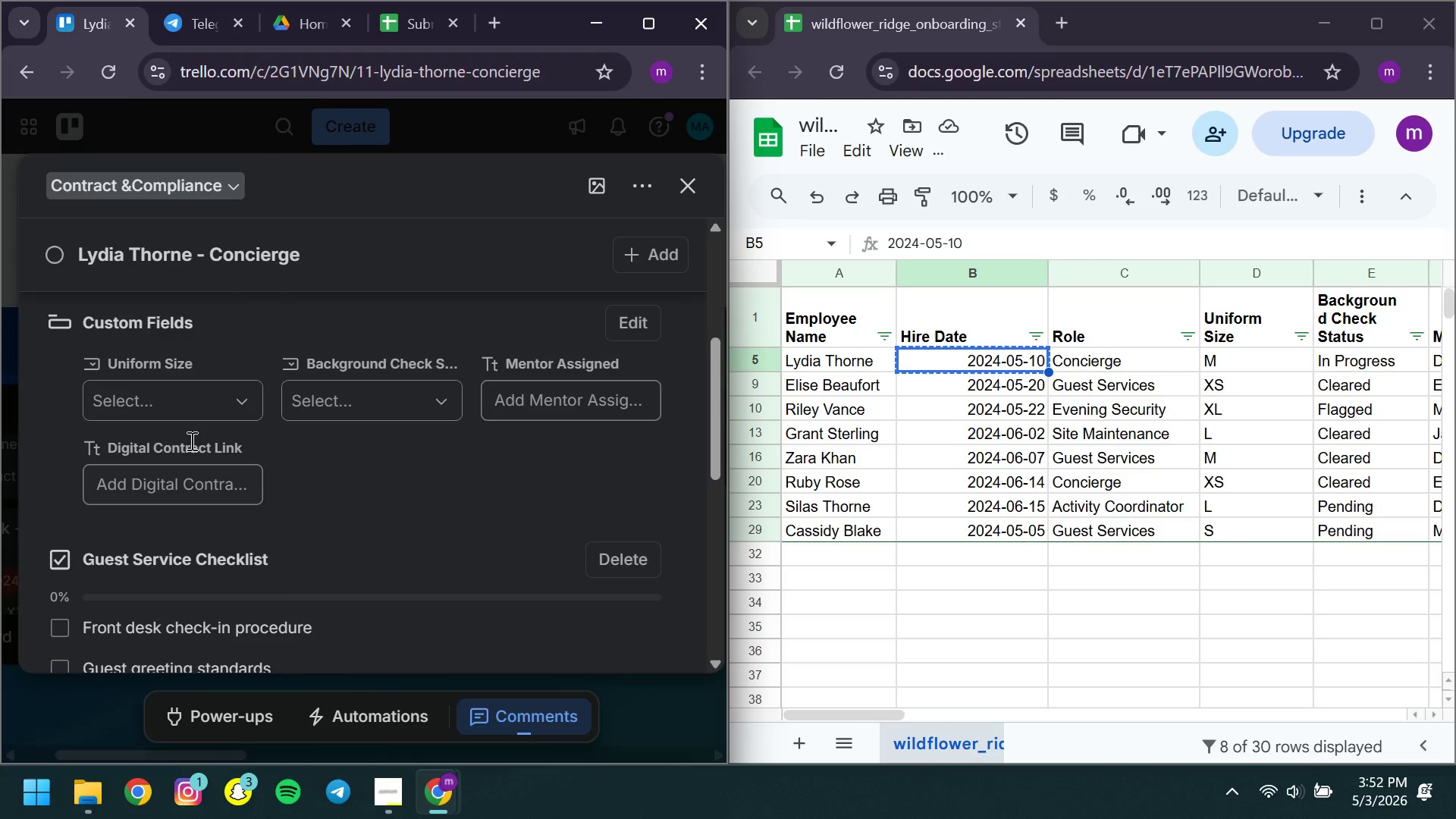 
left_click([149, 405])
 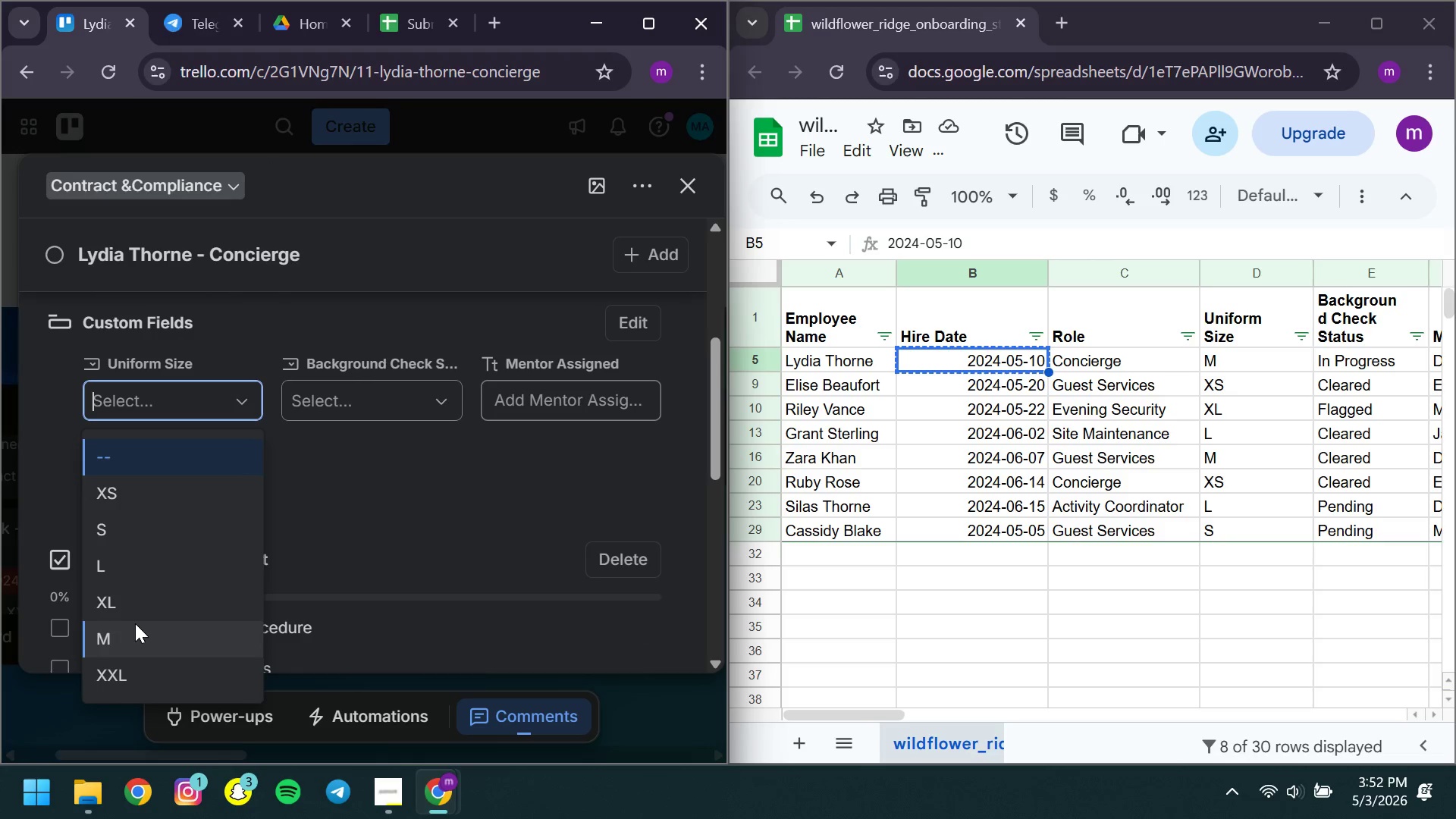 
left_click([135, 623])
 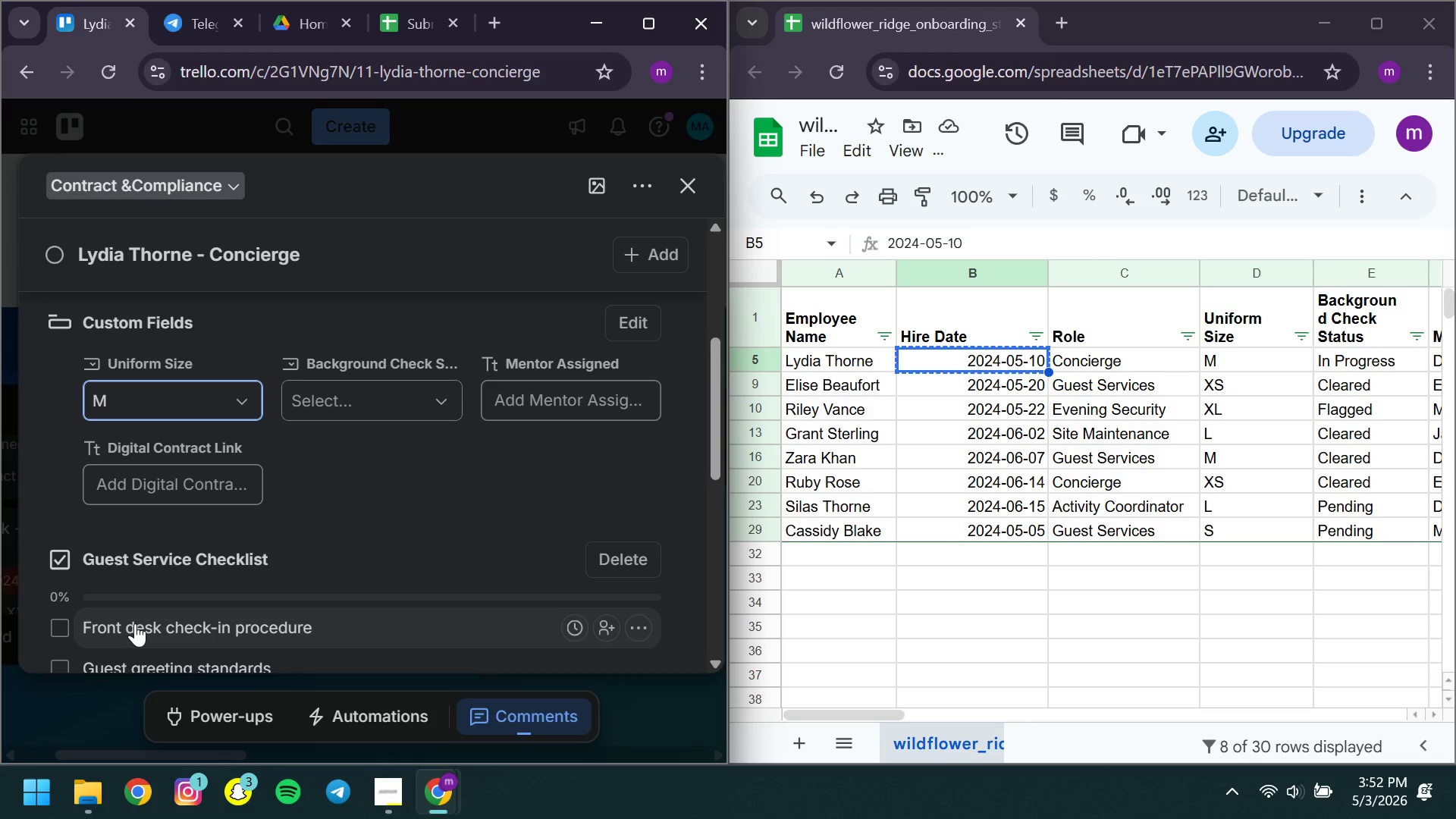 
wait(6.31)
 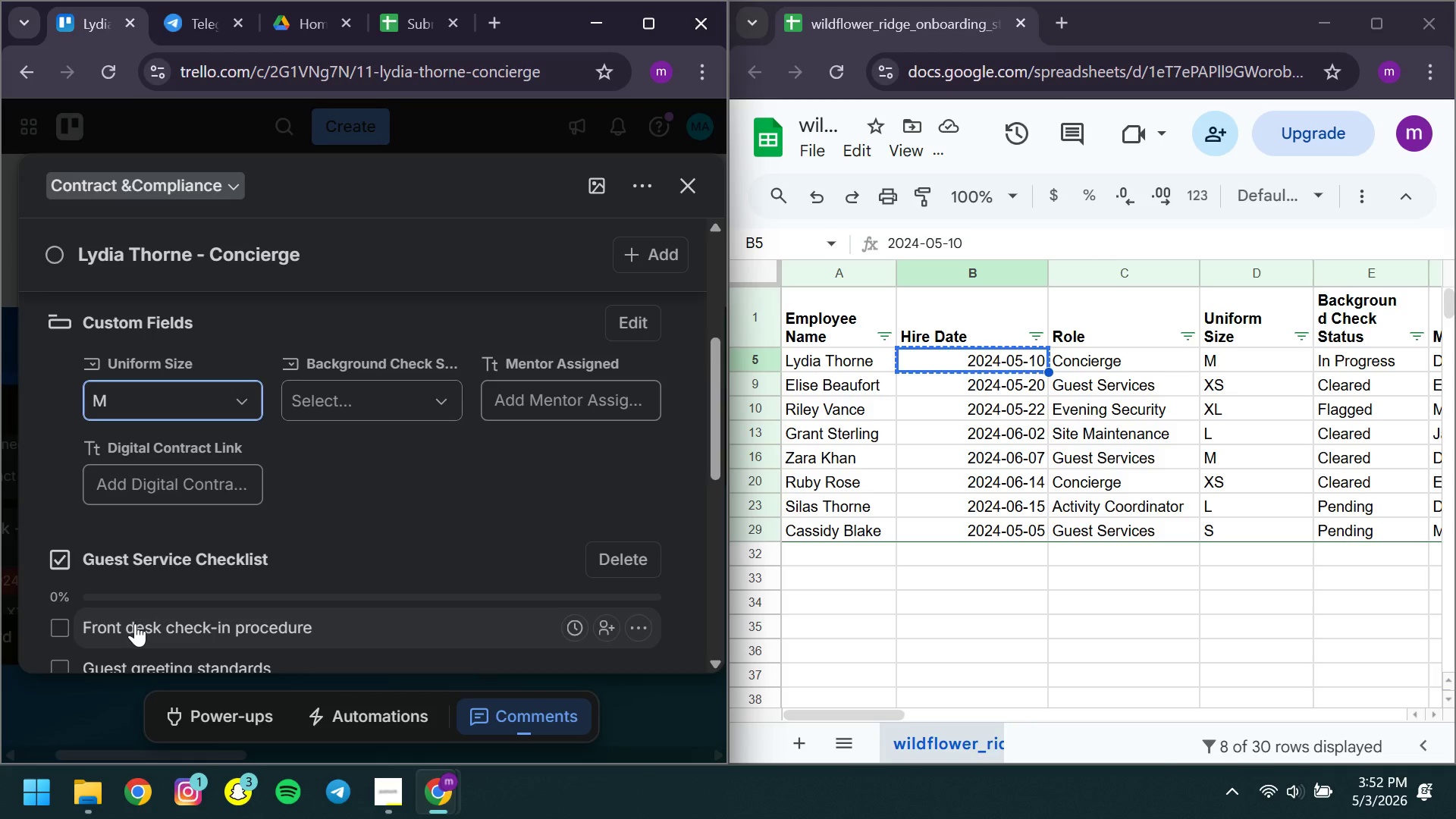 
left_click([386, 409])
 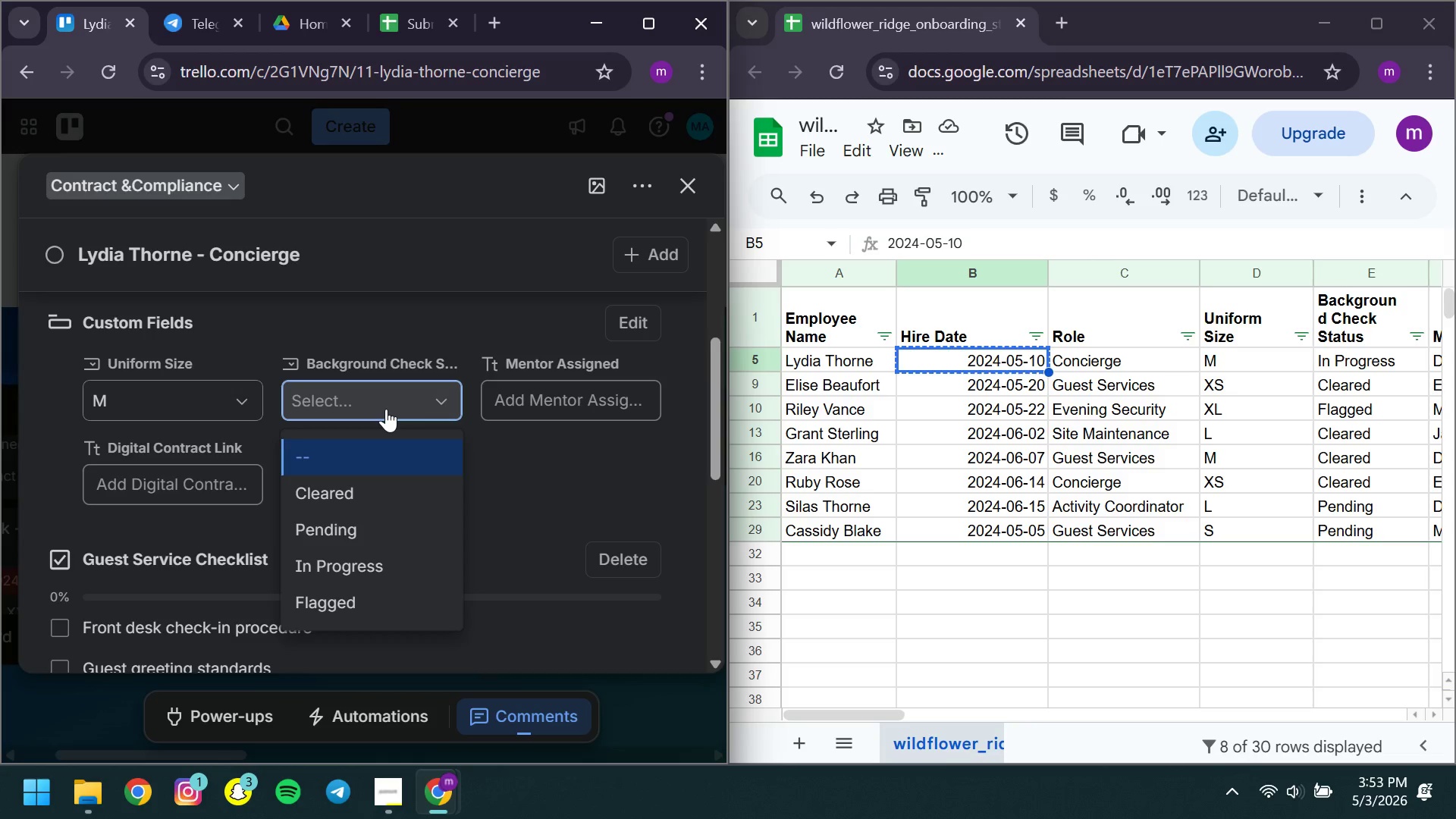 
wait(27.06)
 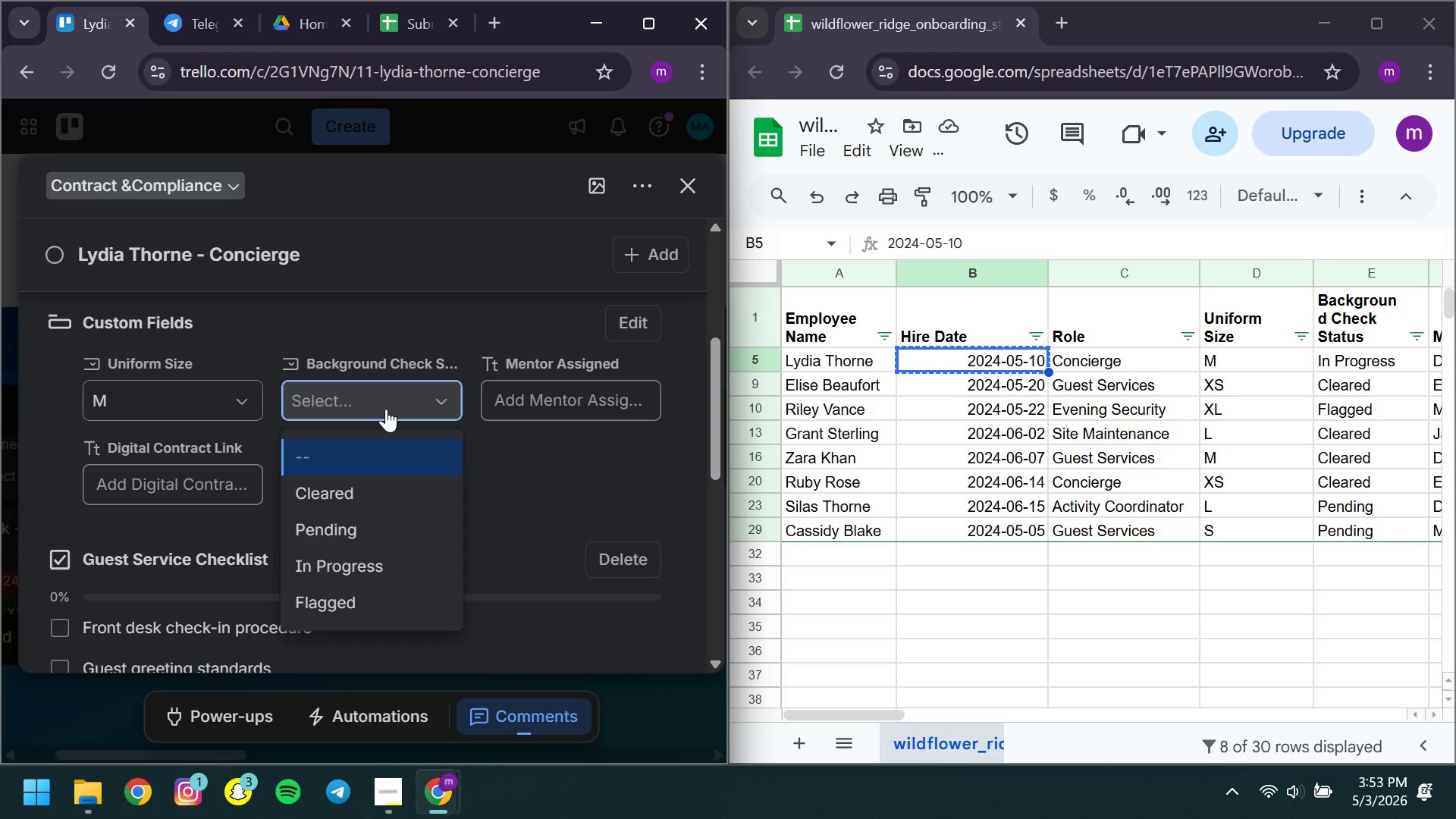 
left_click([372, 567])
 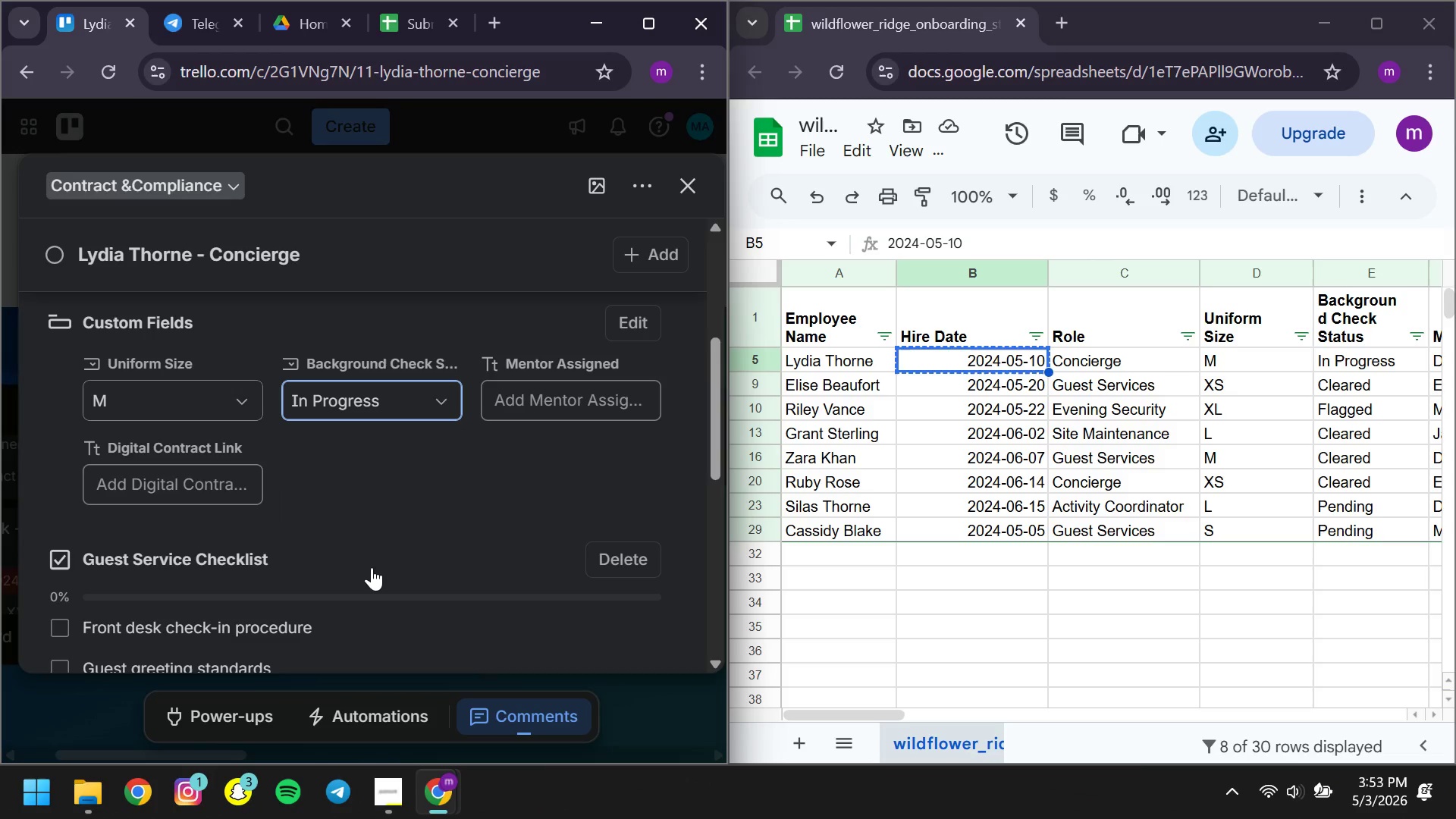 
wait(8.31)
 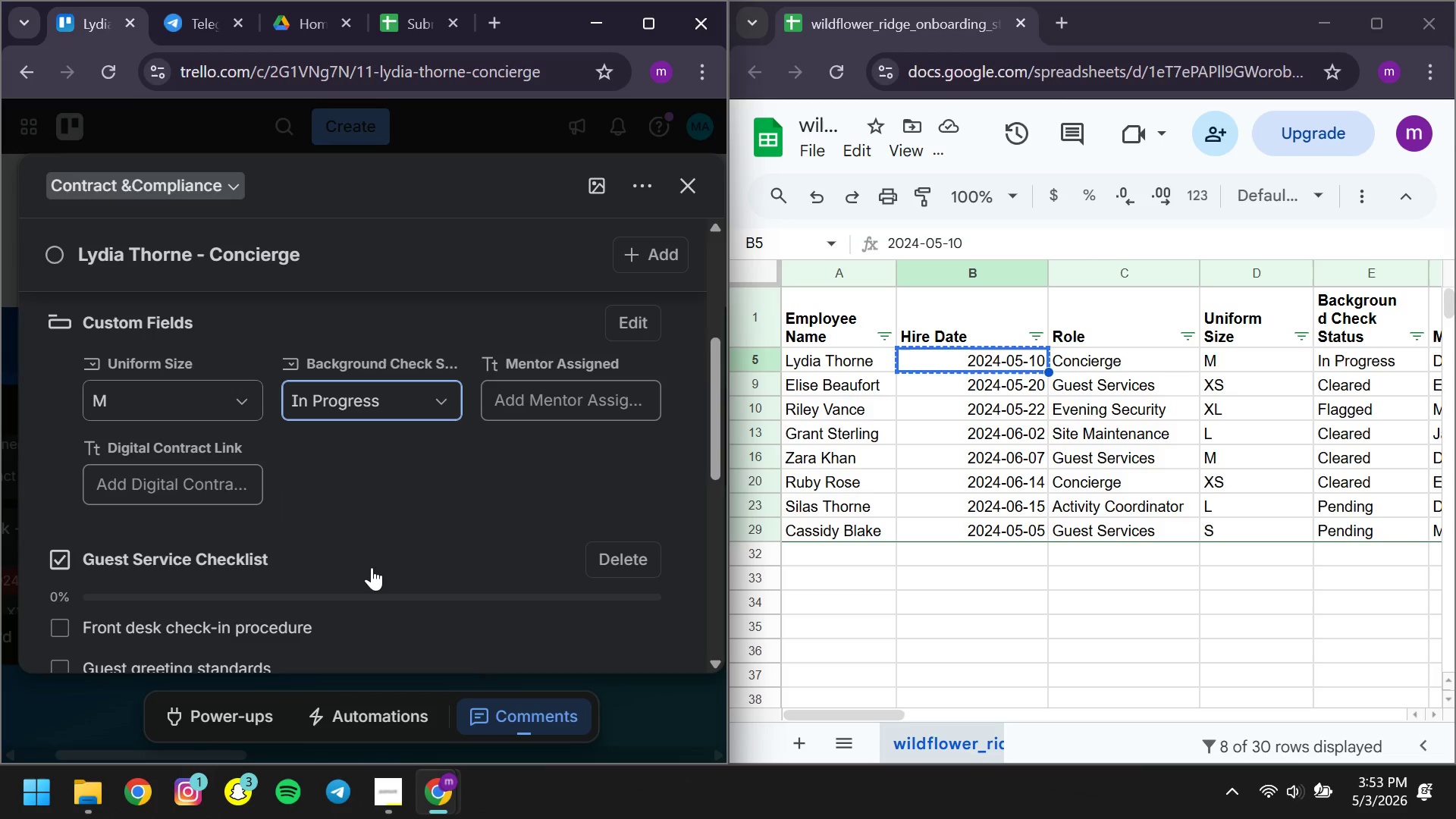 
left_click([569, 398])
 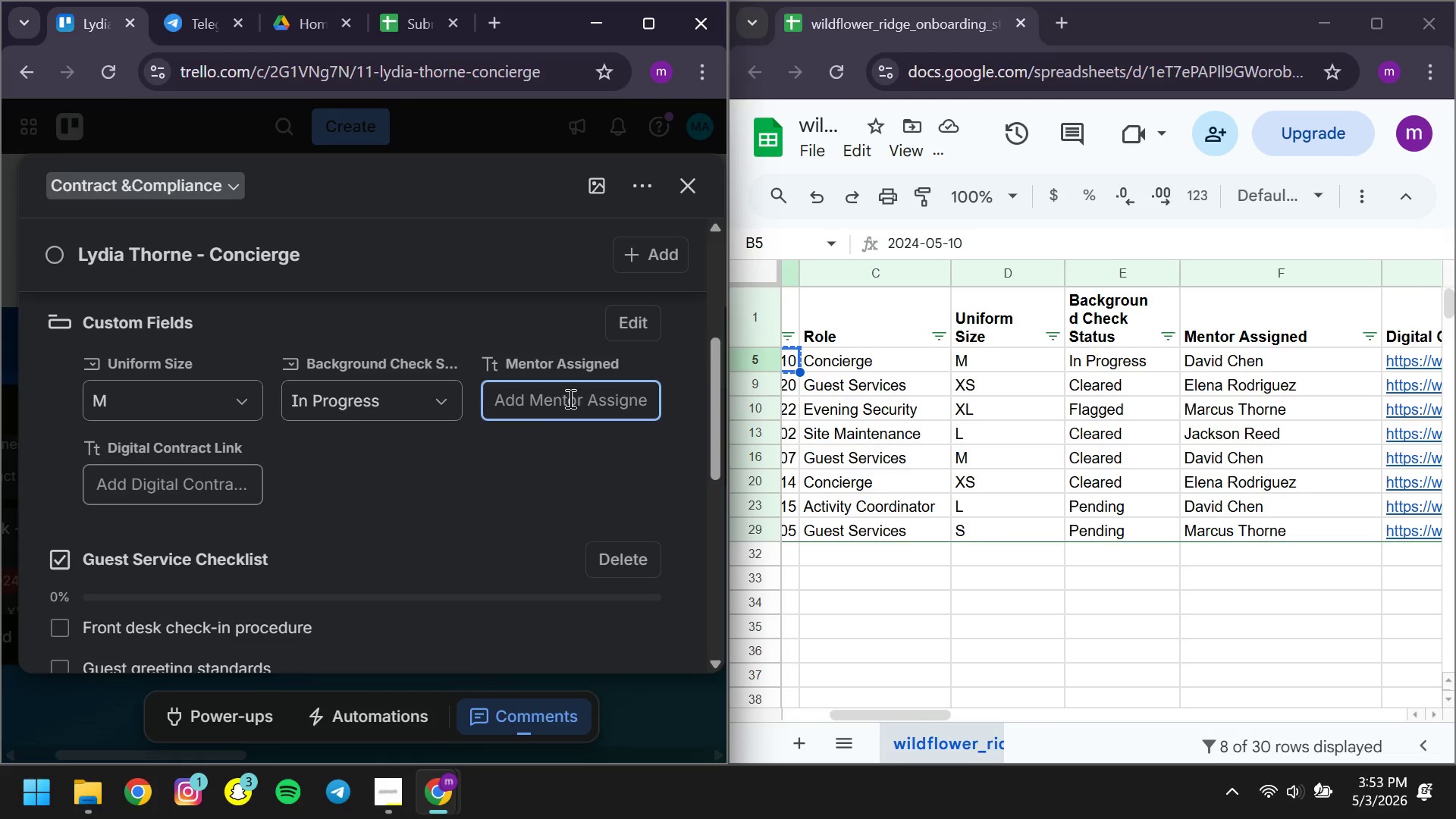 
type(David Chen )
 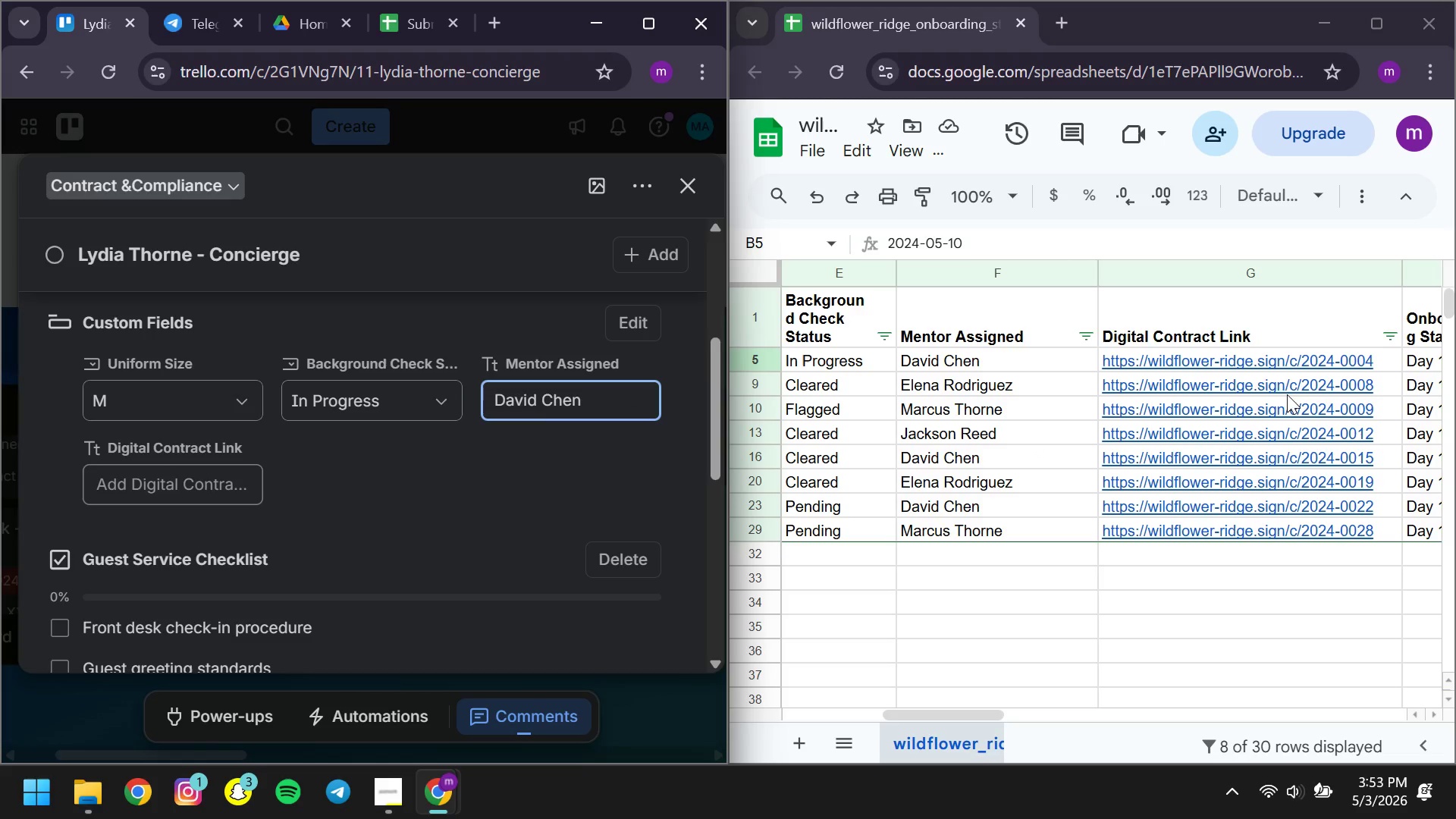 
left_click([1234, 359])
 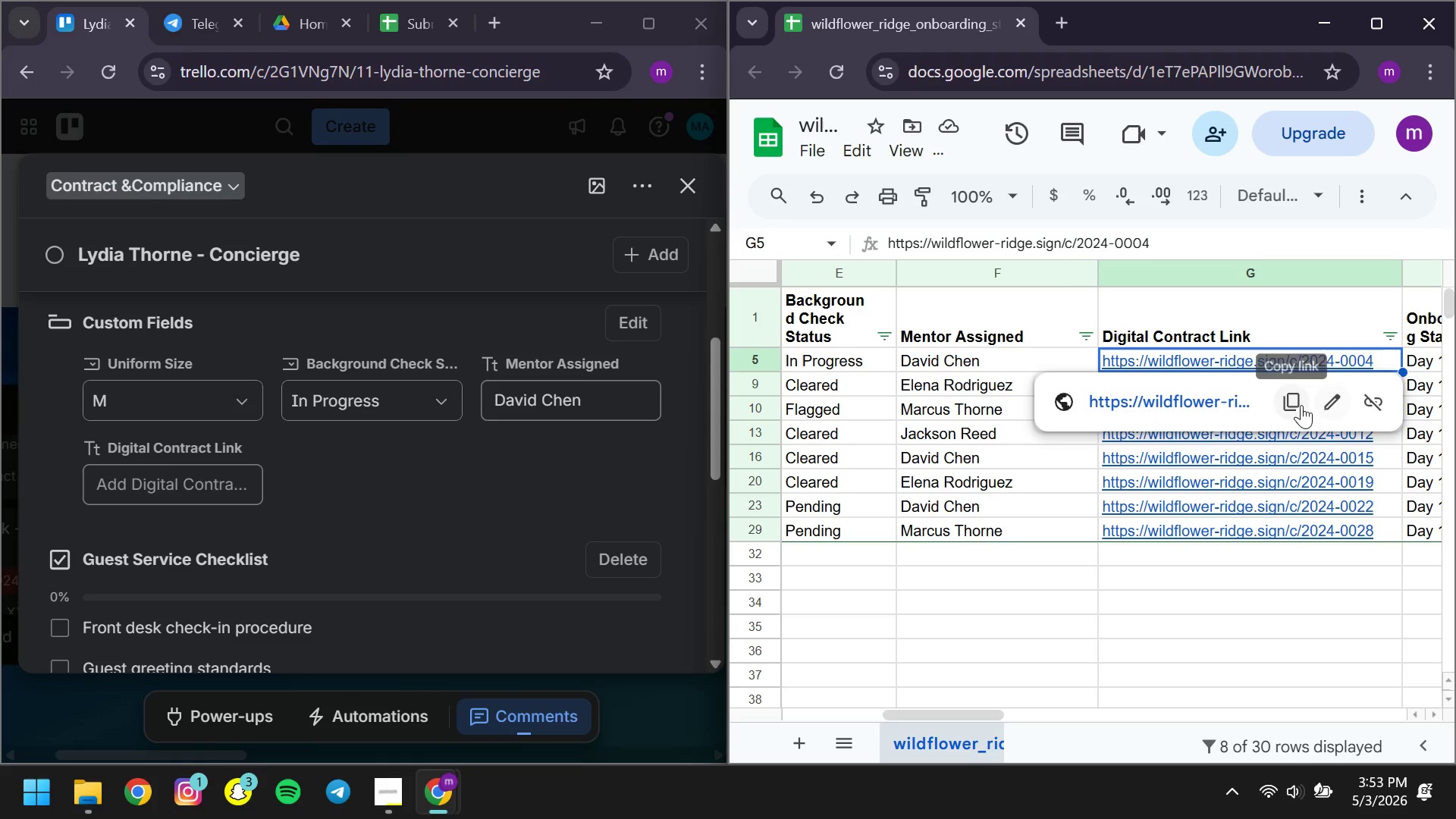 
left_click([1301, 405])
 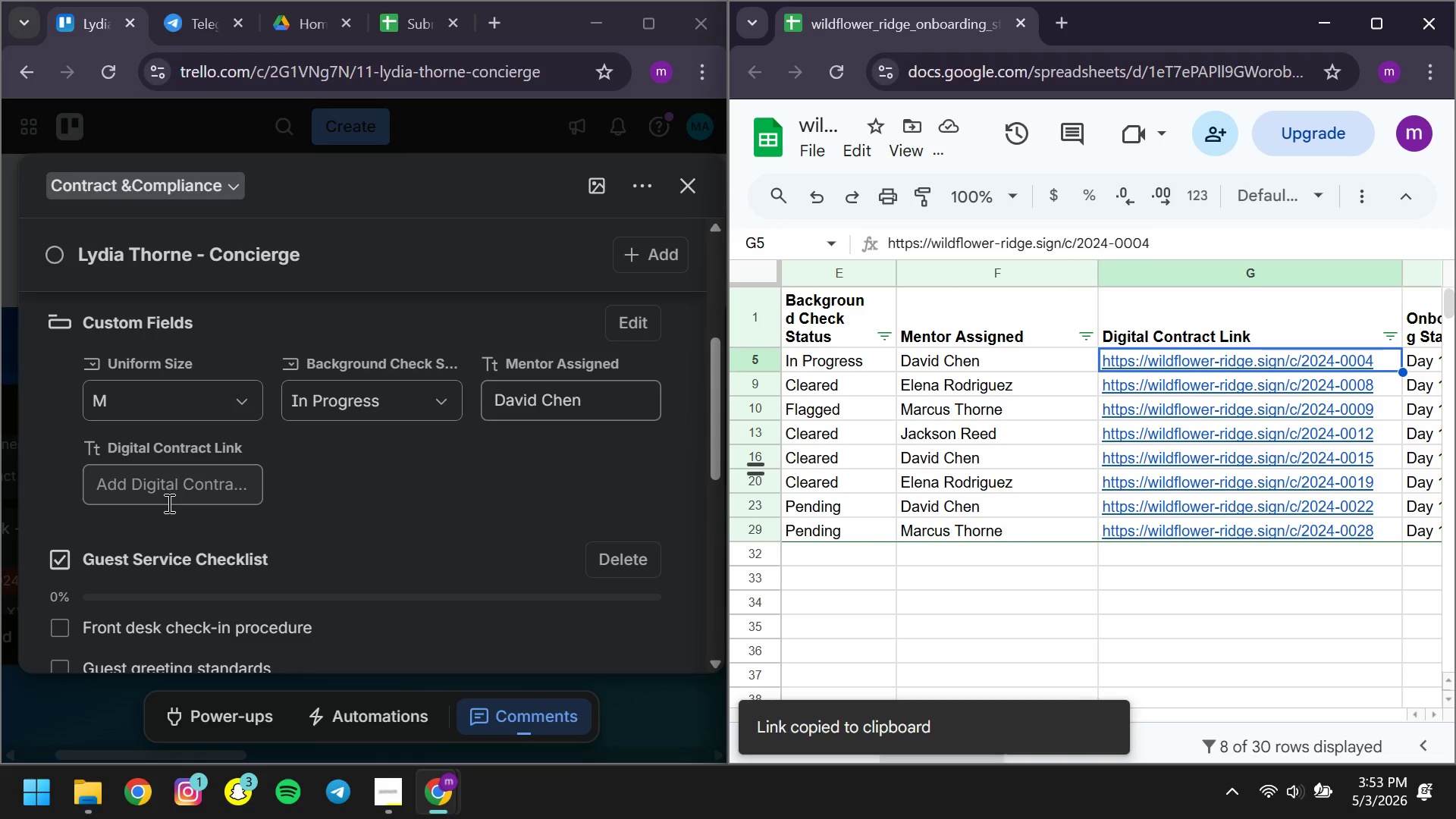 
left_click([168, 503])
 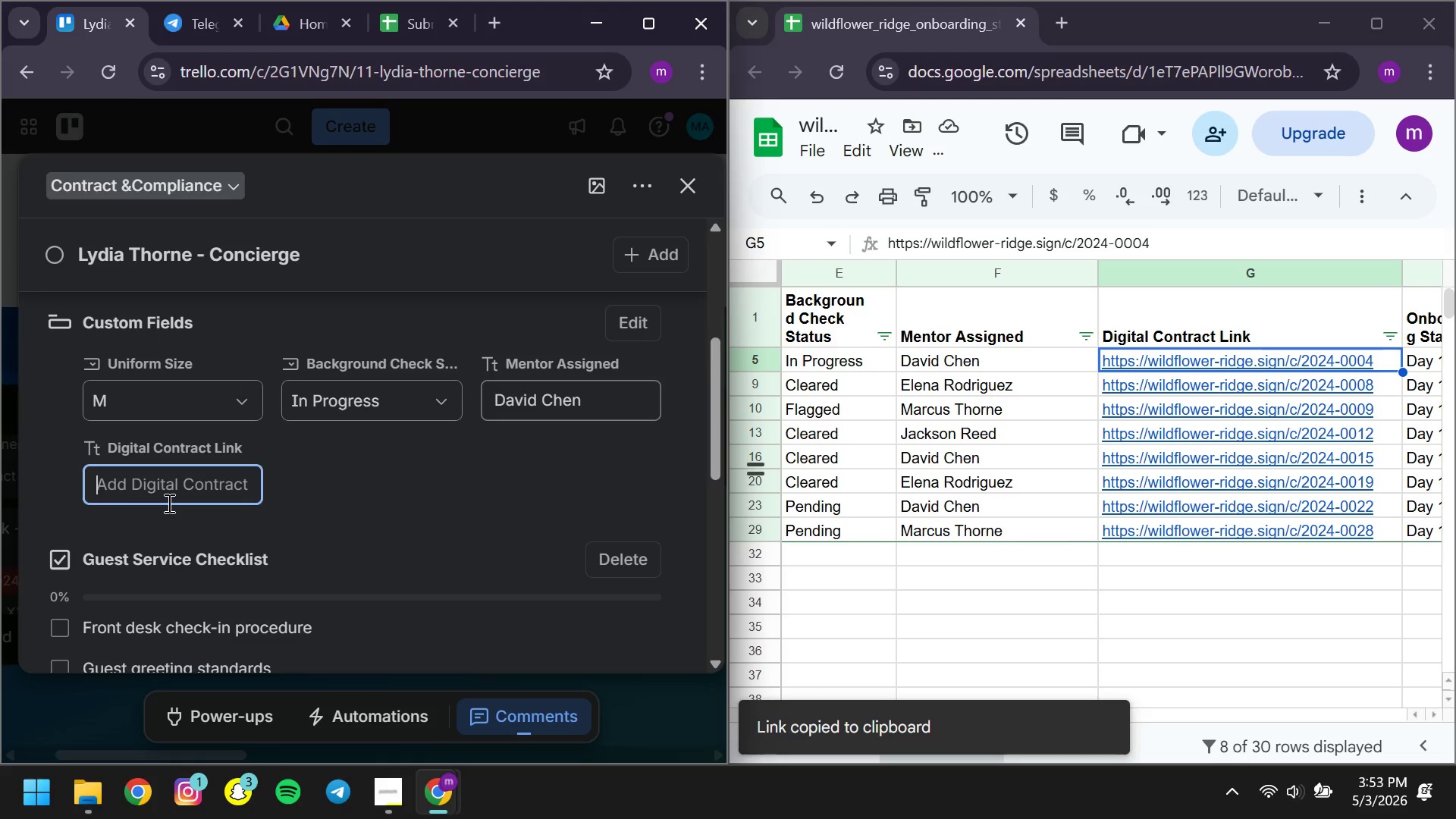 
key(Control+V)
 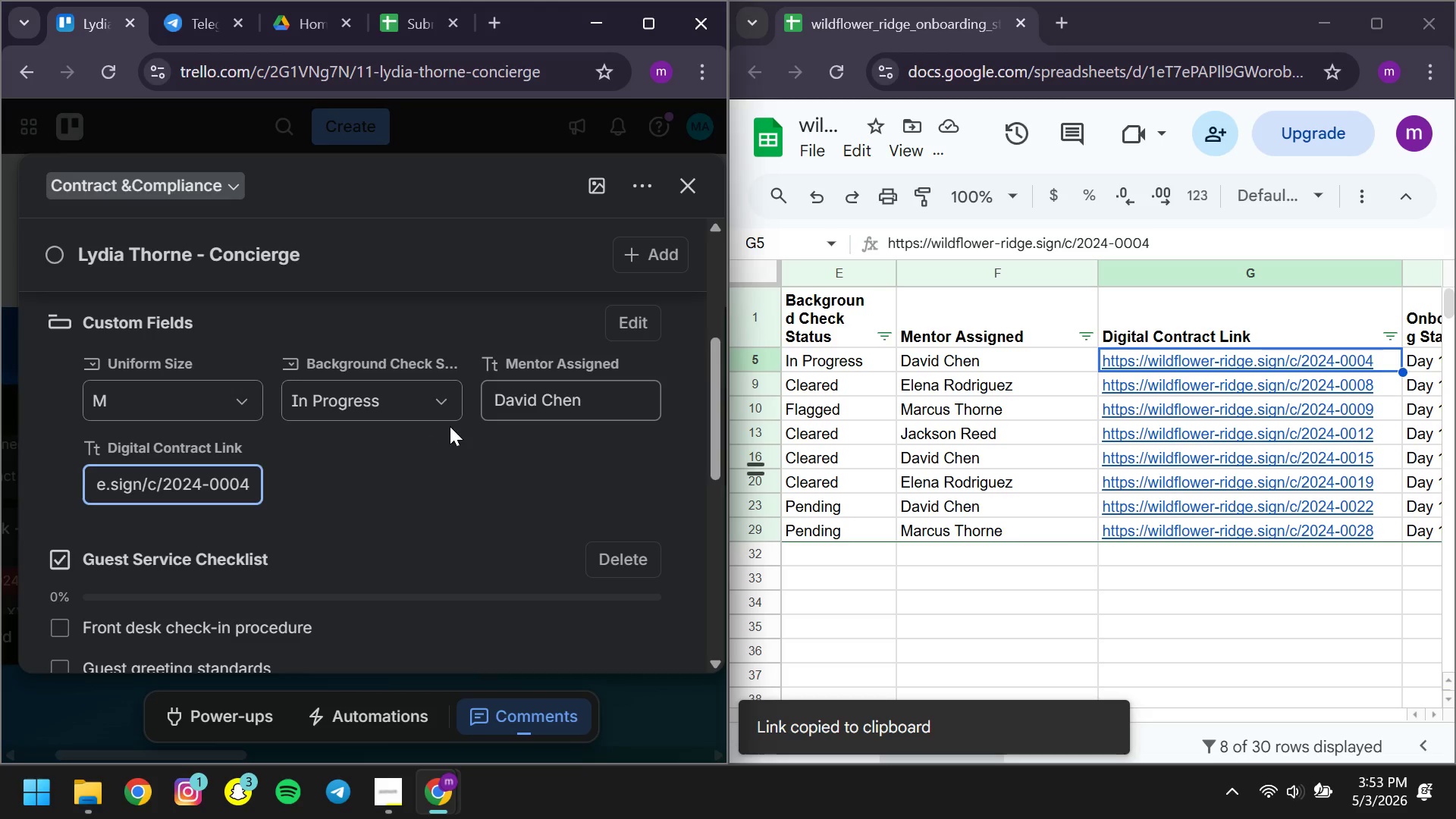 
left_click([450, 426])
 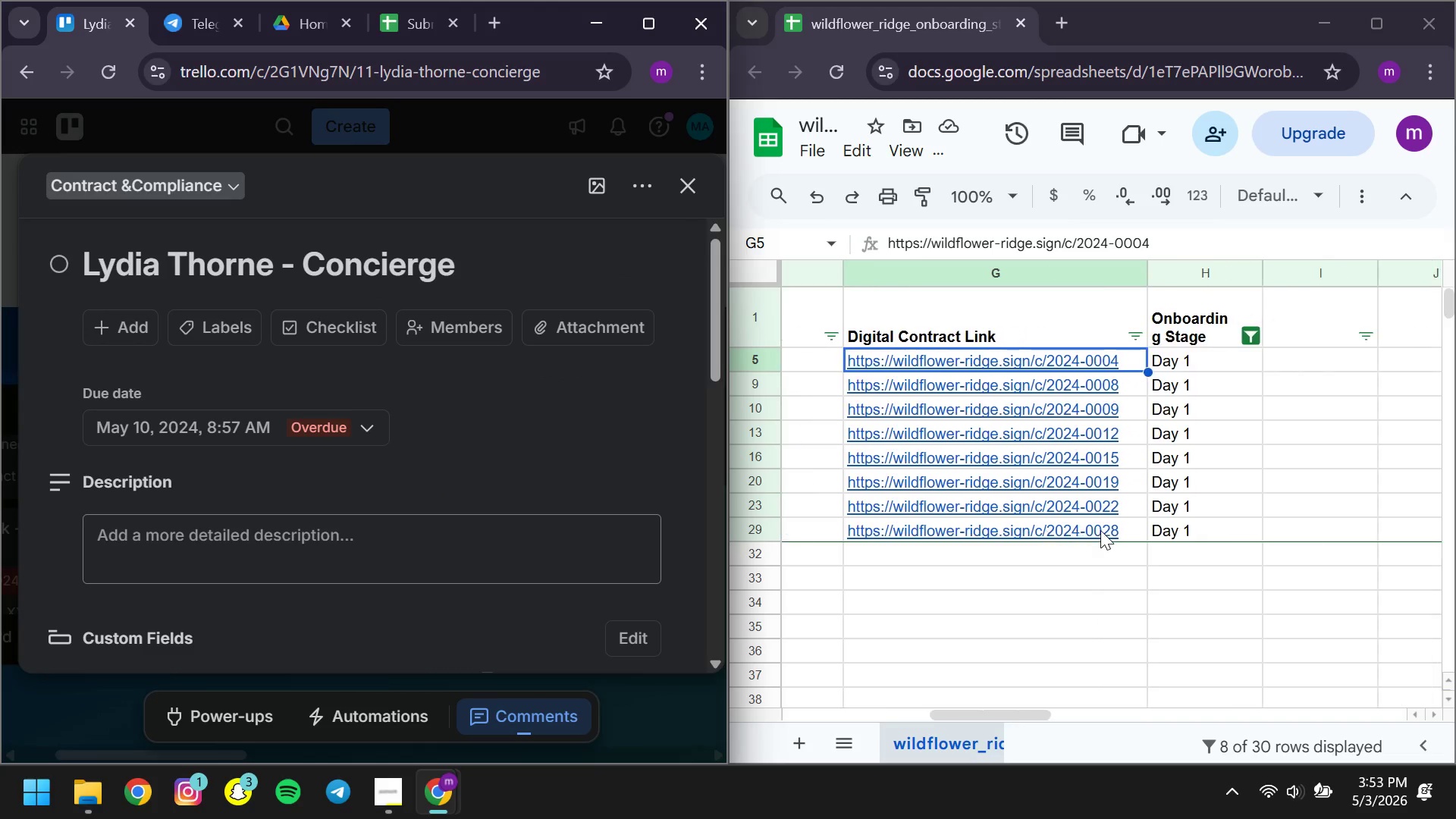 
mouse_move([363, 461])
 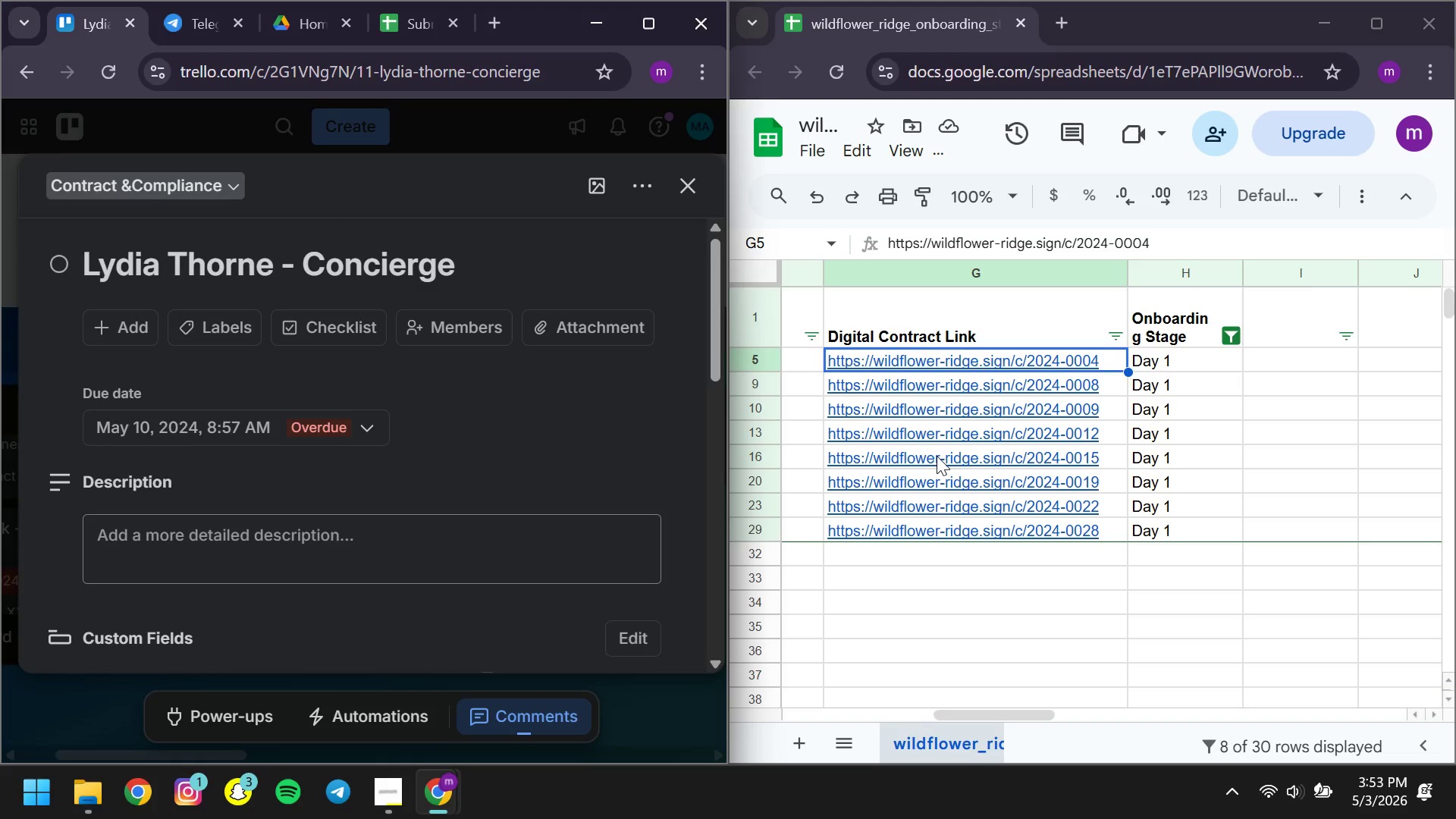 
mouse_move([283, 444])
 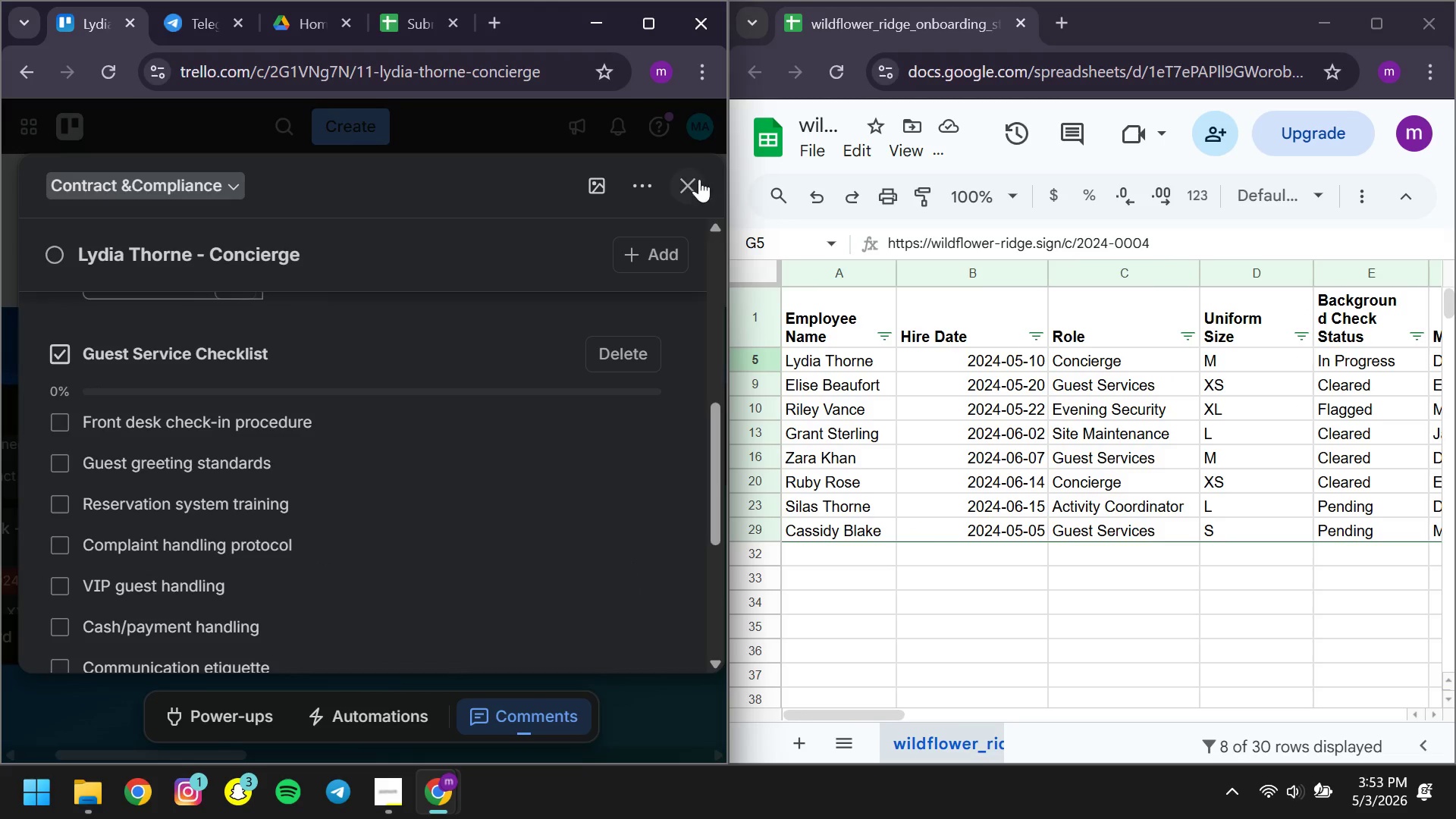 
left_click([699, 179])
 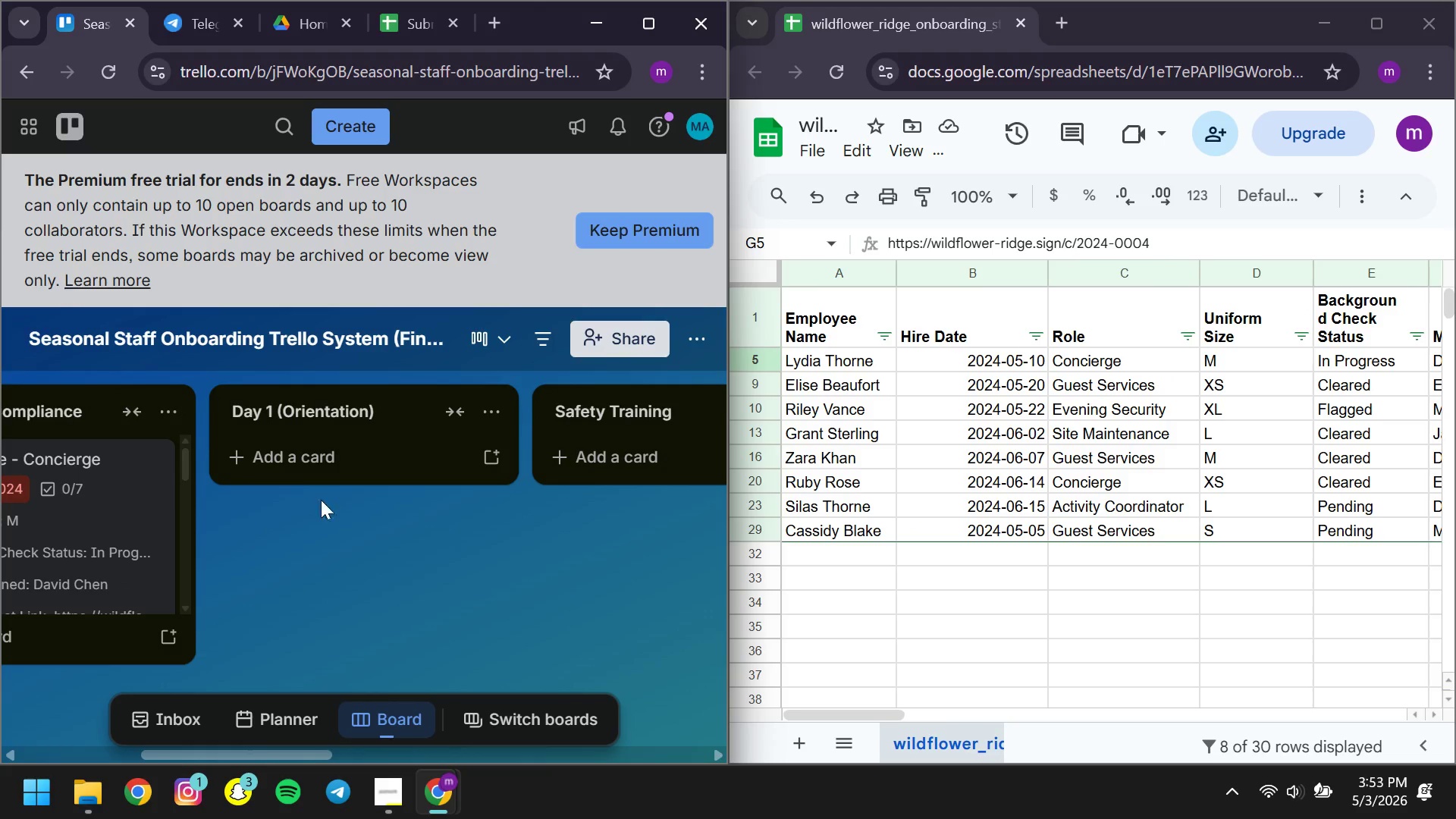 
wait(7.55)
 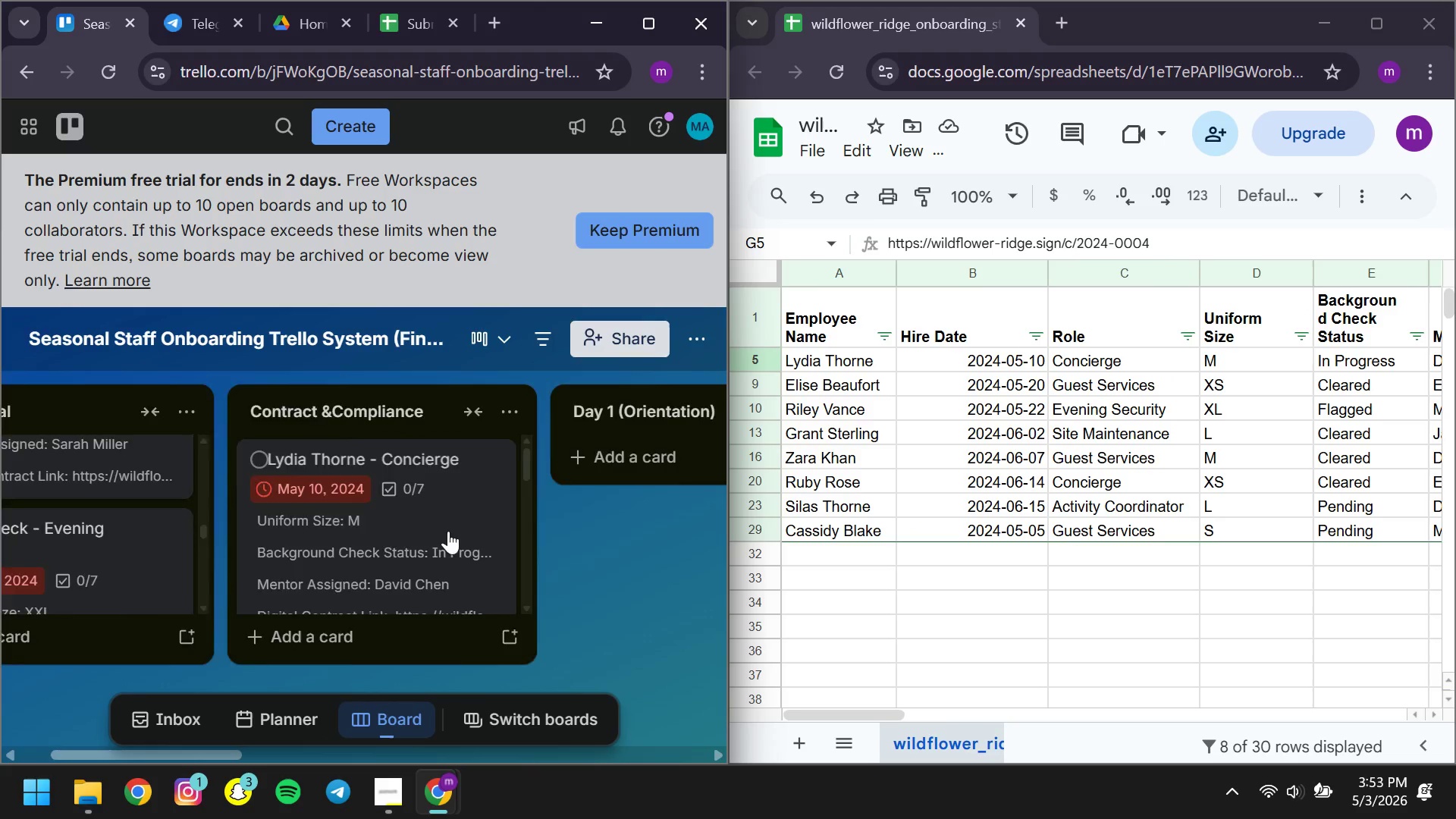 
left_click_drag(start_coordinate=[58, 509], to_coordinate=[402, 526])
 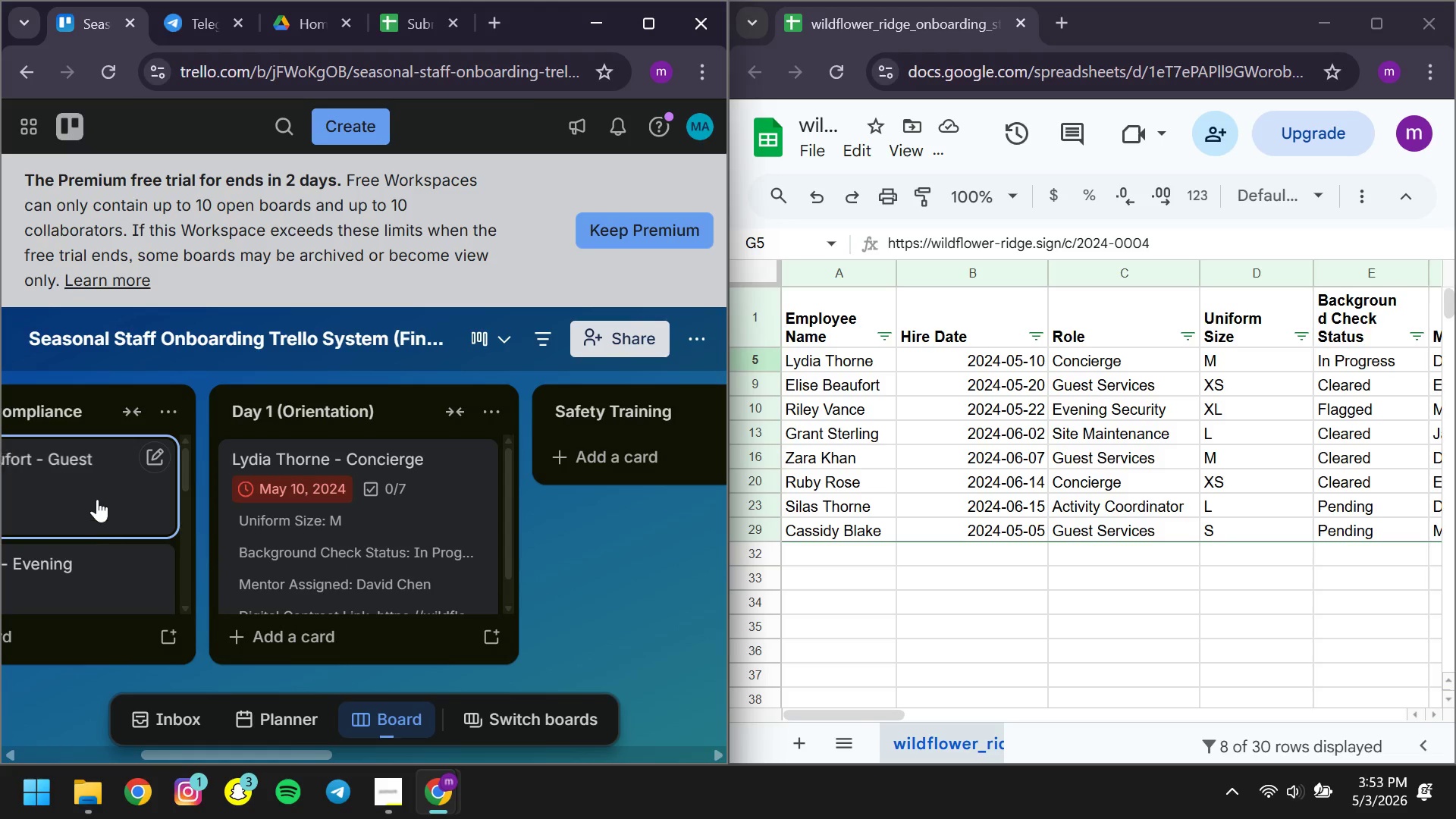 
left_click_drag(start_coordinate=[97, 494], to_coordinate=[411, 518])
 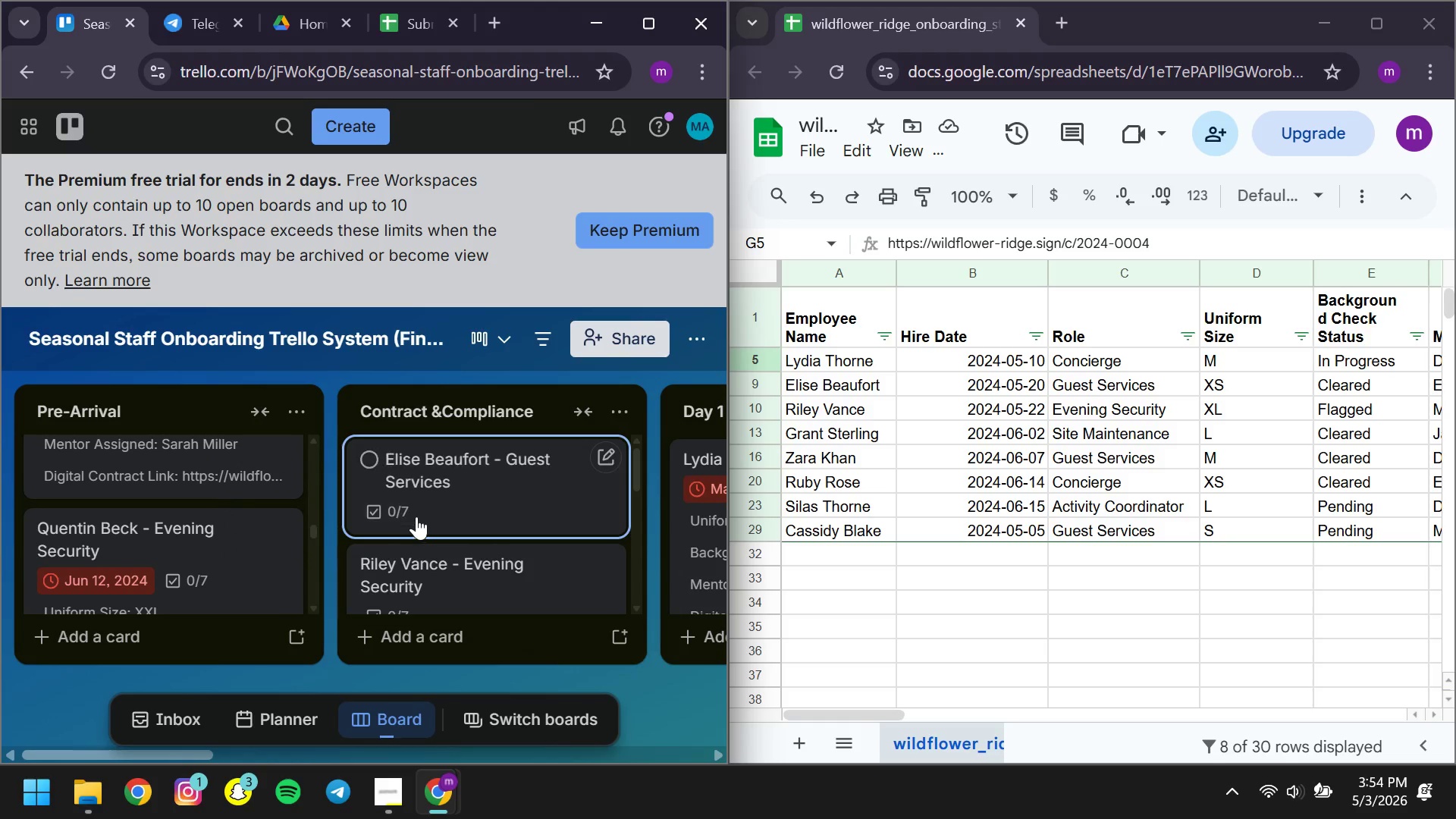 
left_click([416, 516])
 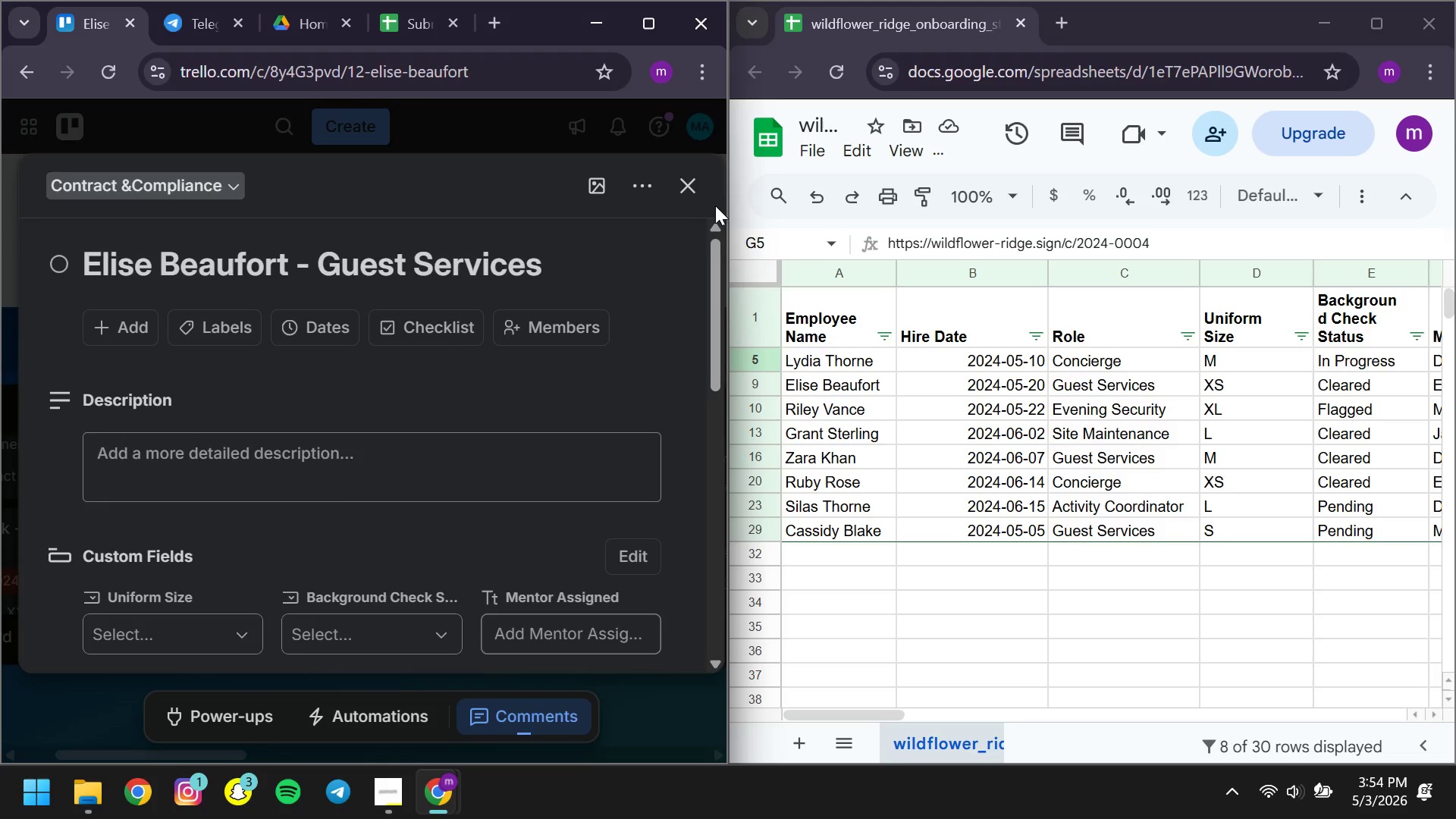 
left_click([697, 196])
 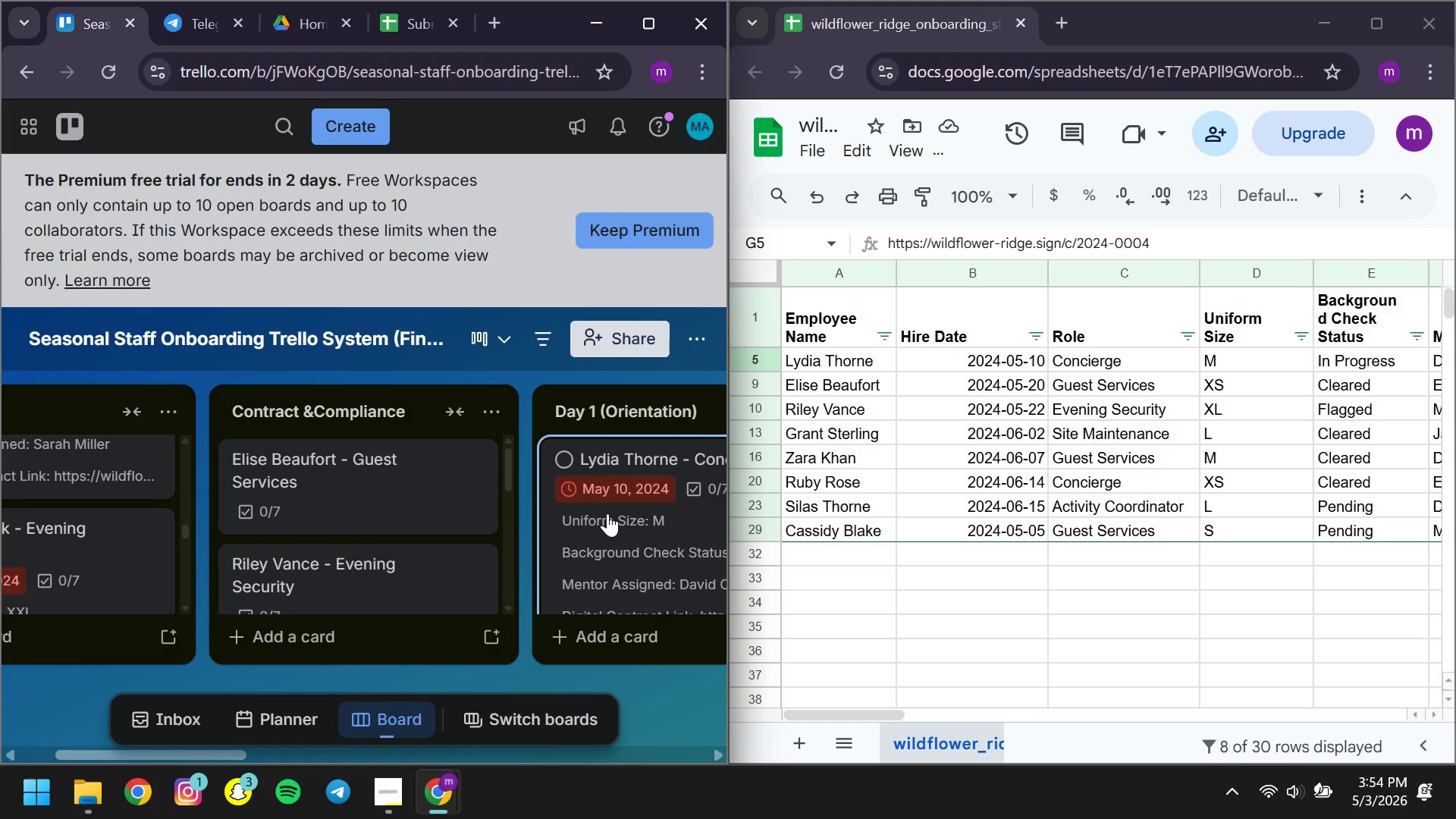 
hold_key(key=ControlLeft, duration=0.61)
 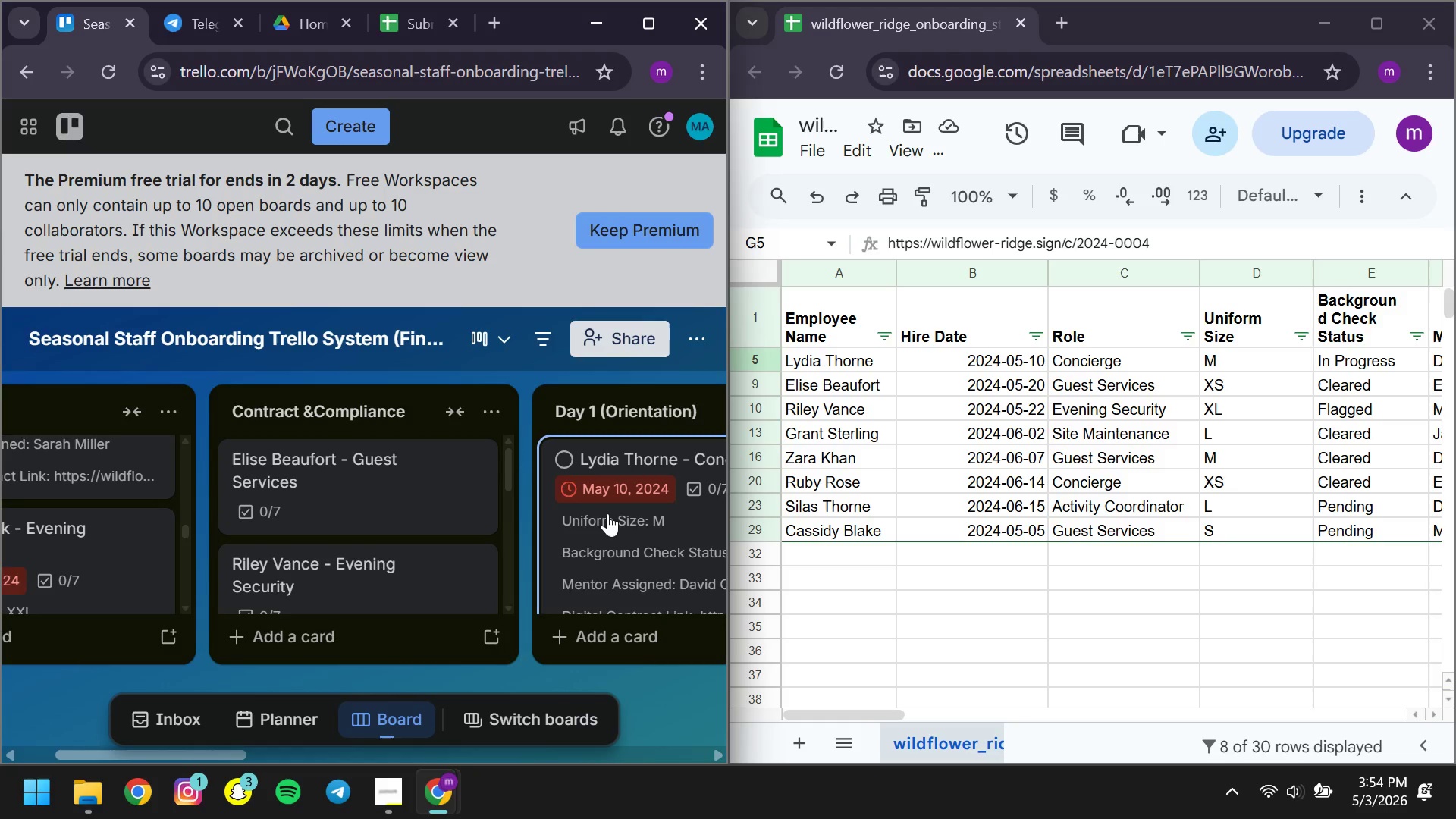 
key(Z)
 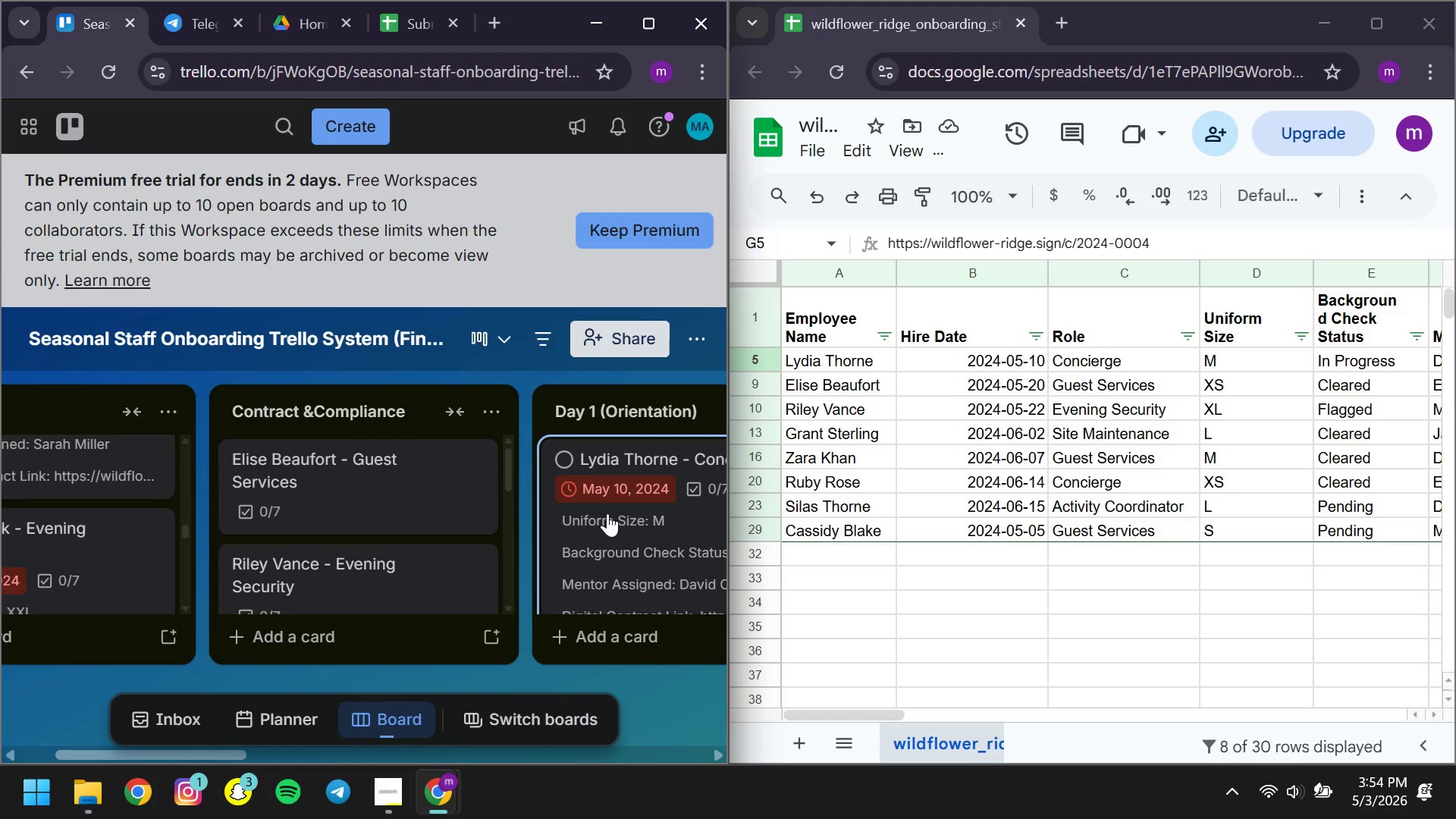 
left_click_drag(start_coordinate=[607, 513], to_coordinate=[403, 497])
 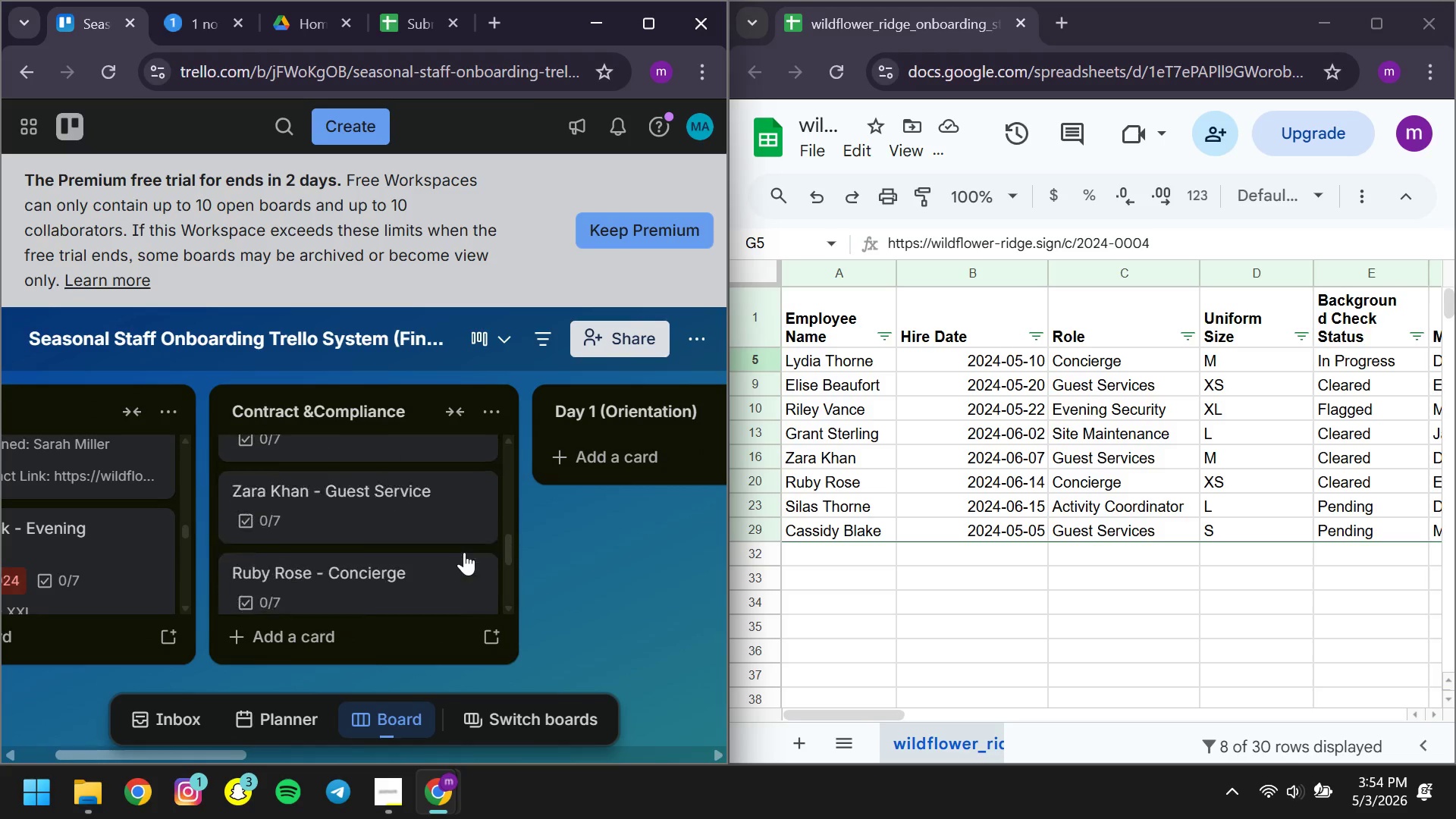 
wait(9.53)
 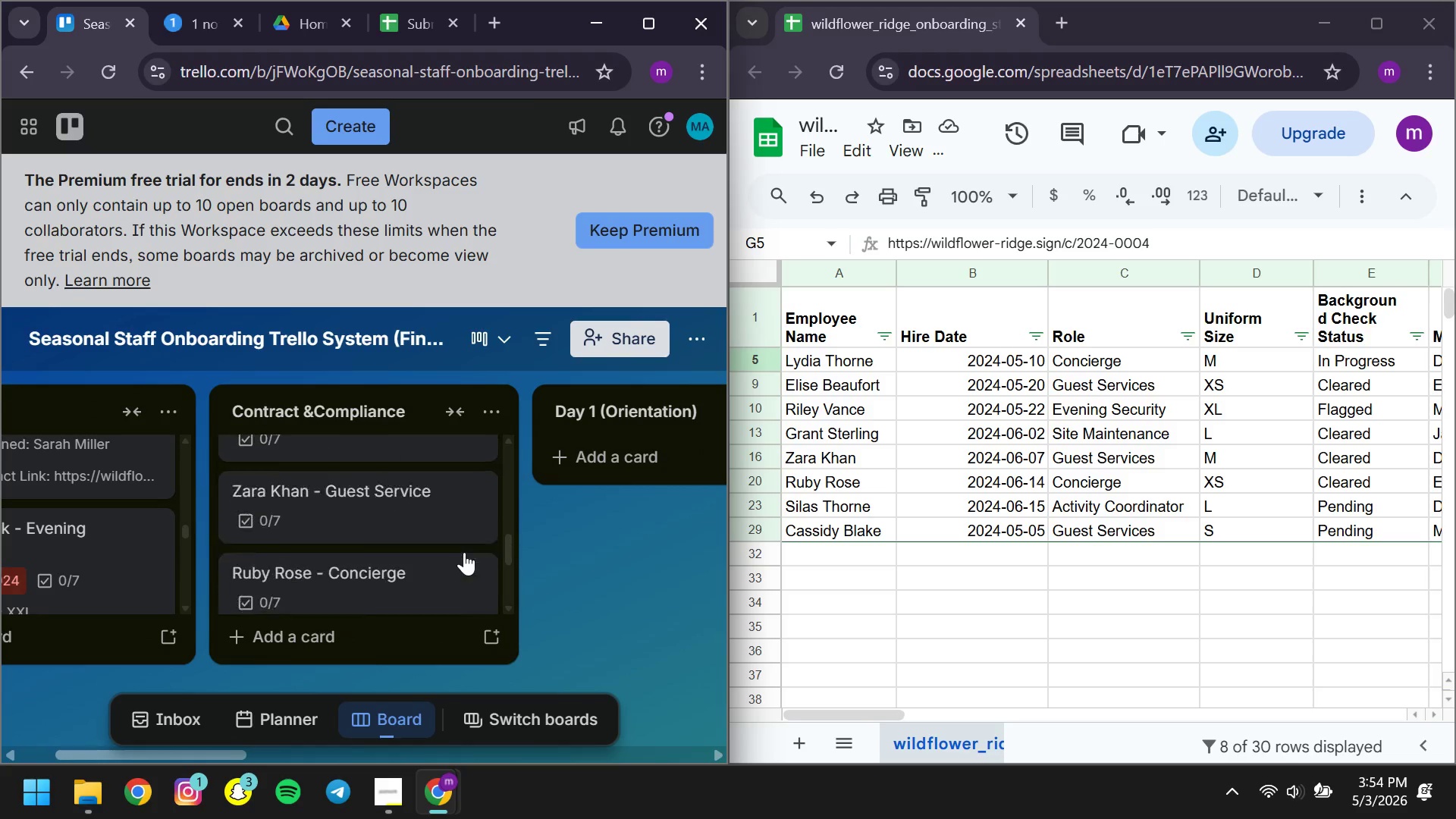 
left_click([406, 419])
 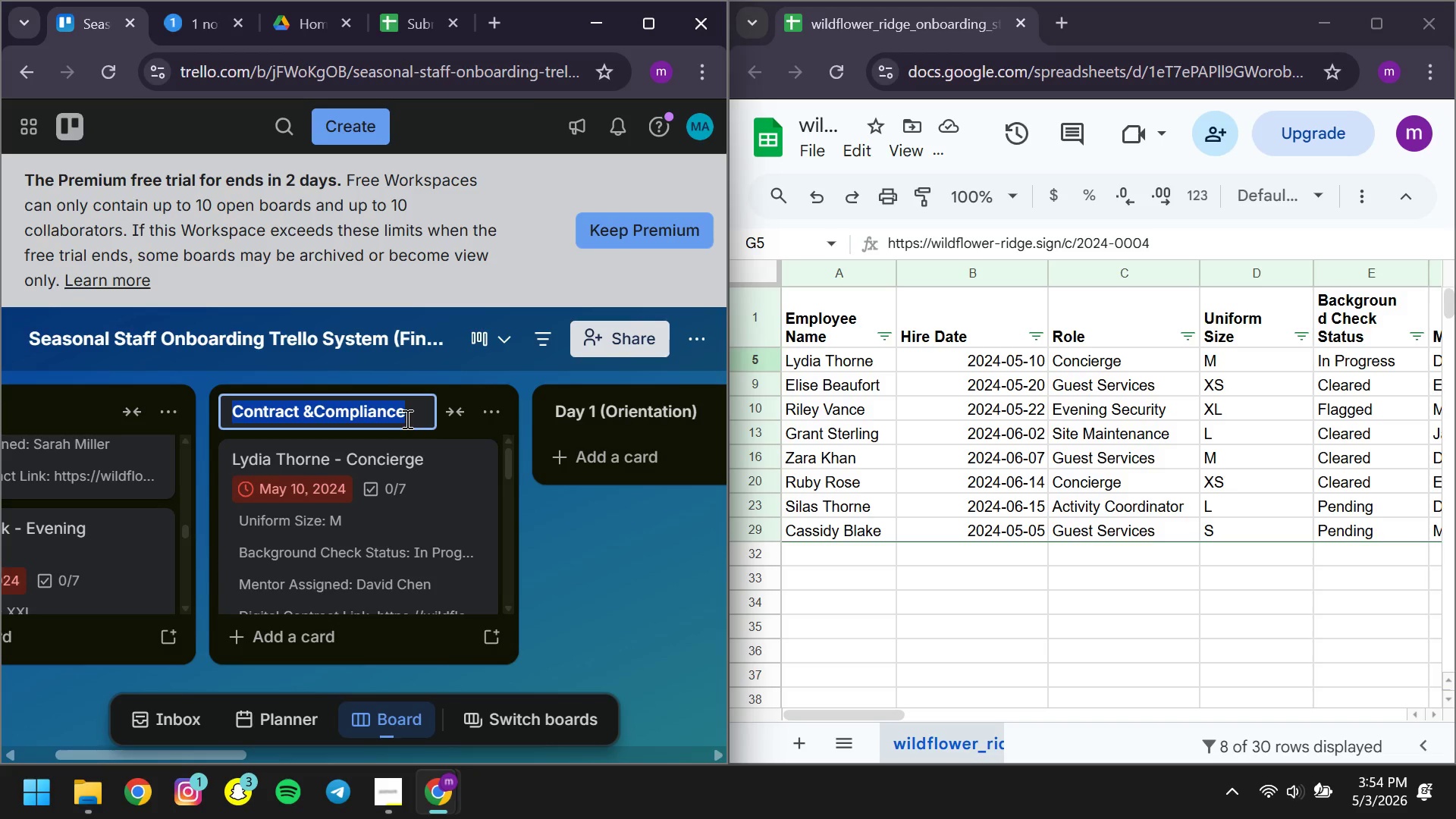 
key(Control+X)
 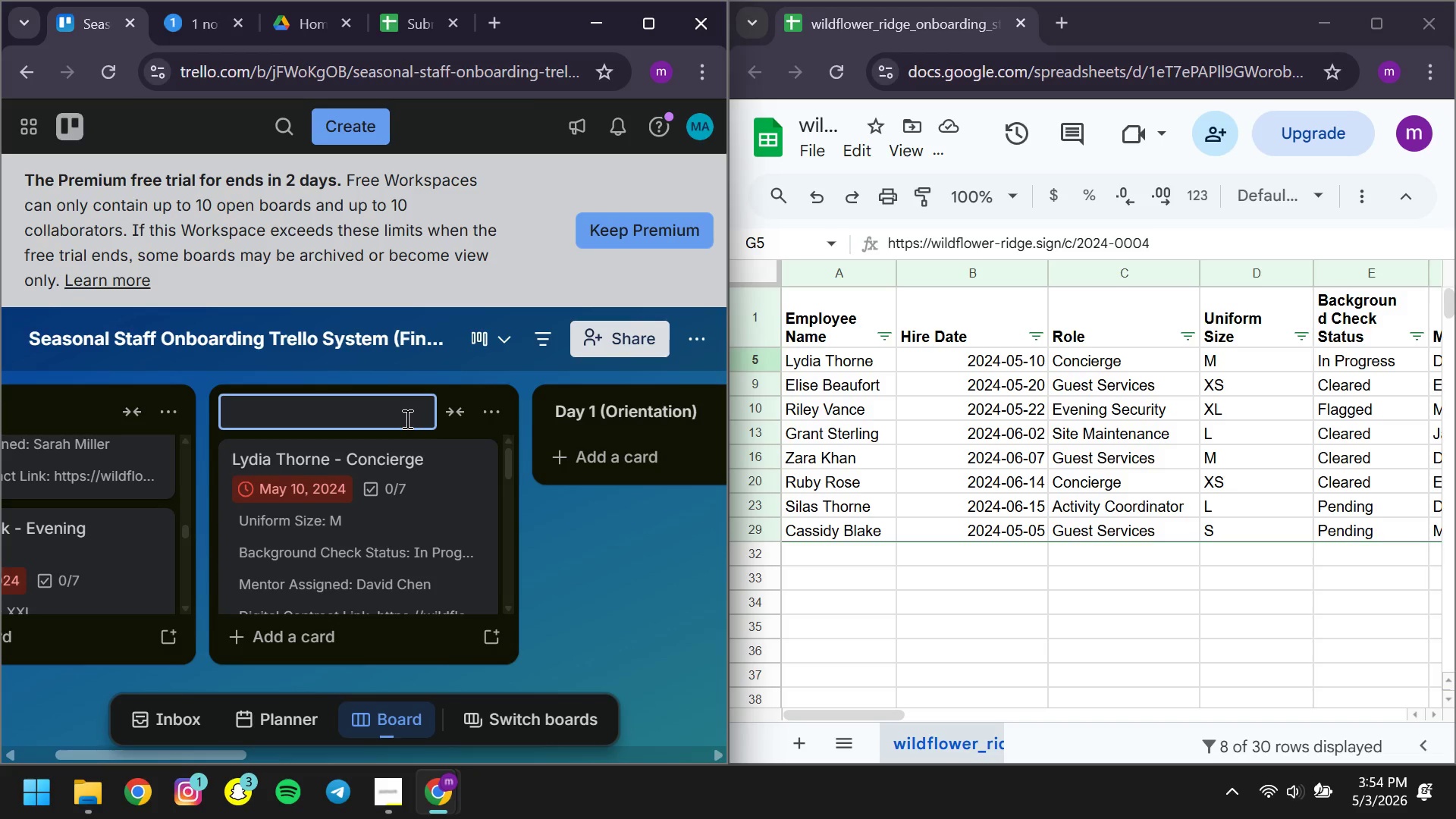 
type(Day 1 ())
 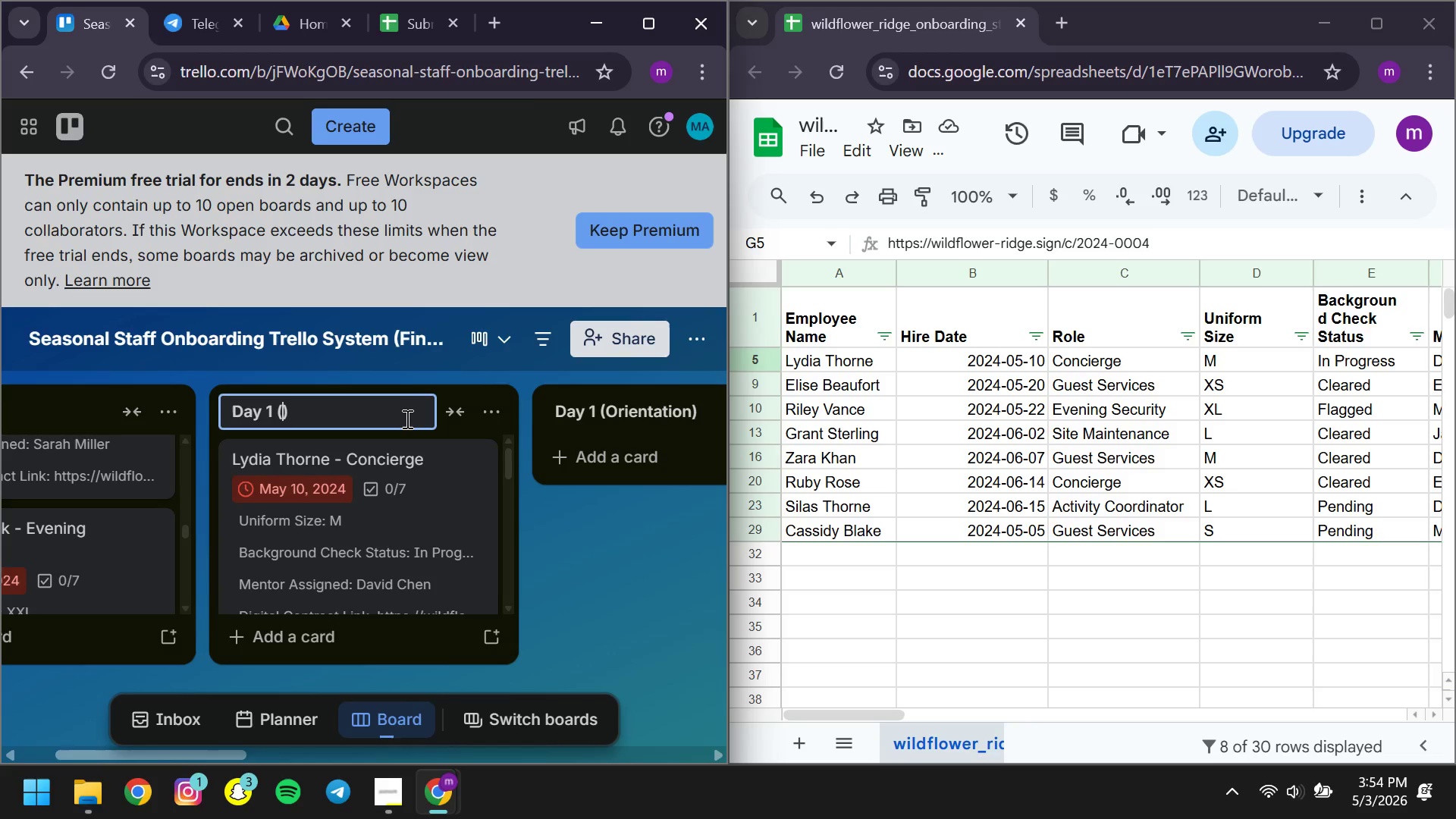 
 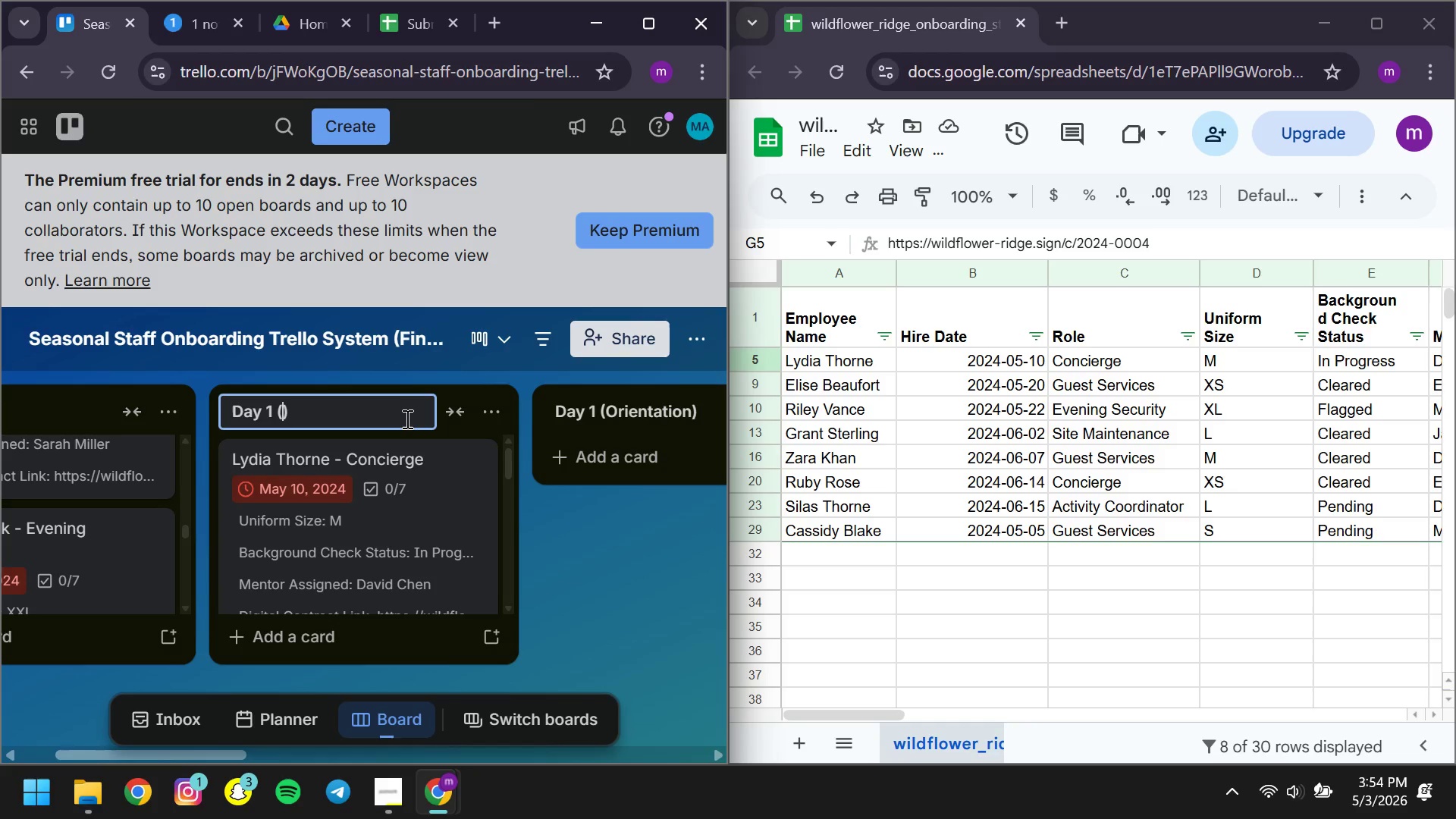 
key(ArrowLeft)
 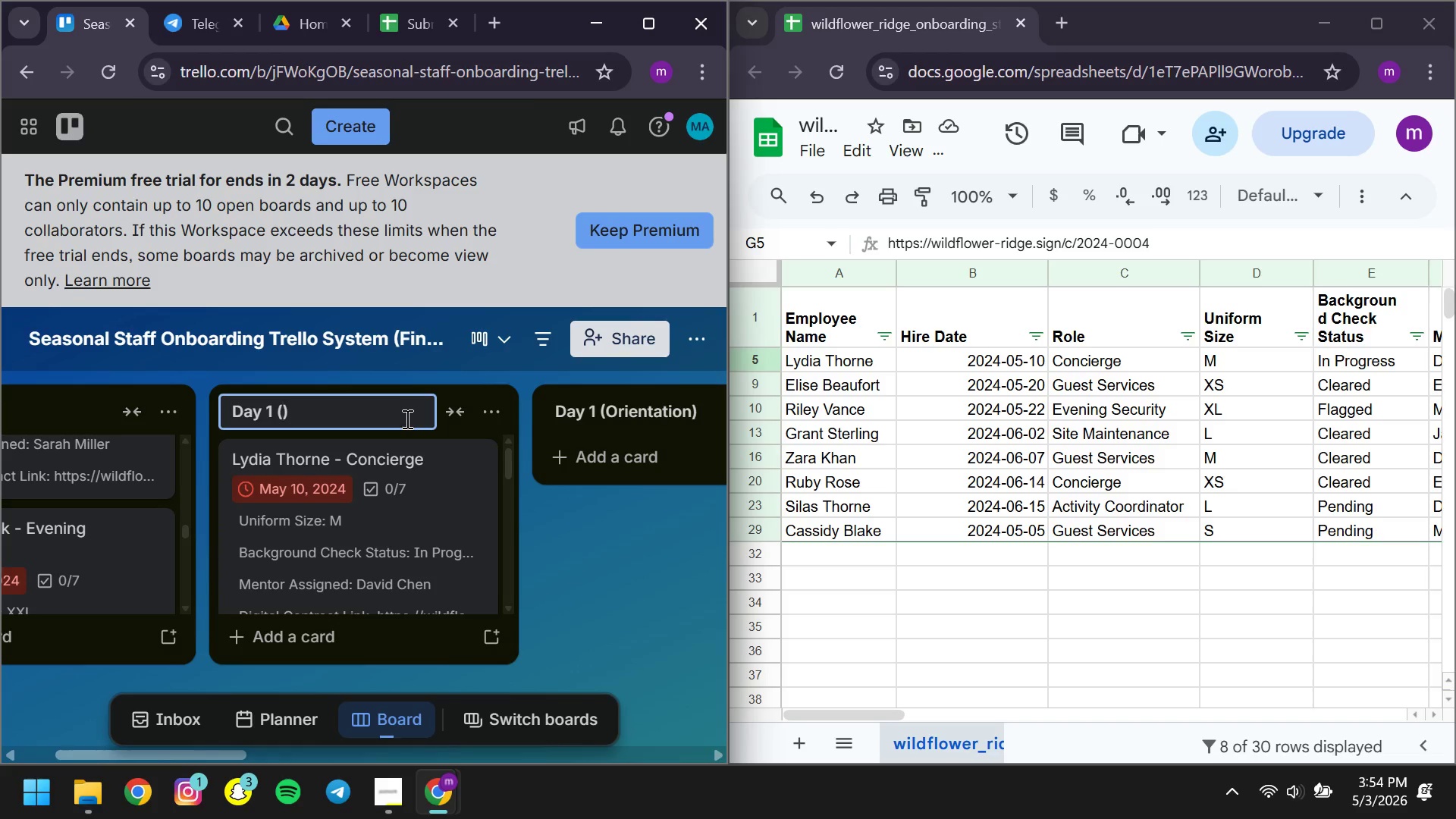 
type(Orientation )
key(Backspace)
 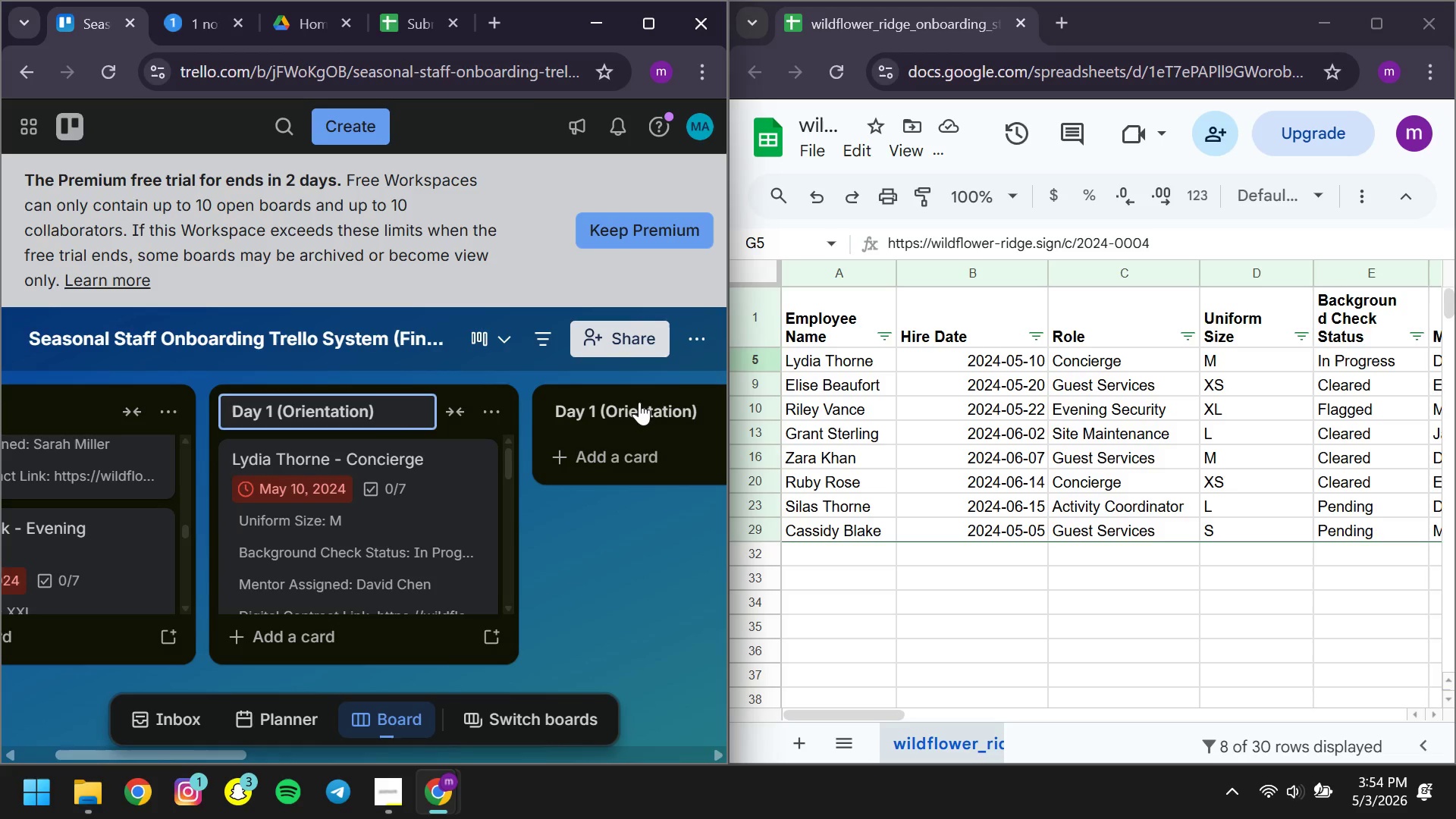 
left_click([639, 402])
 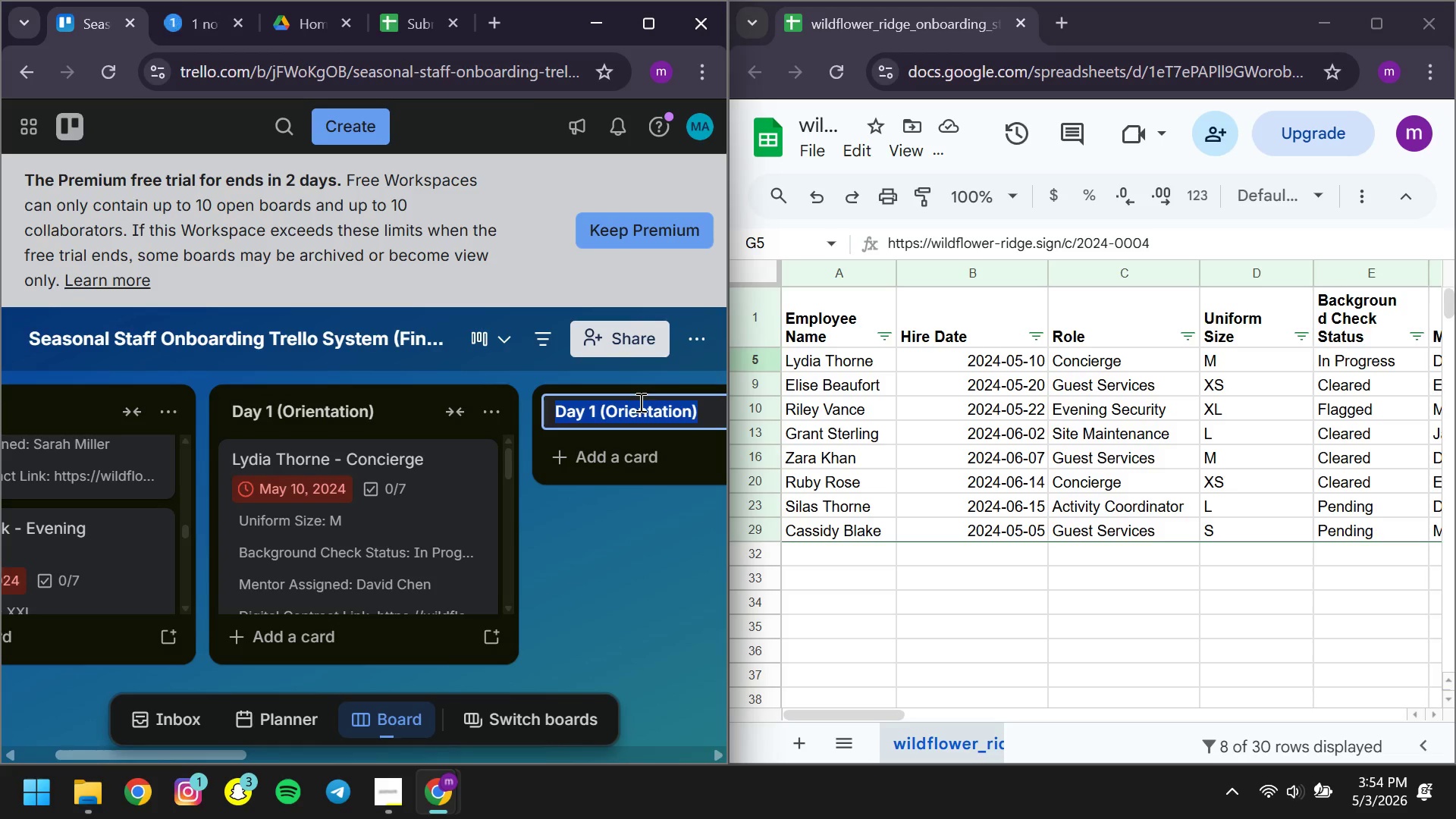 
key(Control+ControlLeft)
 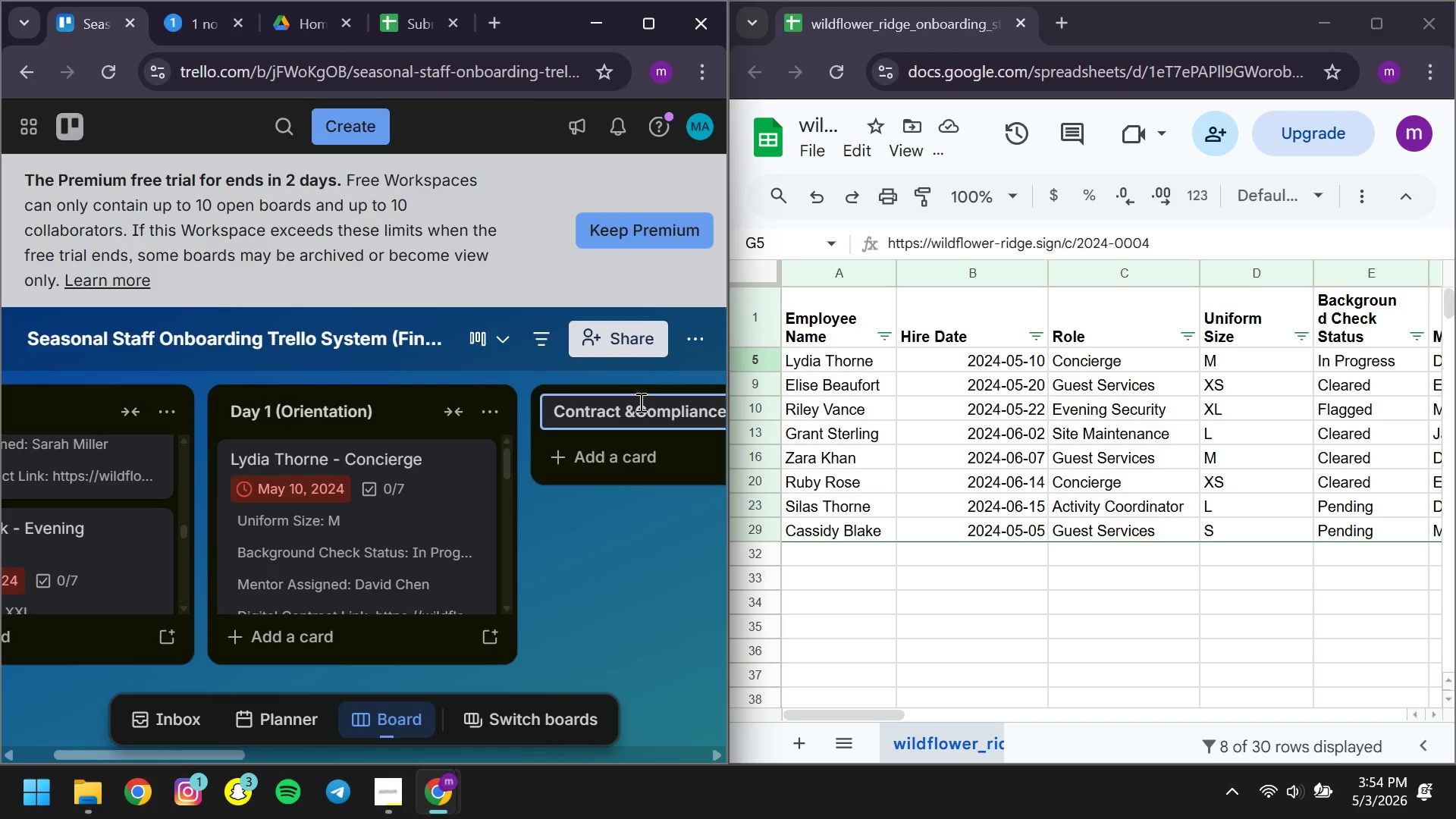 
key(Control+V)
 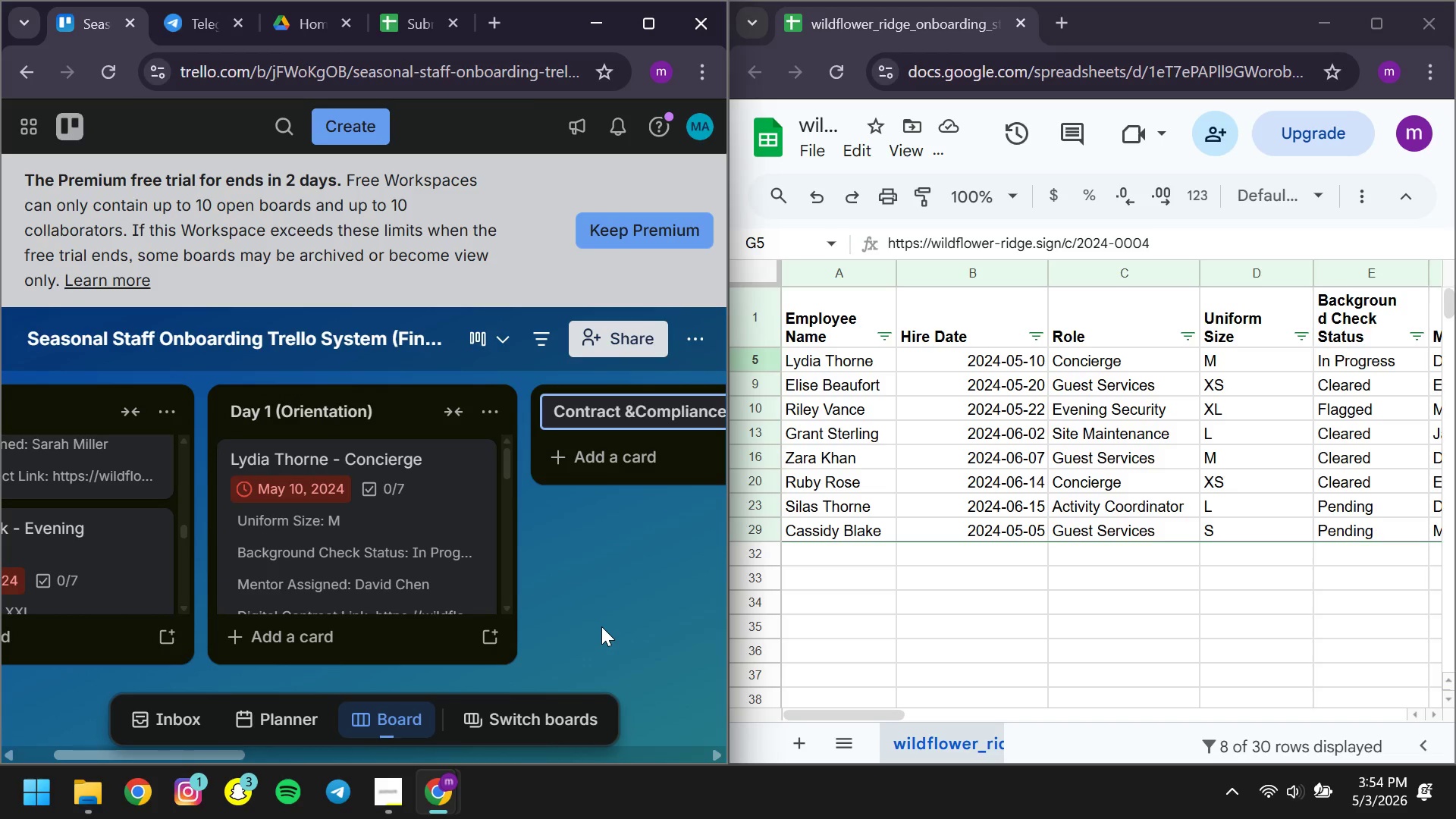 
left_click([601, 626])
 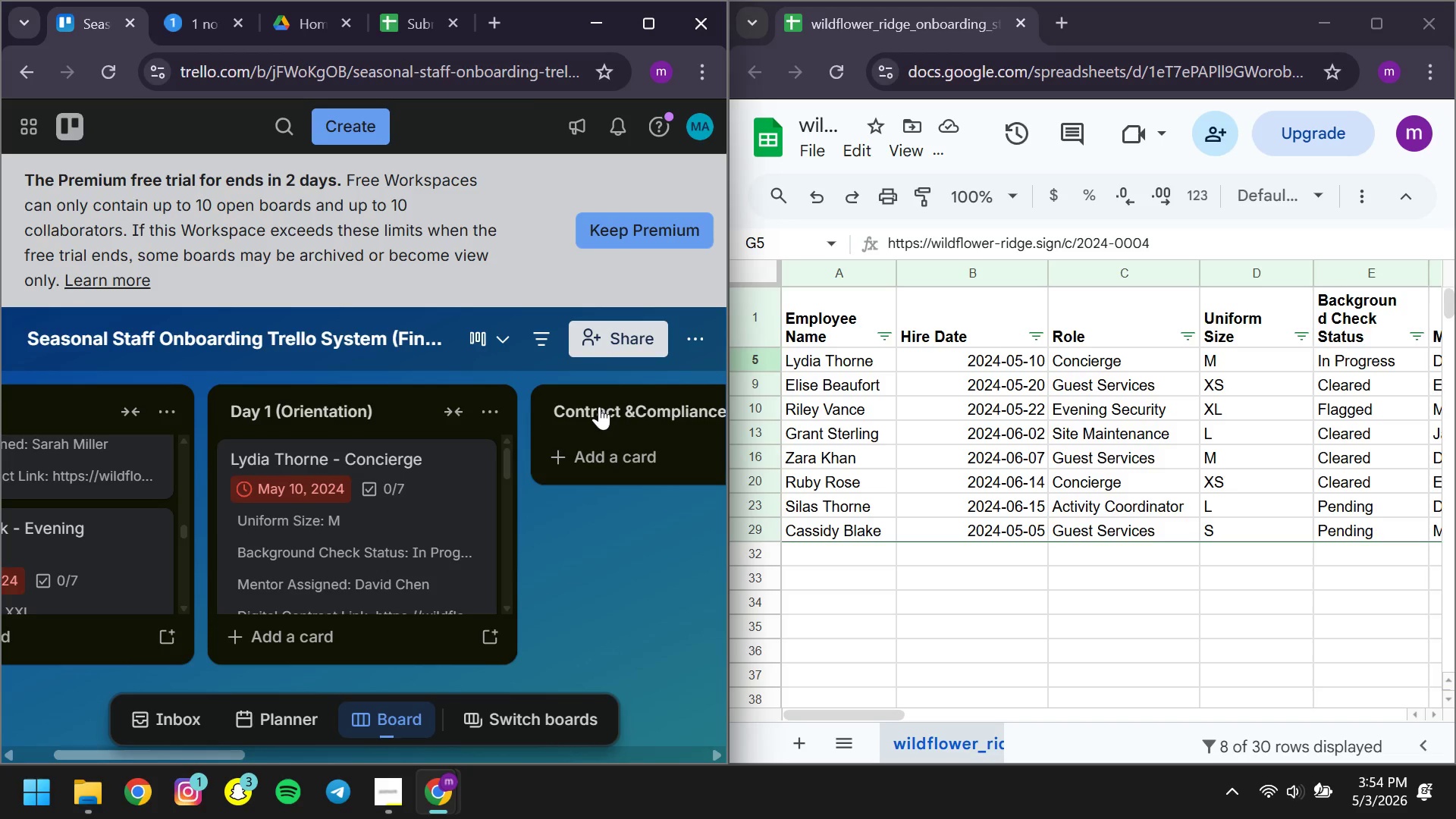 
left_click_drag(start_coordinate=[598, 406], to_coordinate=[410, 404])
 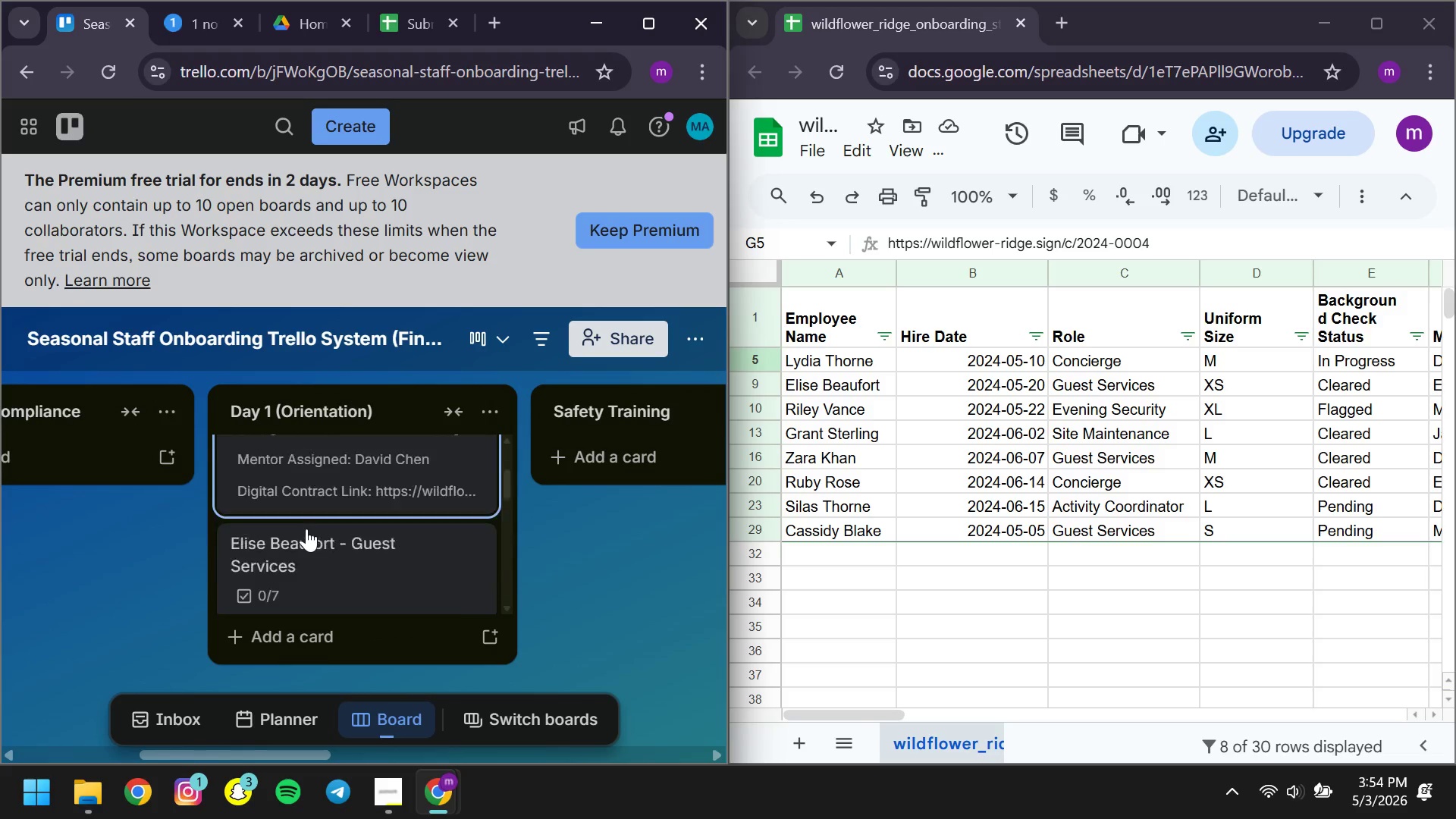 
left_click([352, 514])
 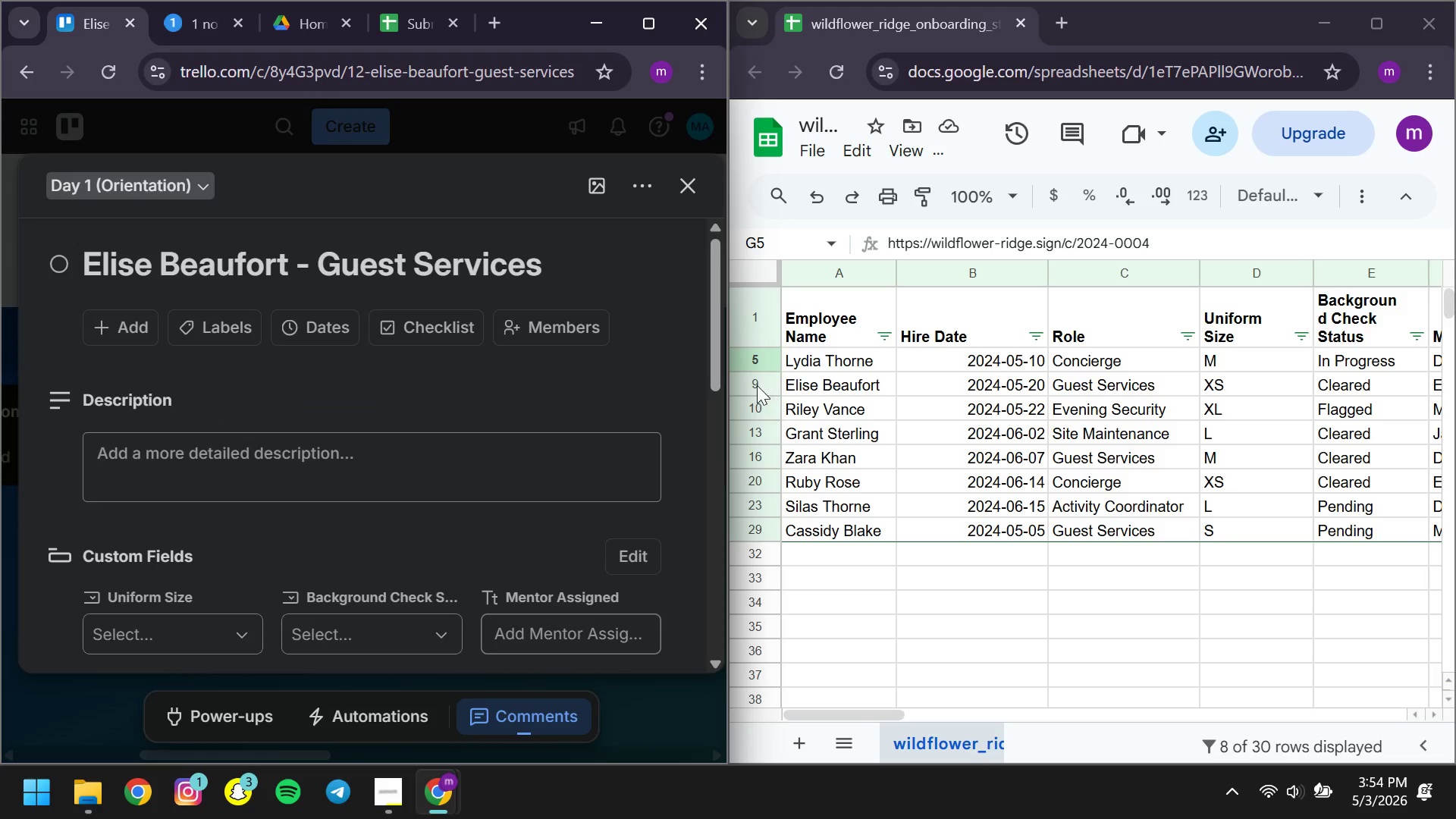 
left_click([757, 385])
 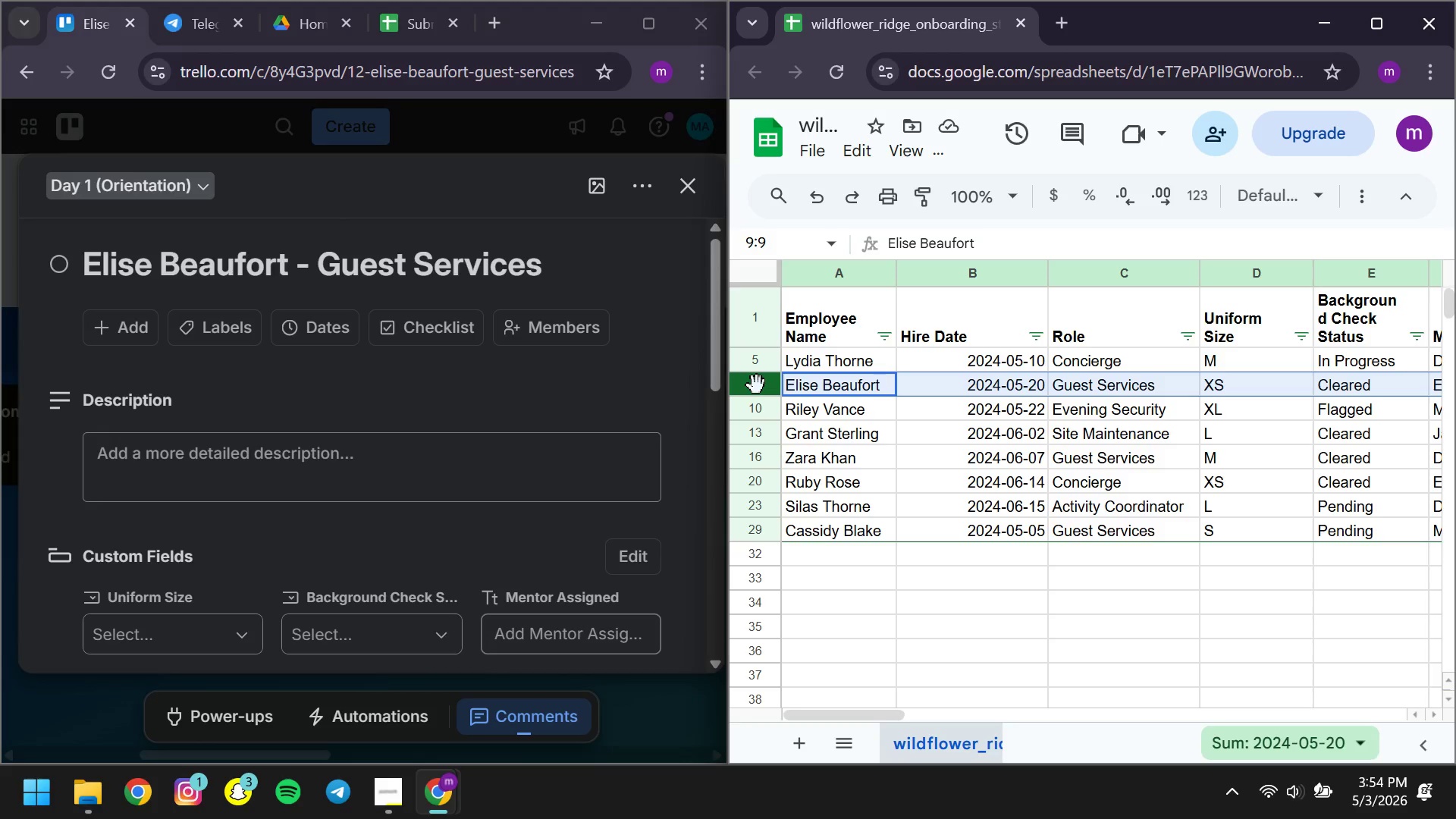 
wait(11.34)
 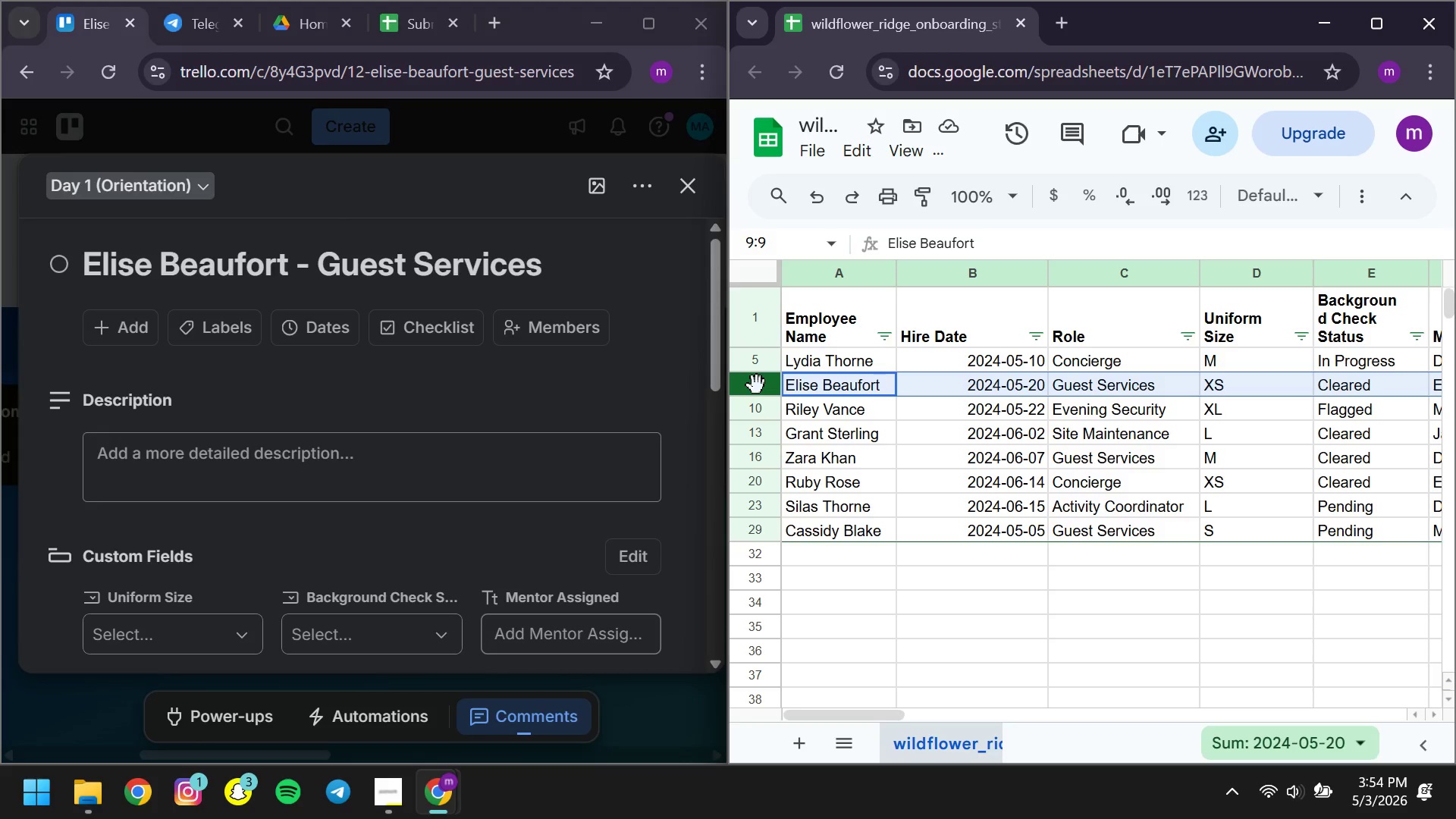 
left_click([982, 392])
 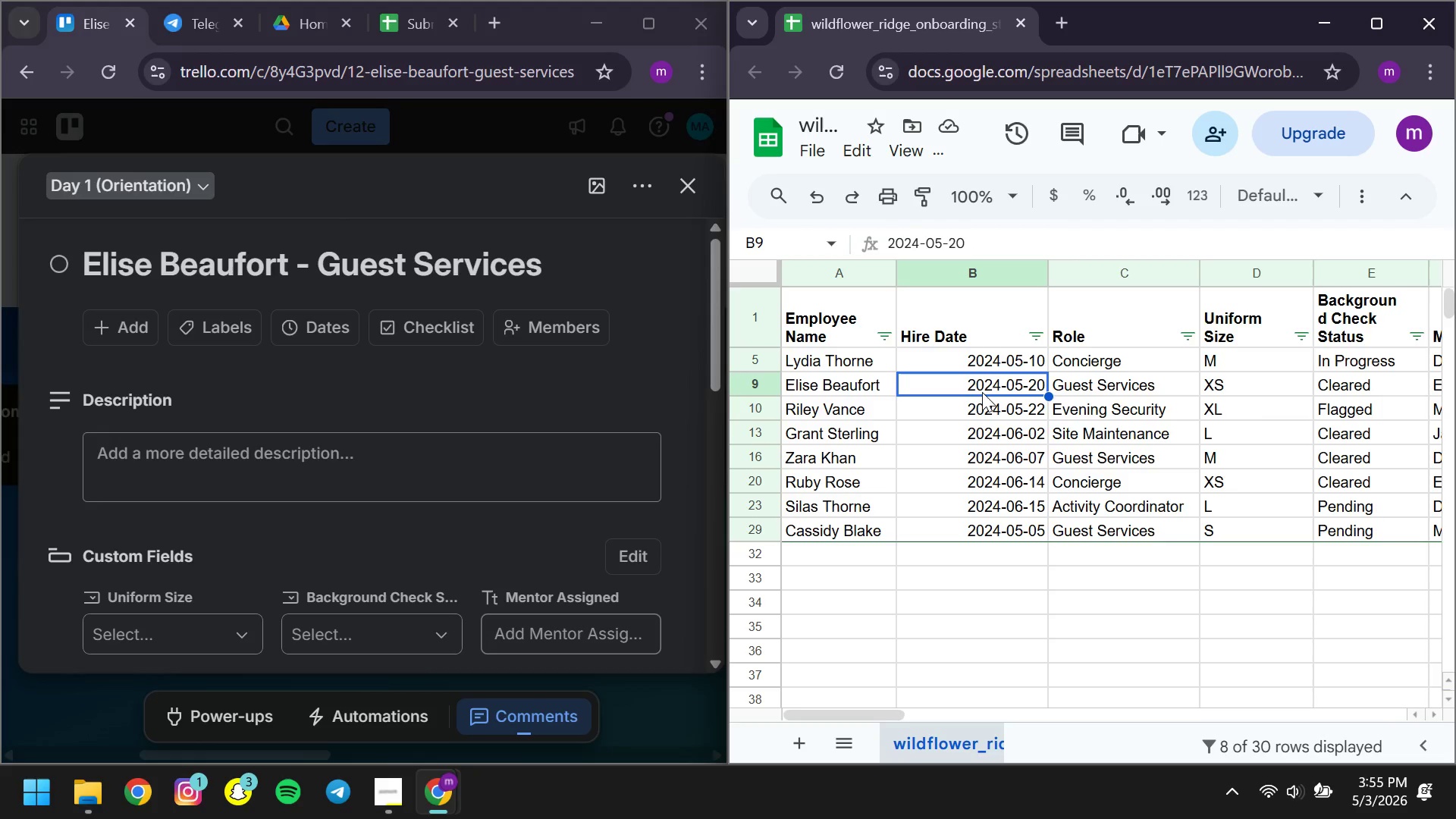 
key(Control+C)
 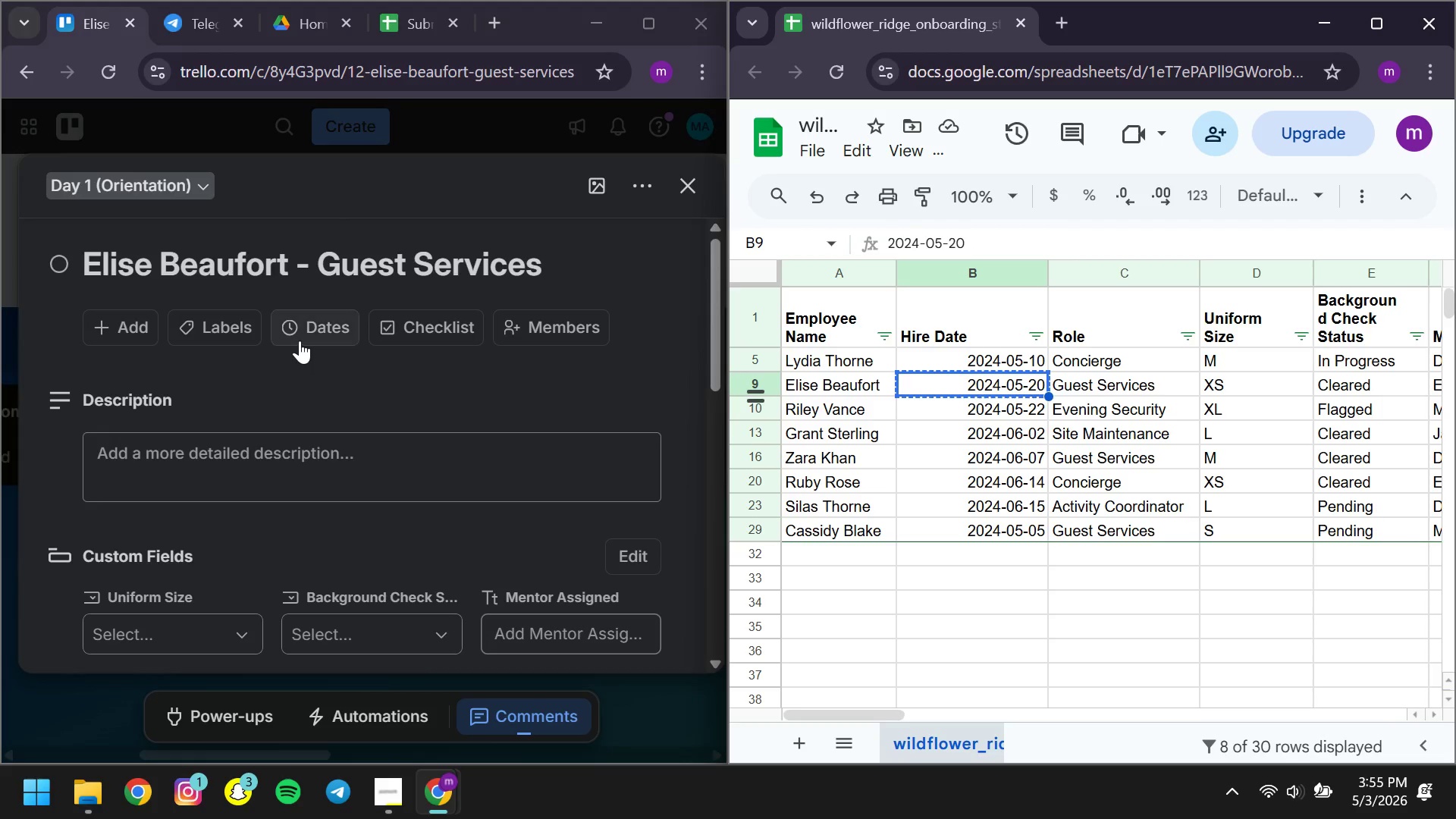 
left_click([300, 340])
 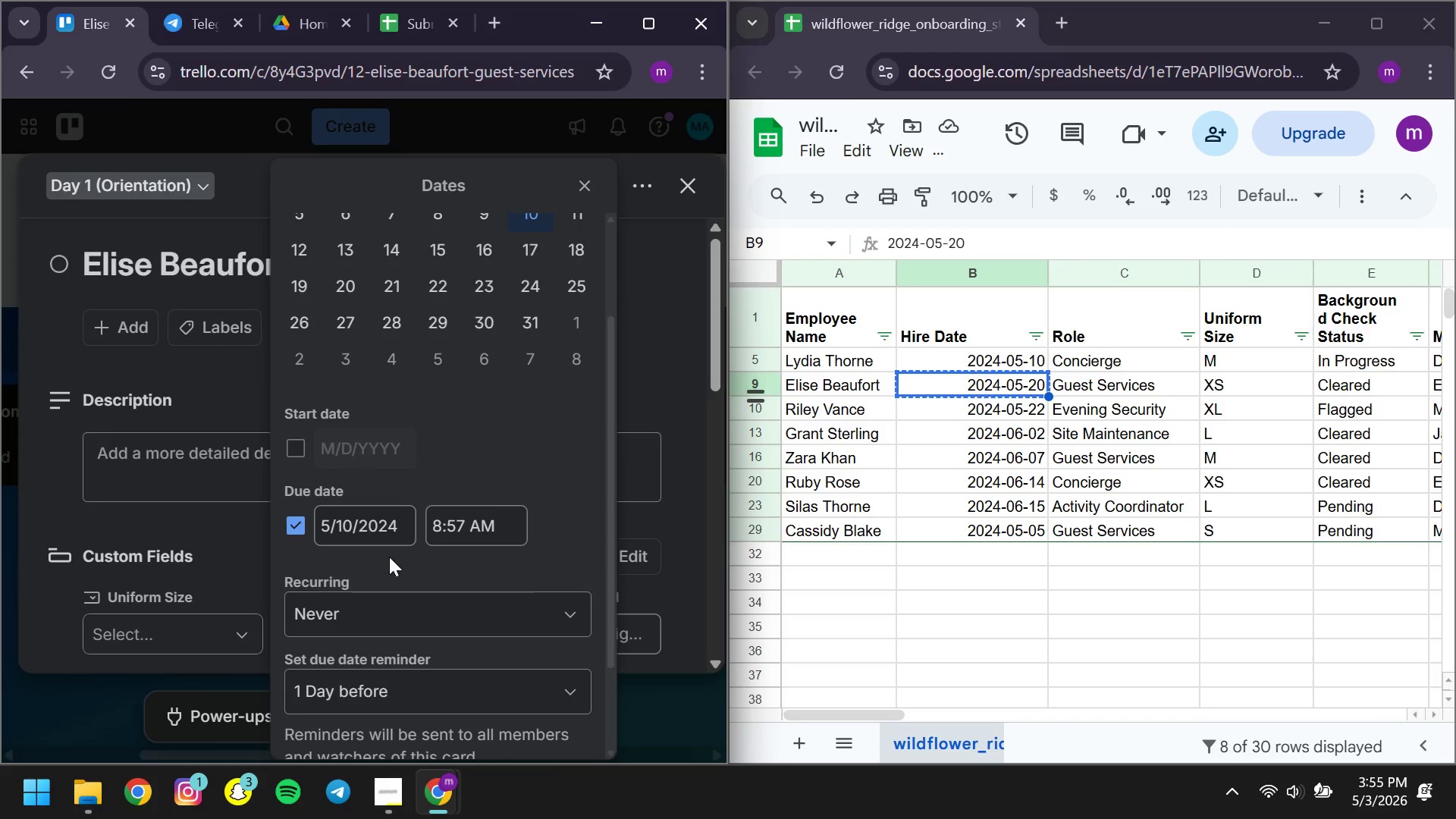 
left_click([398, 518])
 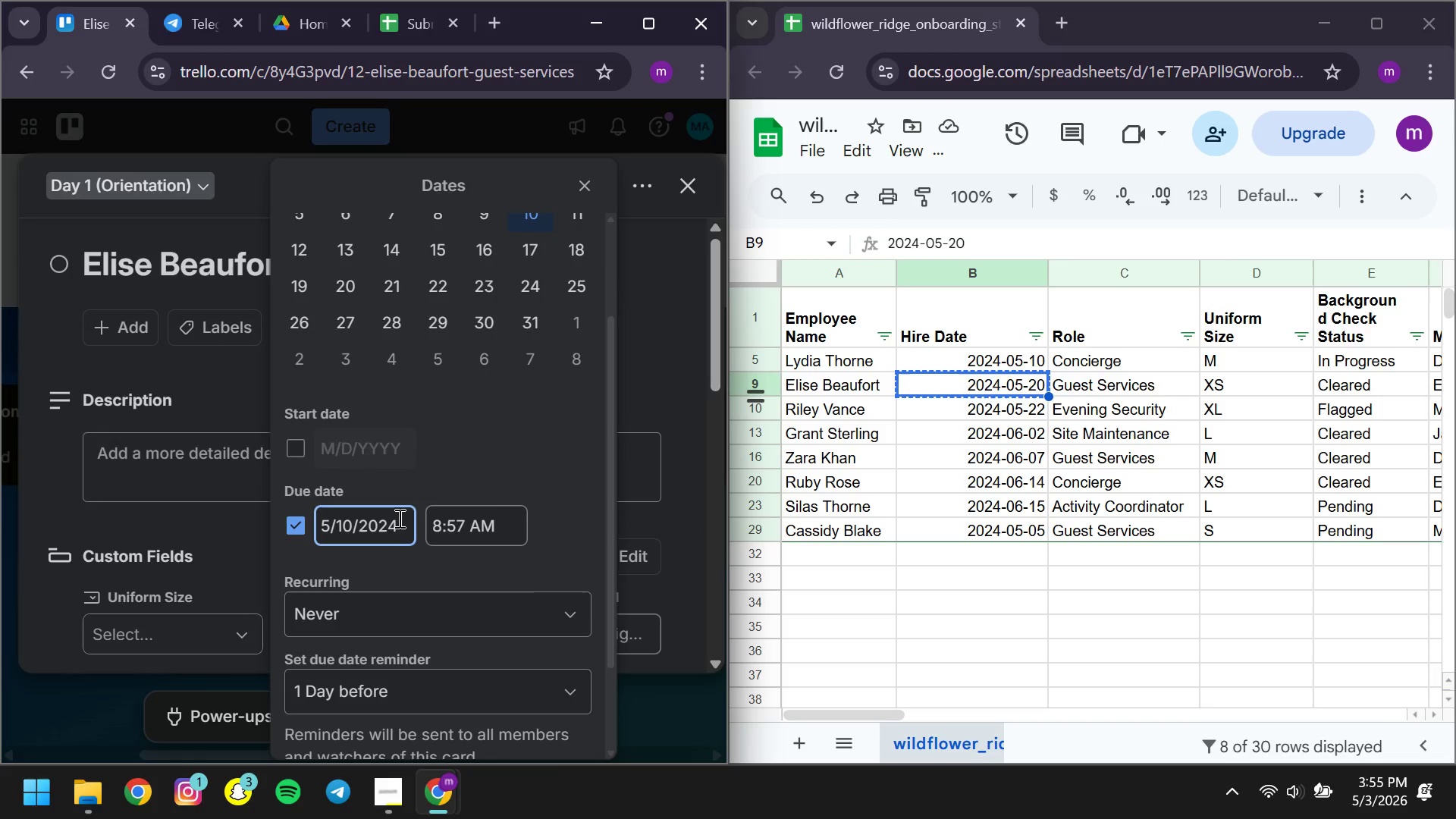 
key(Control+ControlLeft)
 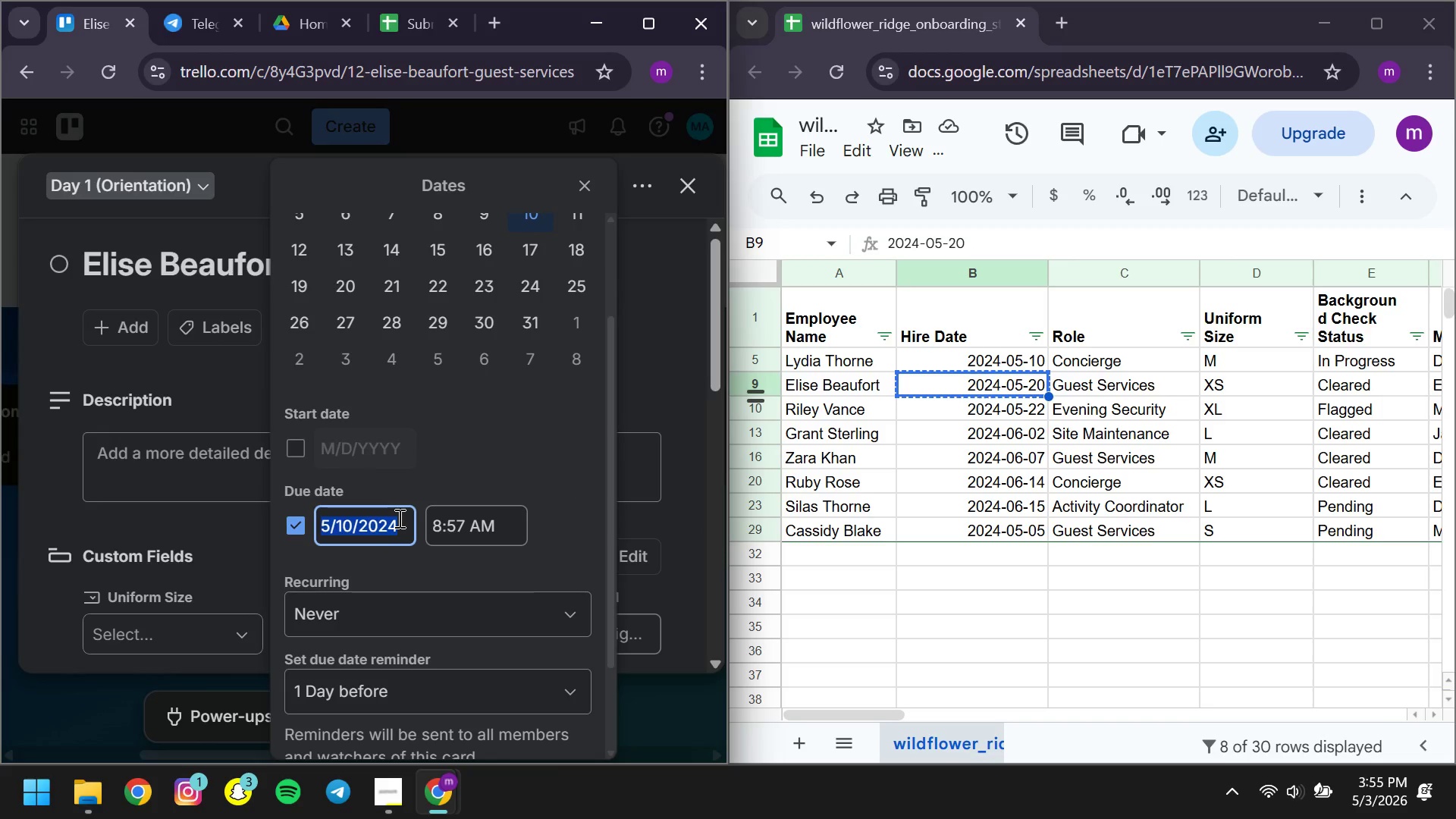 
key(Control+A)
 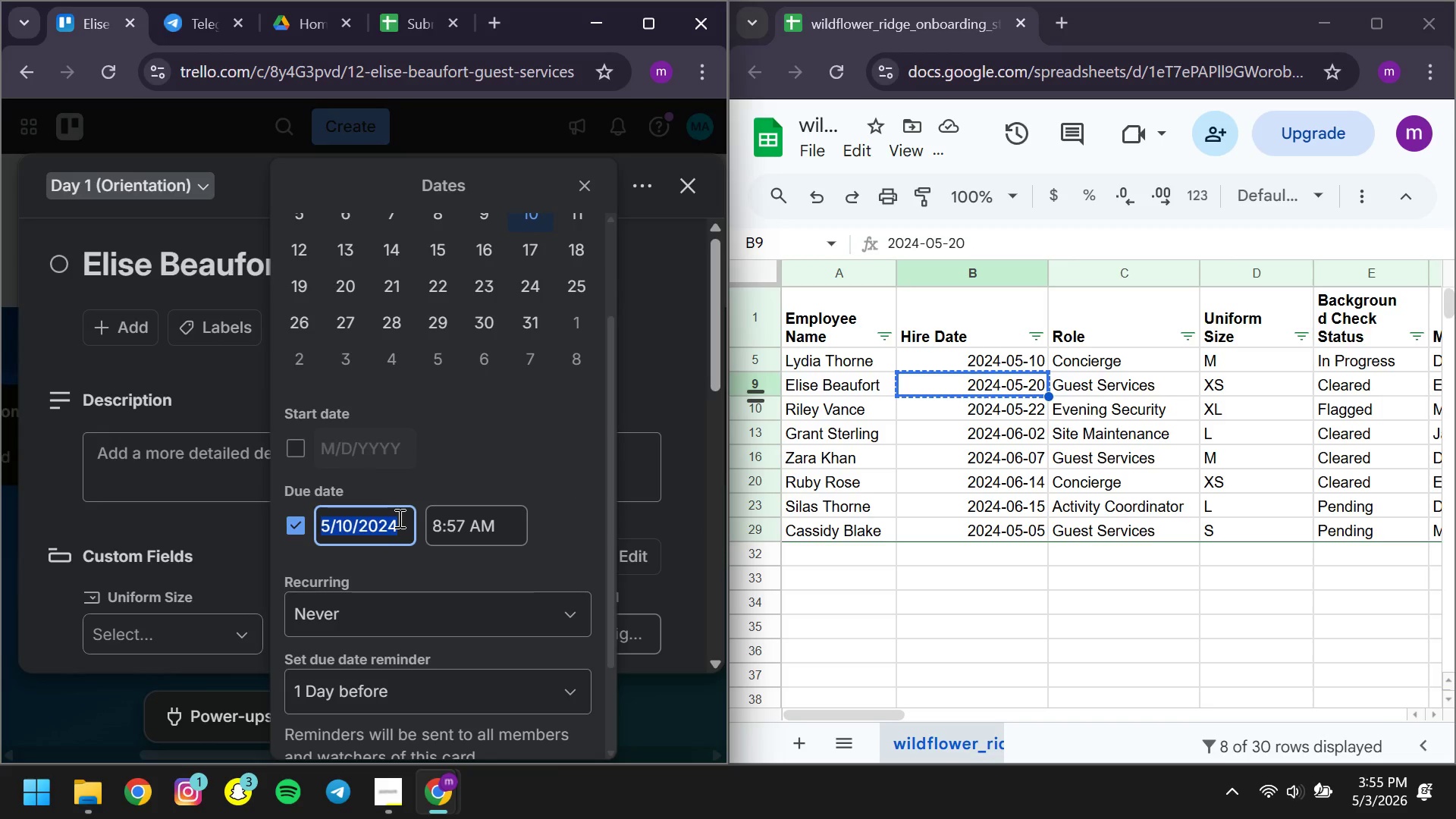 
key(Control+V)
 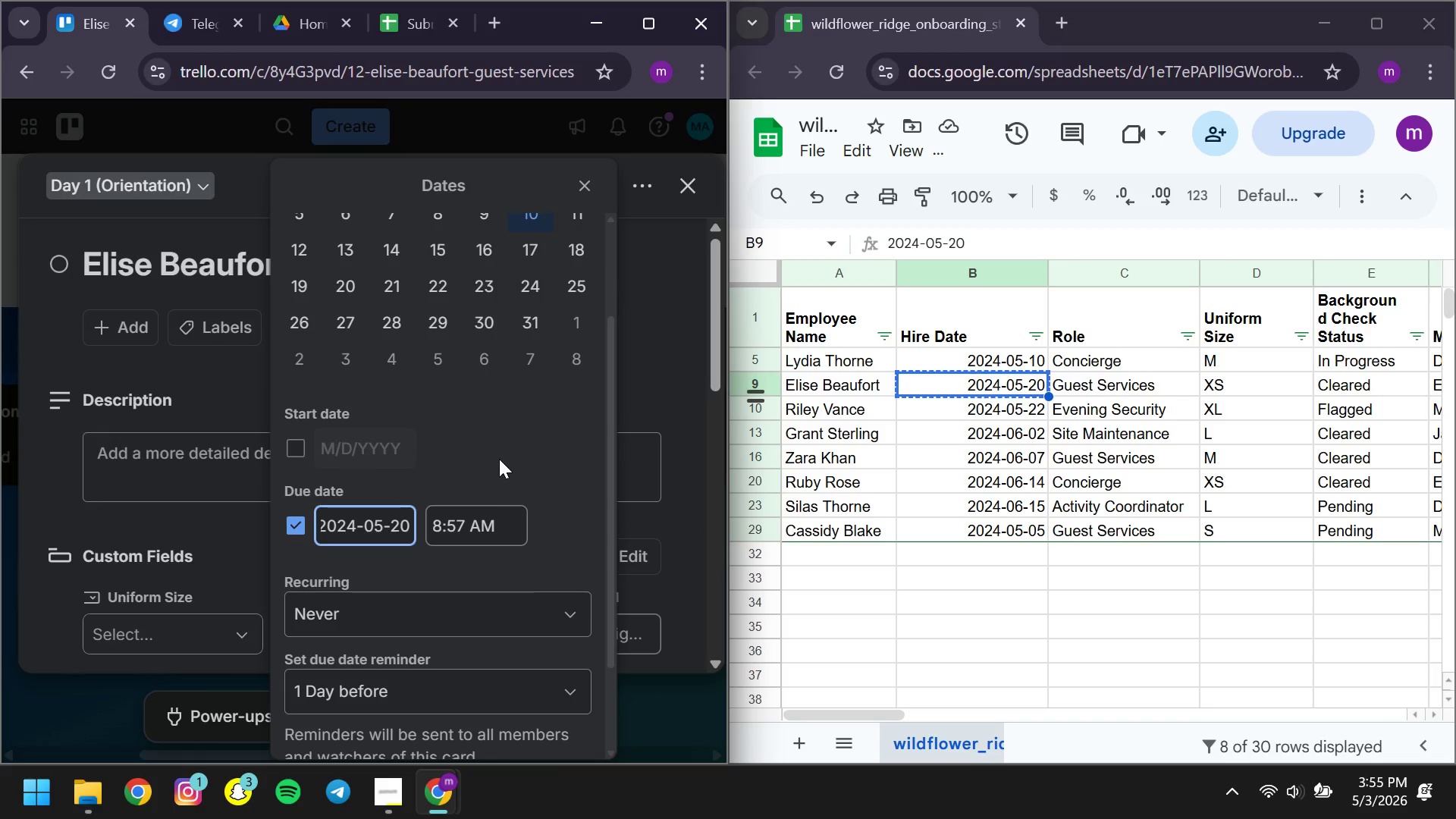 
left_click([499, 459])
 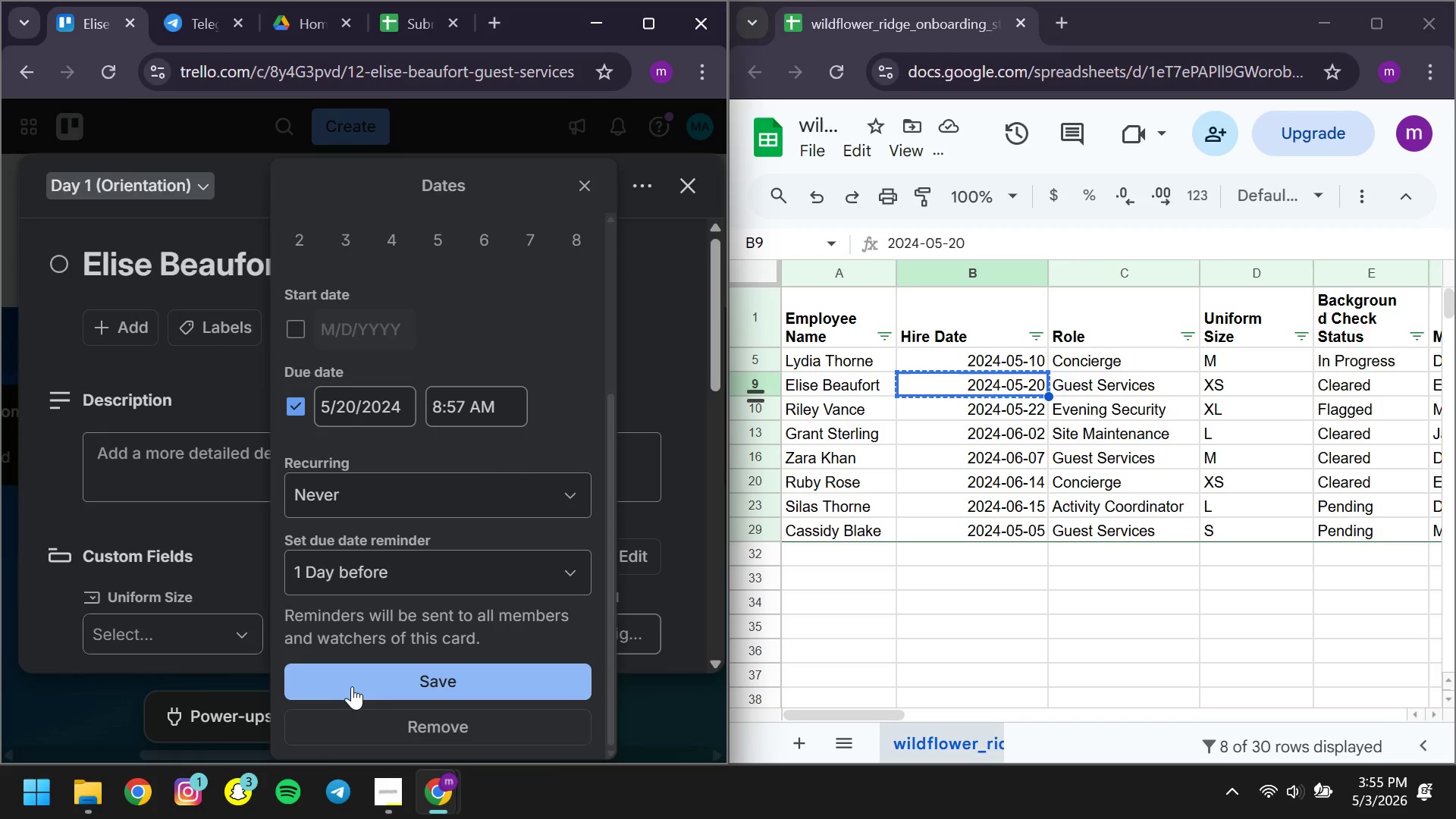 
left_click([344, 686])
 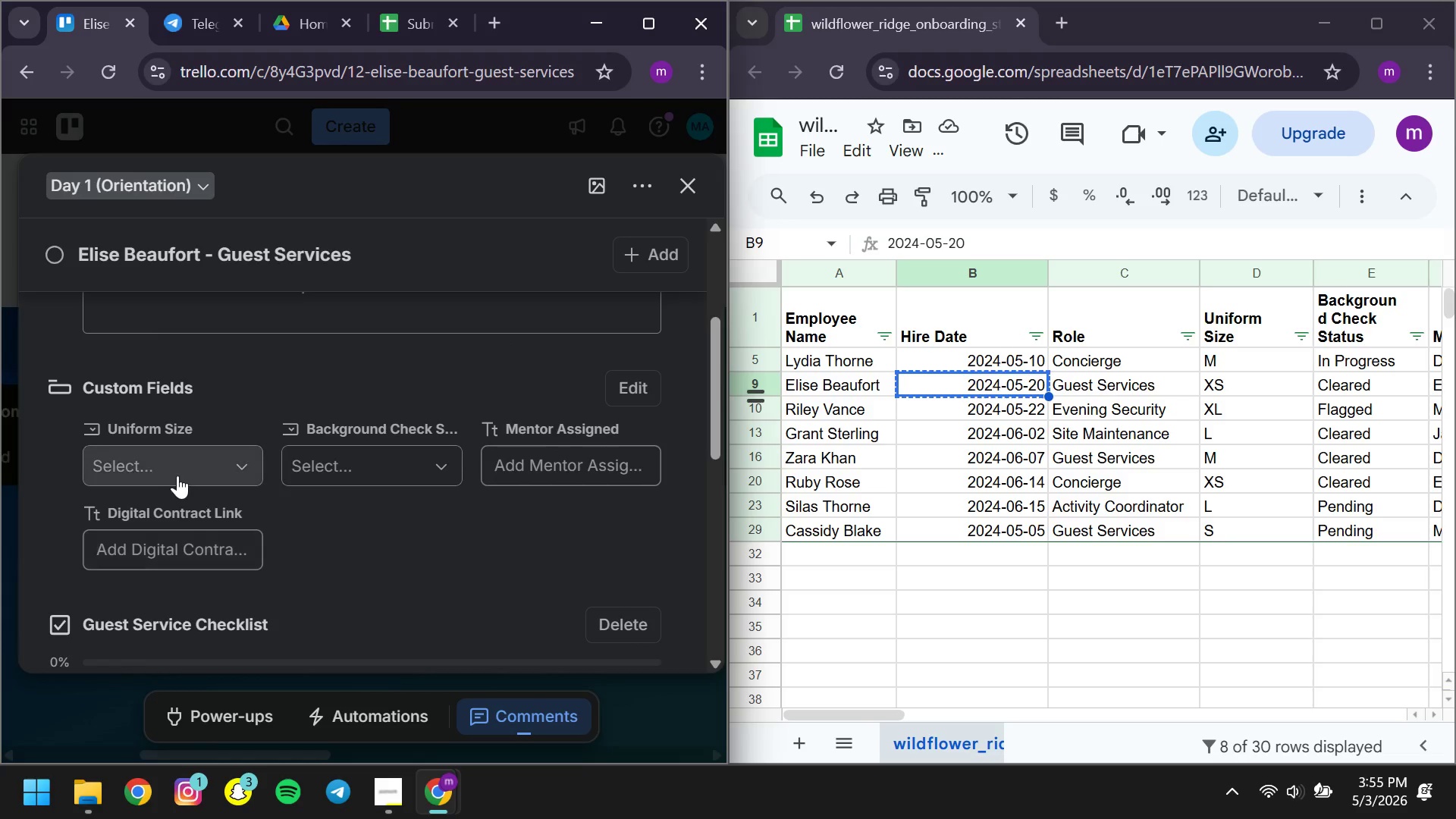 
left_click([170, 472])
 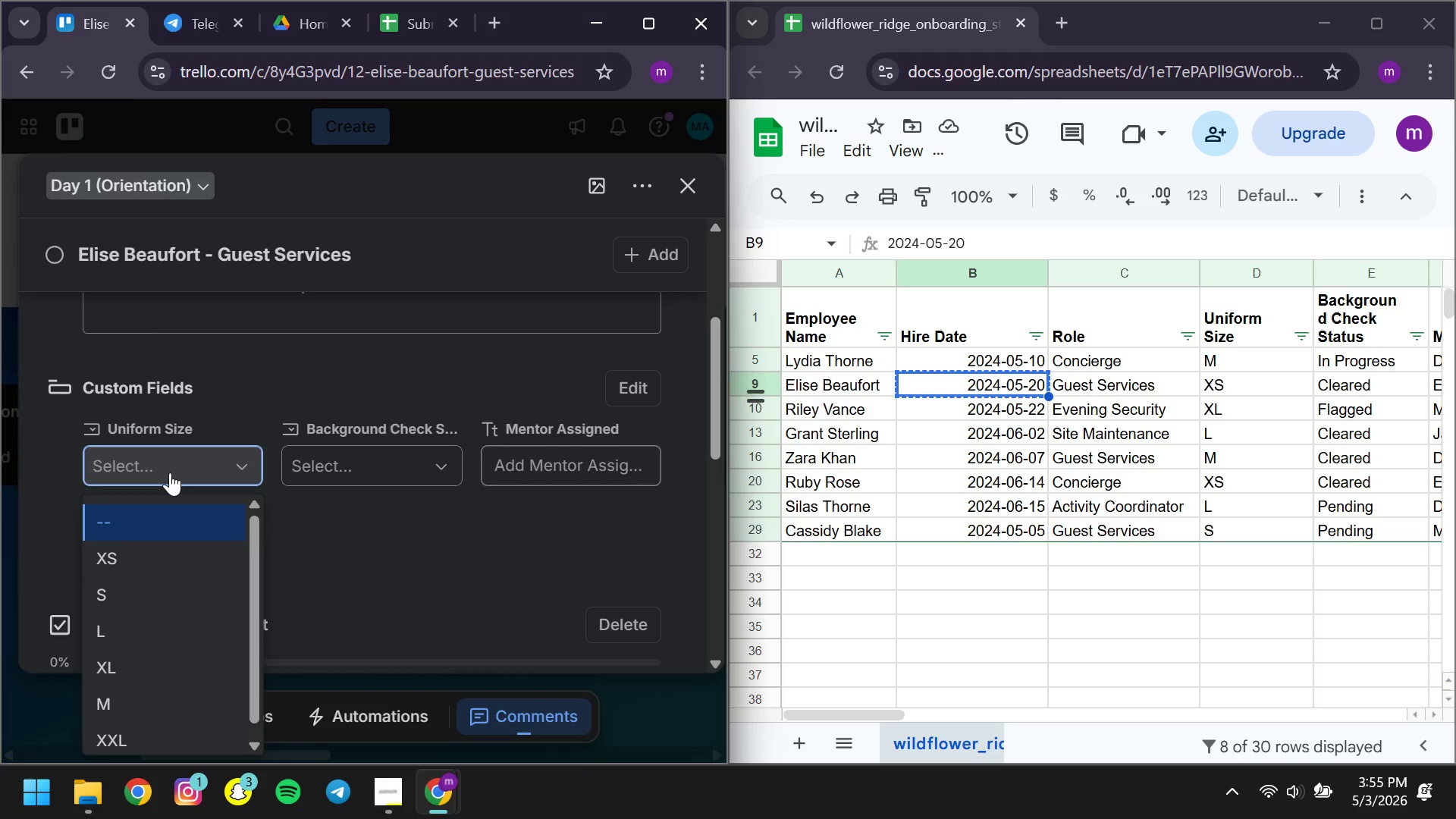 
left_click([152, 559])
 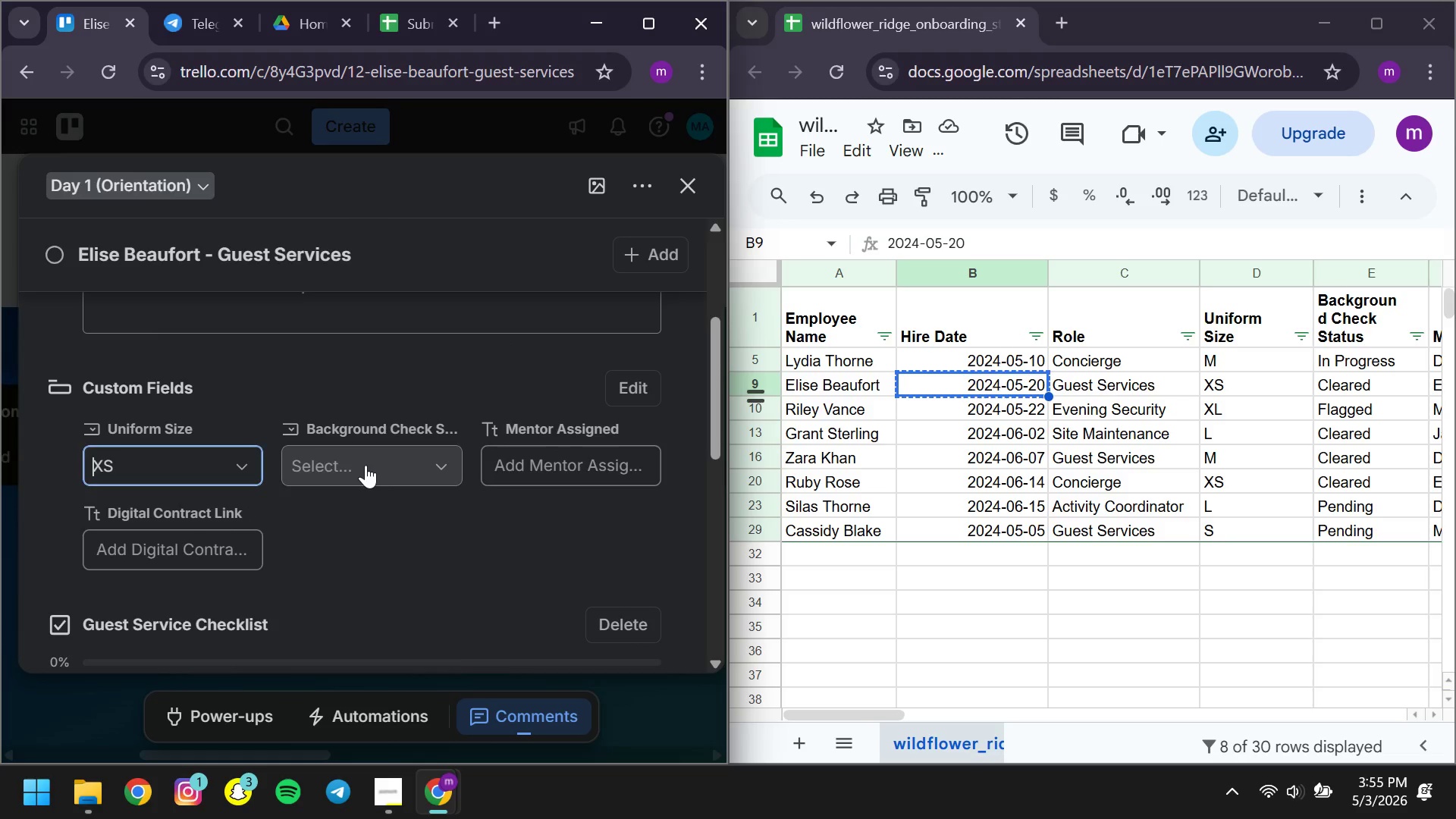 
left_click([366, 465])
 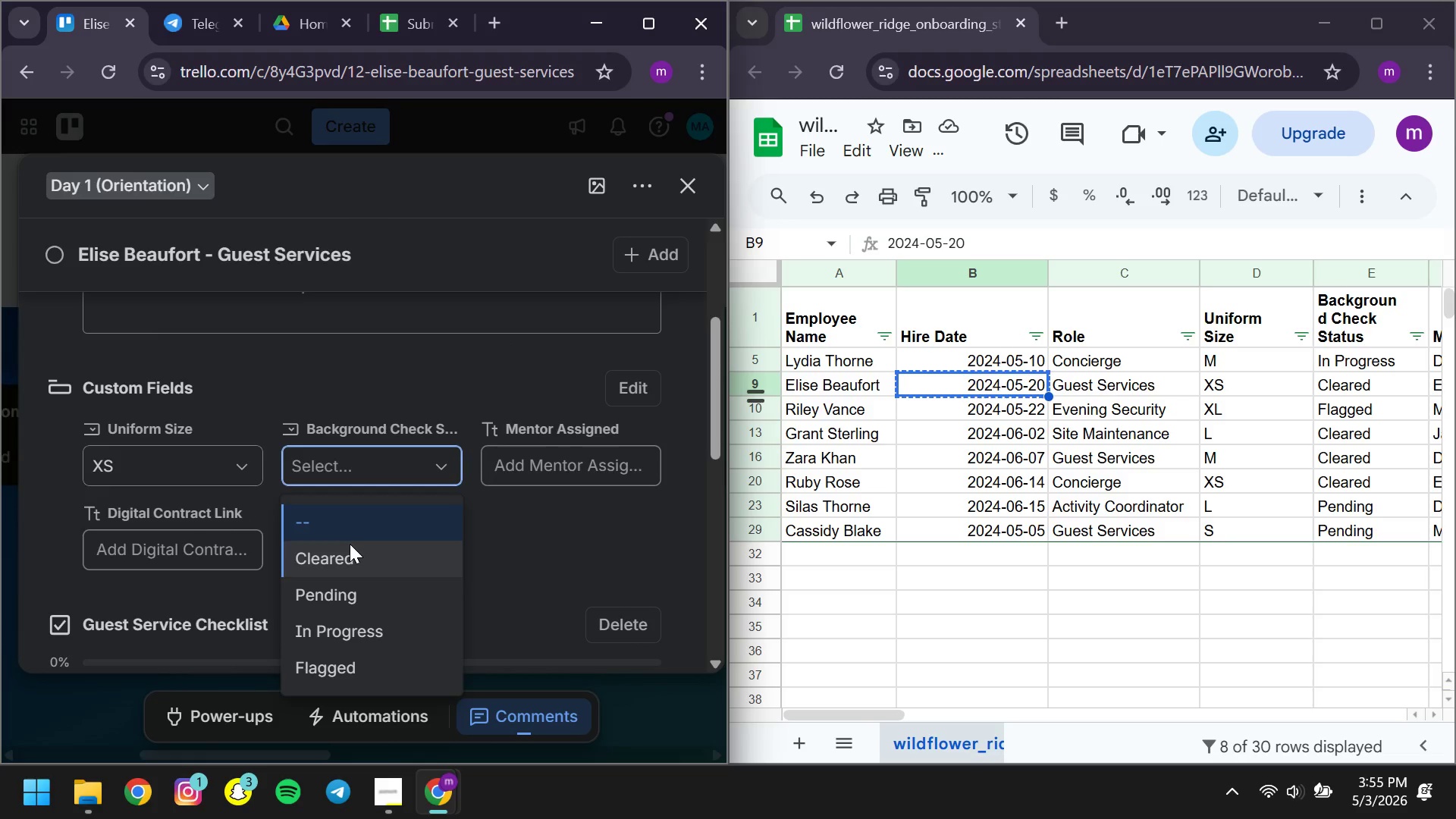 
left_click([367, 563])
 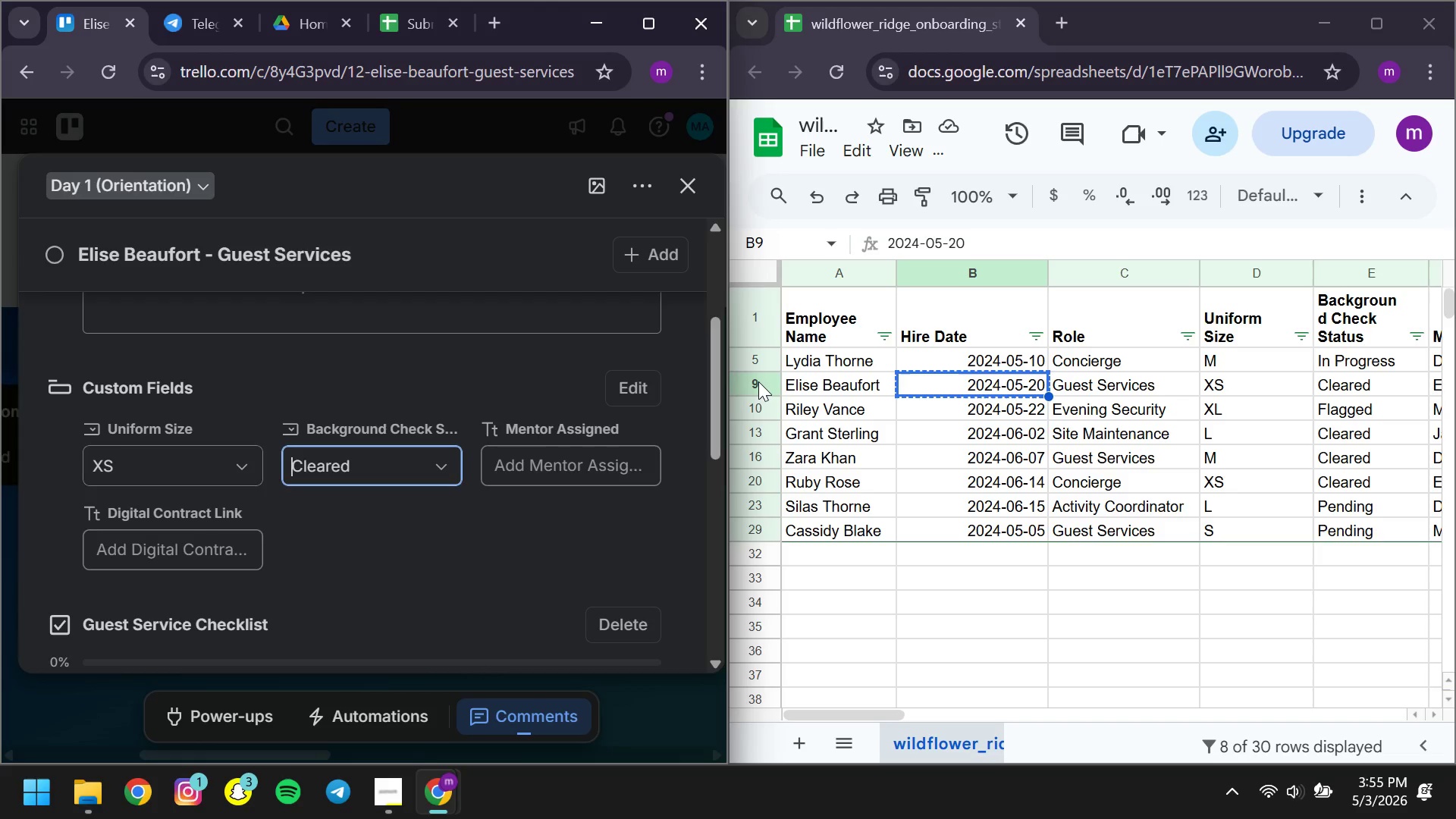 
left_click([759, 381])
 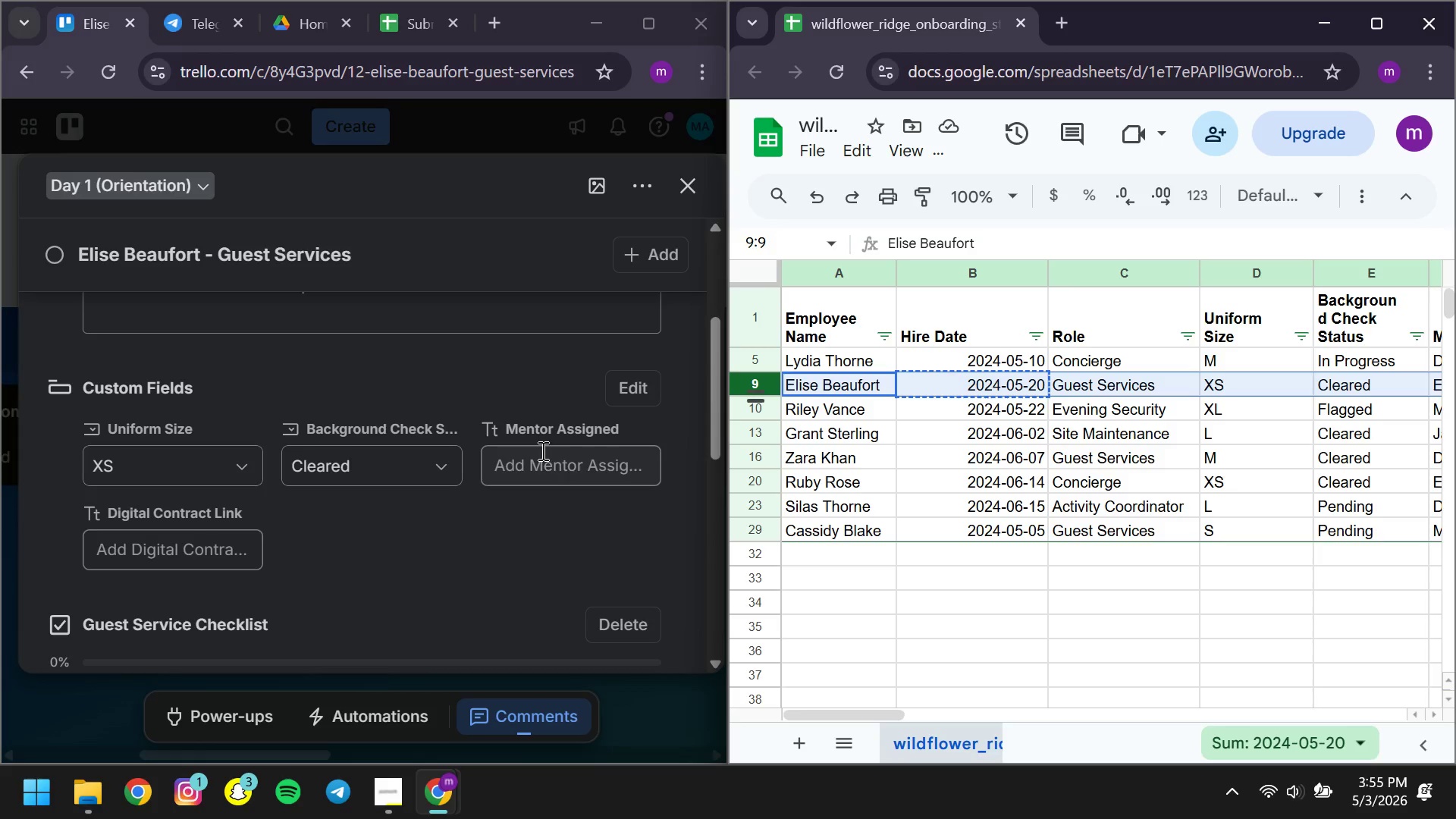 
left_click([541, 450])
 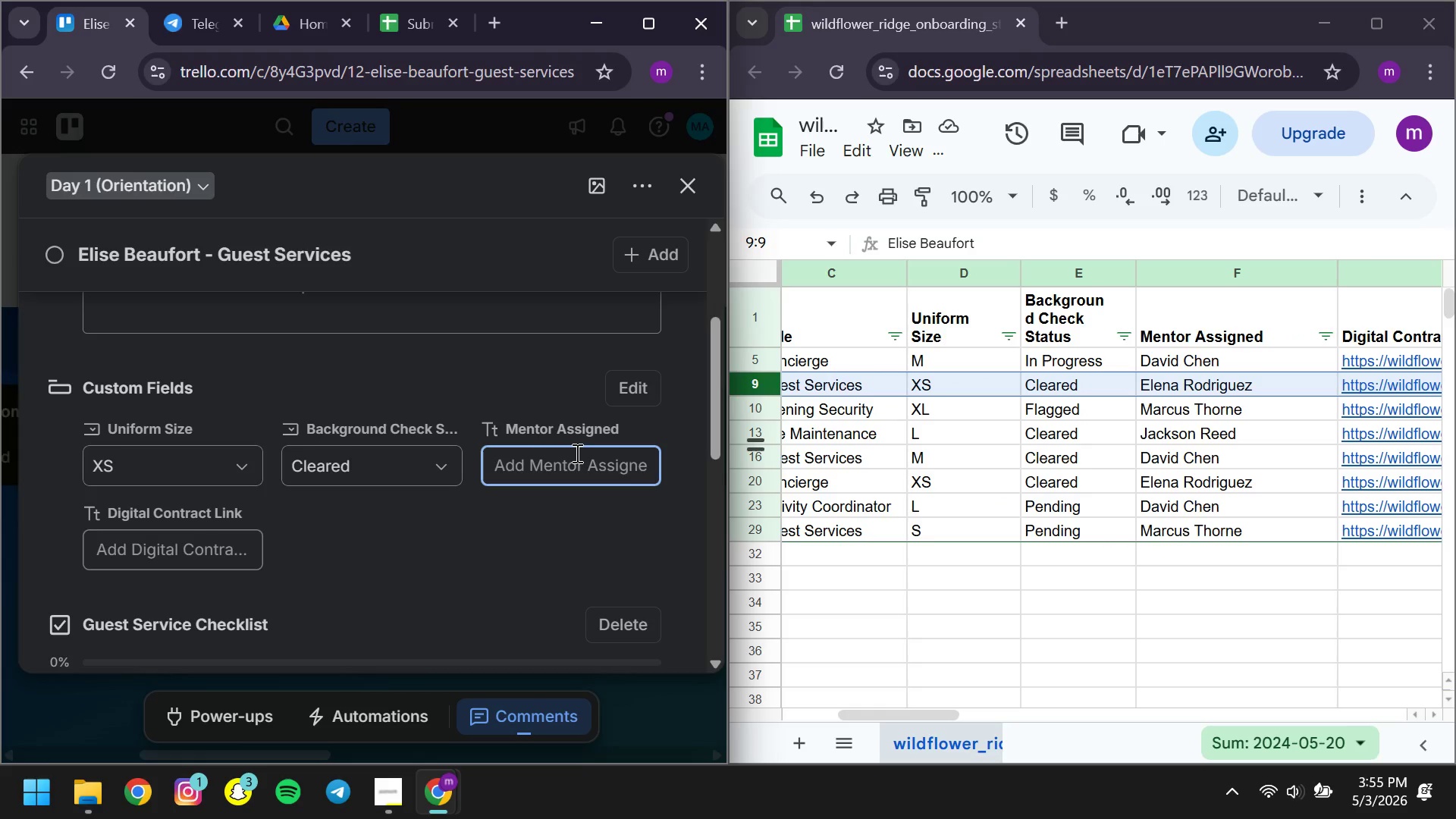 
type(Elena Rodriguez )
 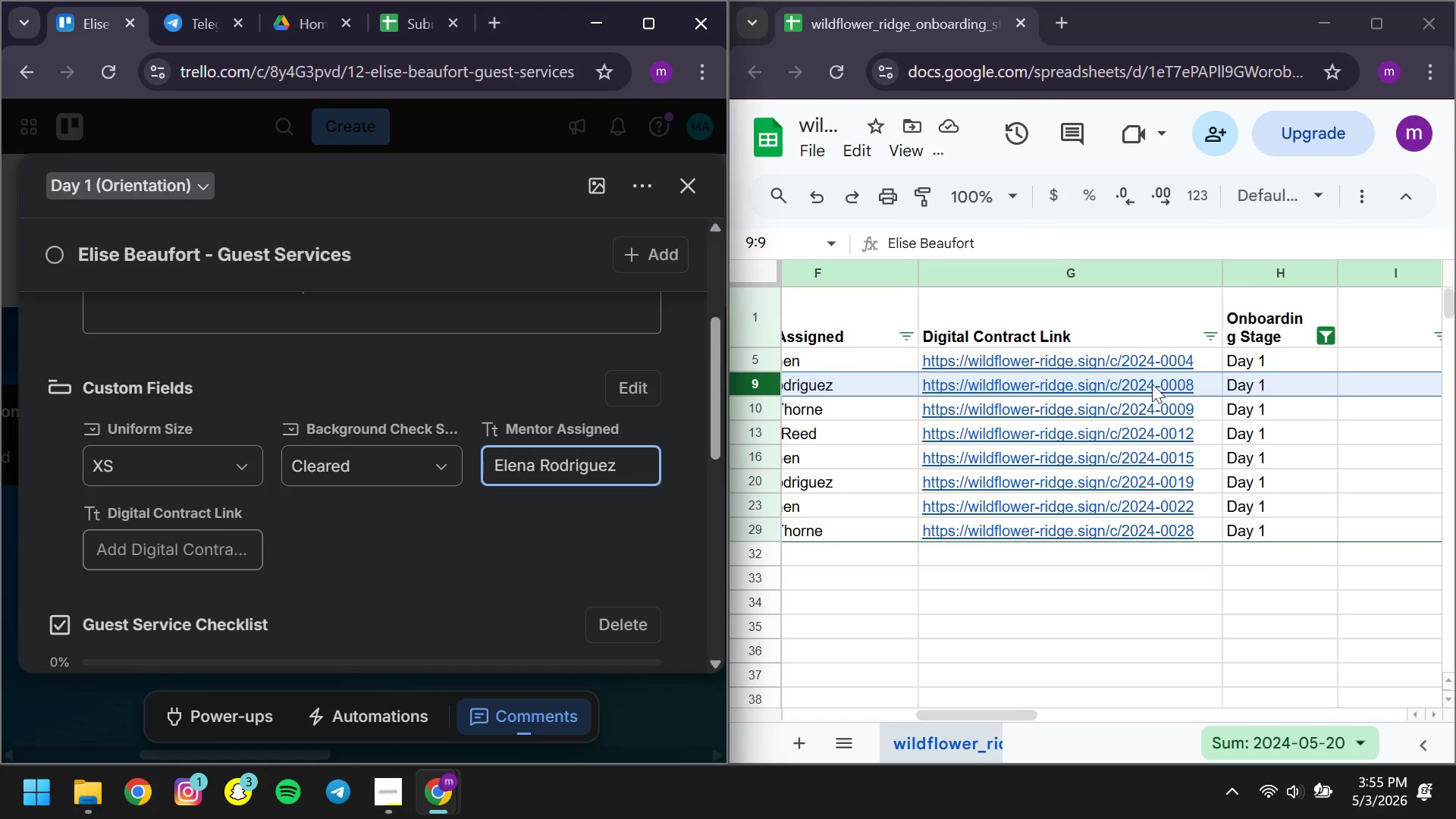 
left_click([1140, 387])
 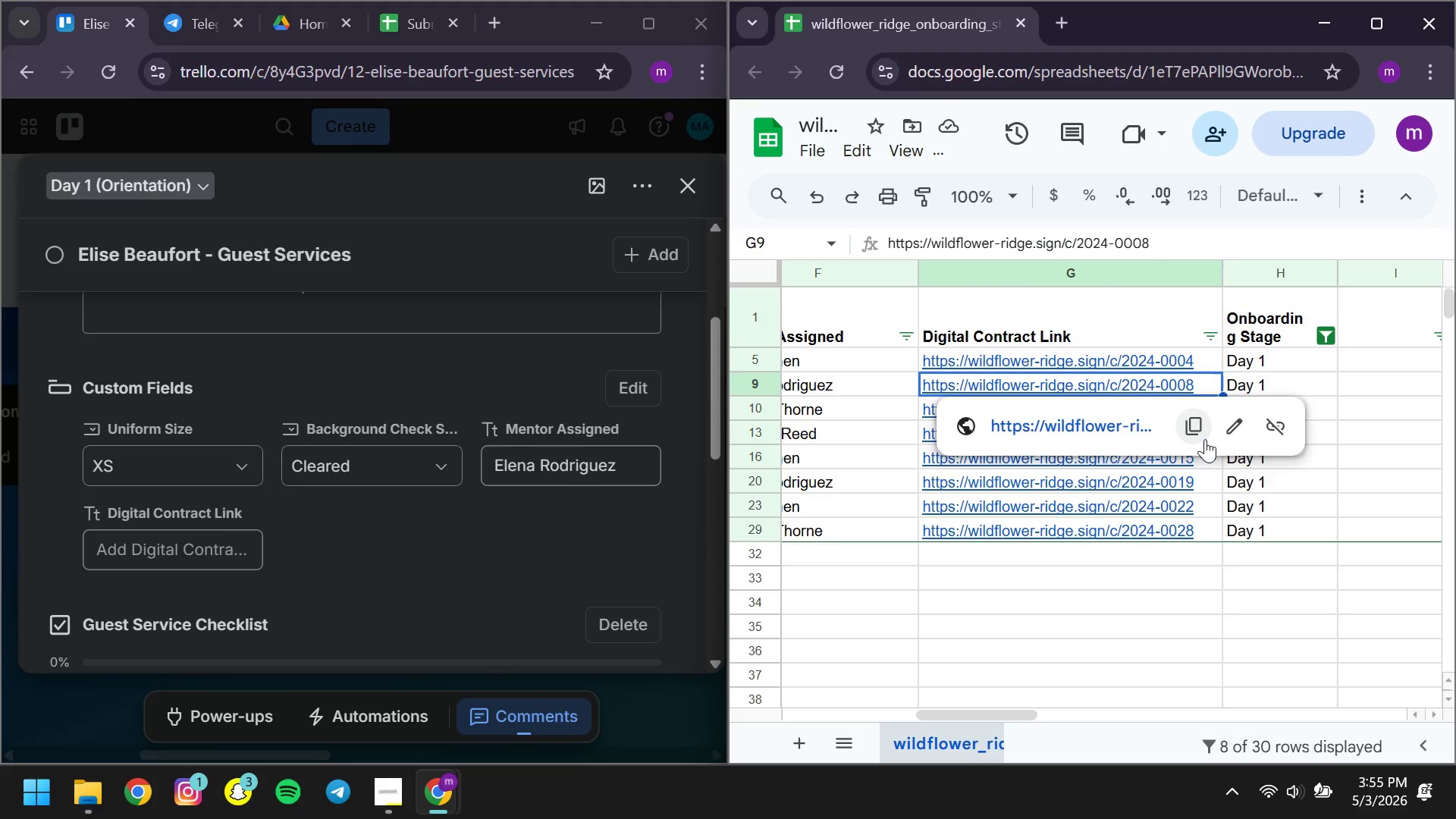 
left_click([1205, 439])
 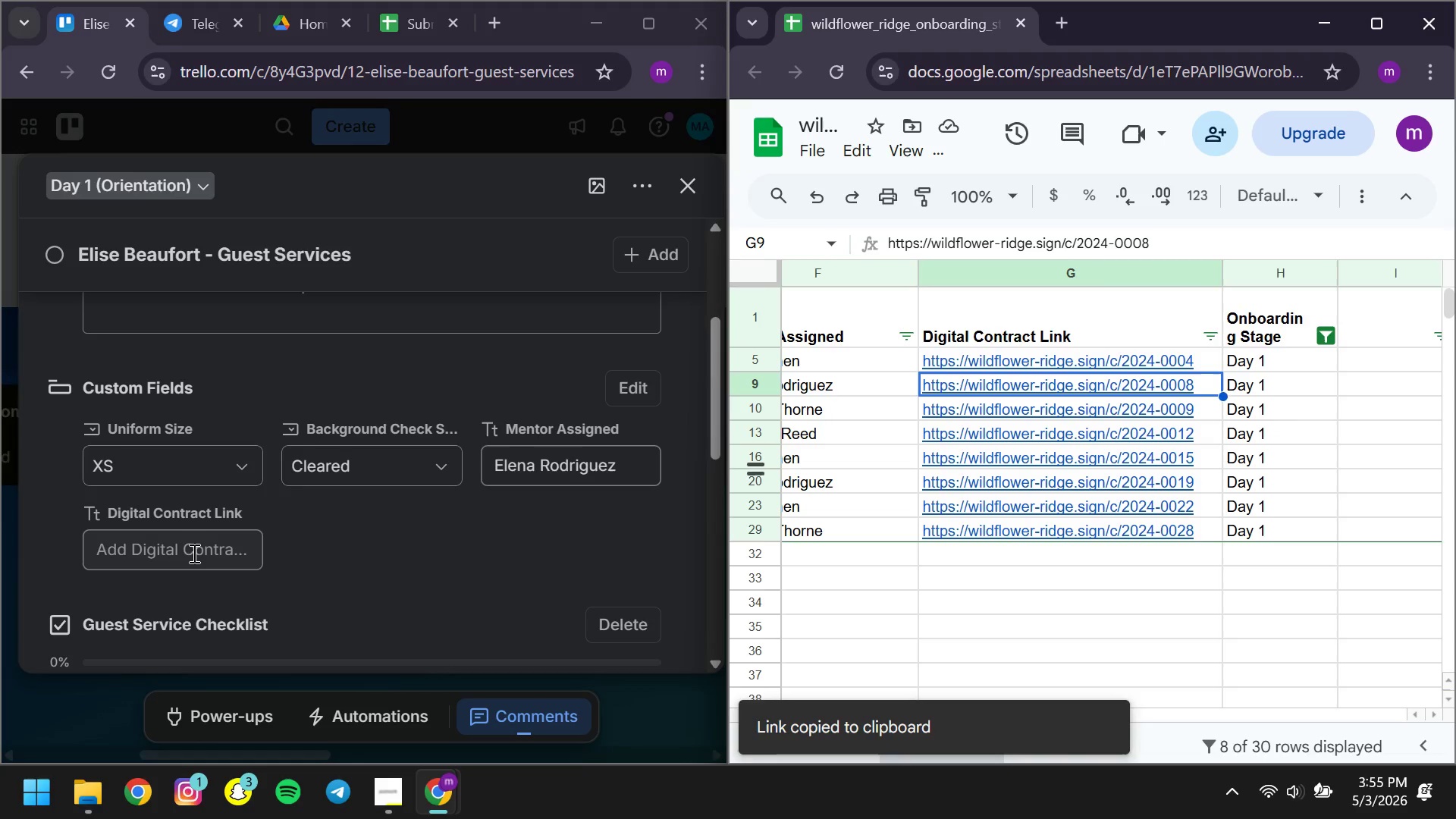 
left_click([193, 553])
 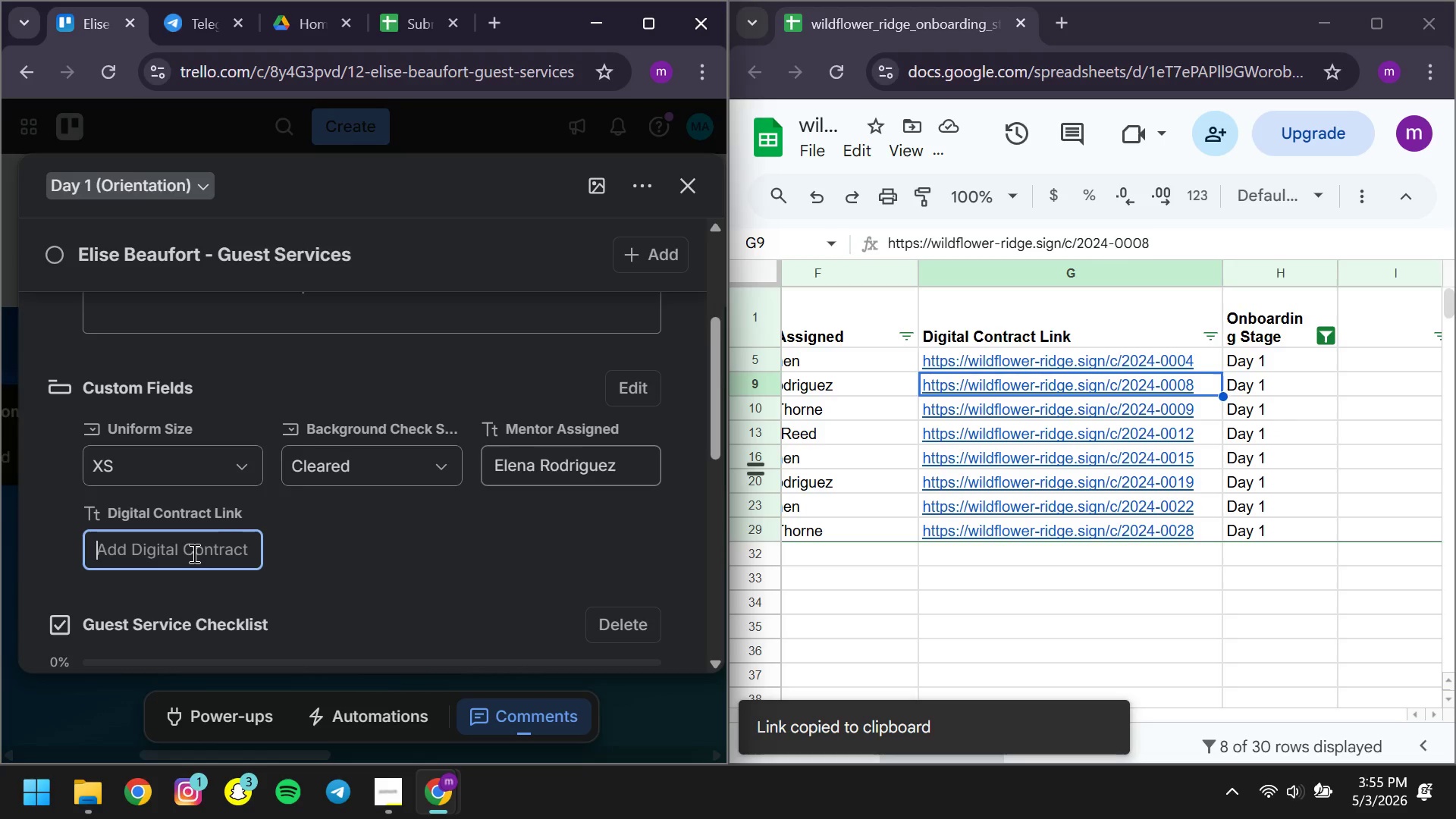 
key(Control+ControlLeft)
 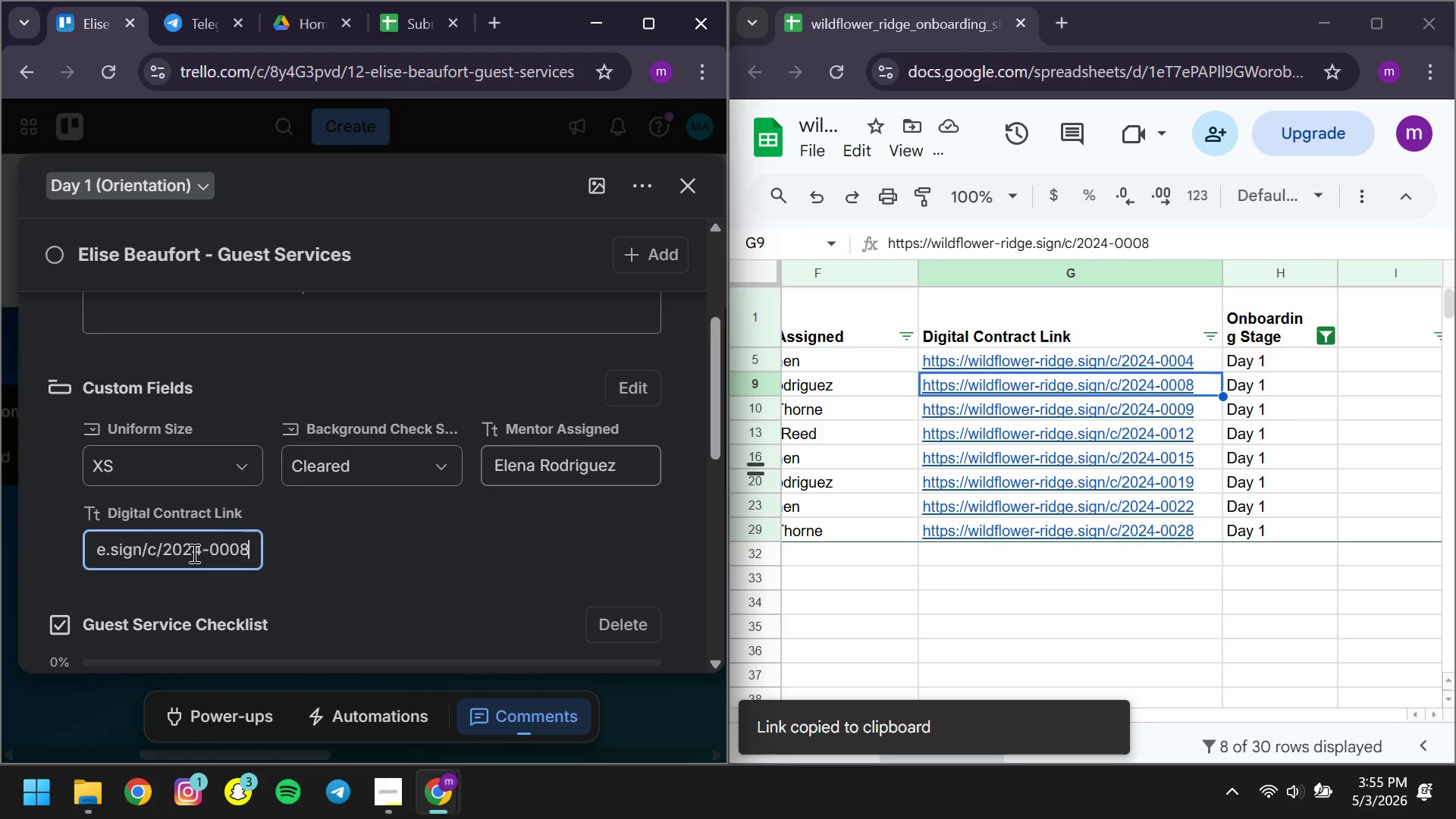 
key(Control+V)
 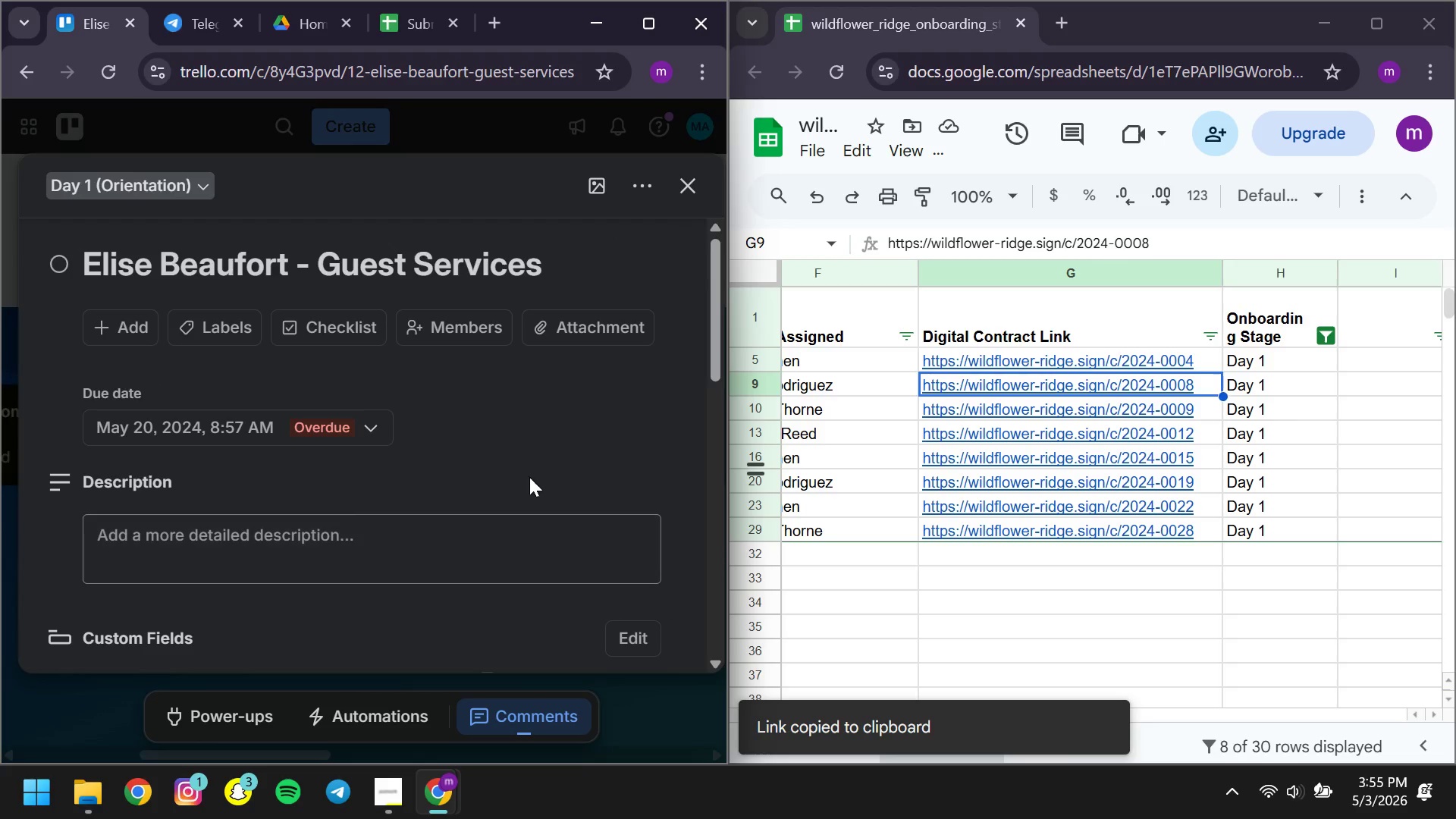 
left_click([580, 438])
 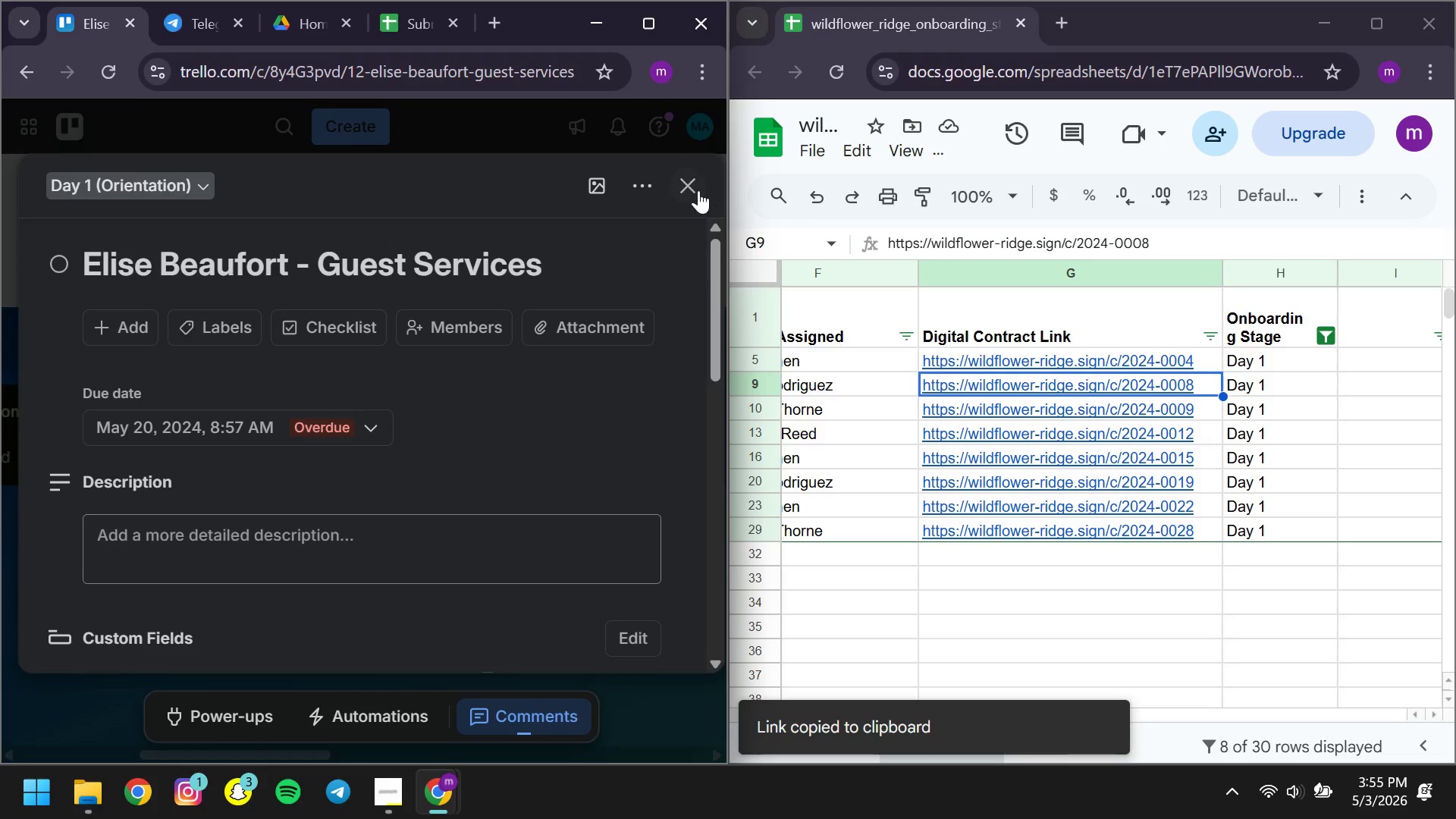 
left_click([698, 190])
 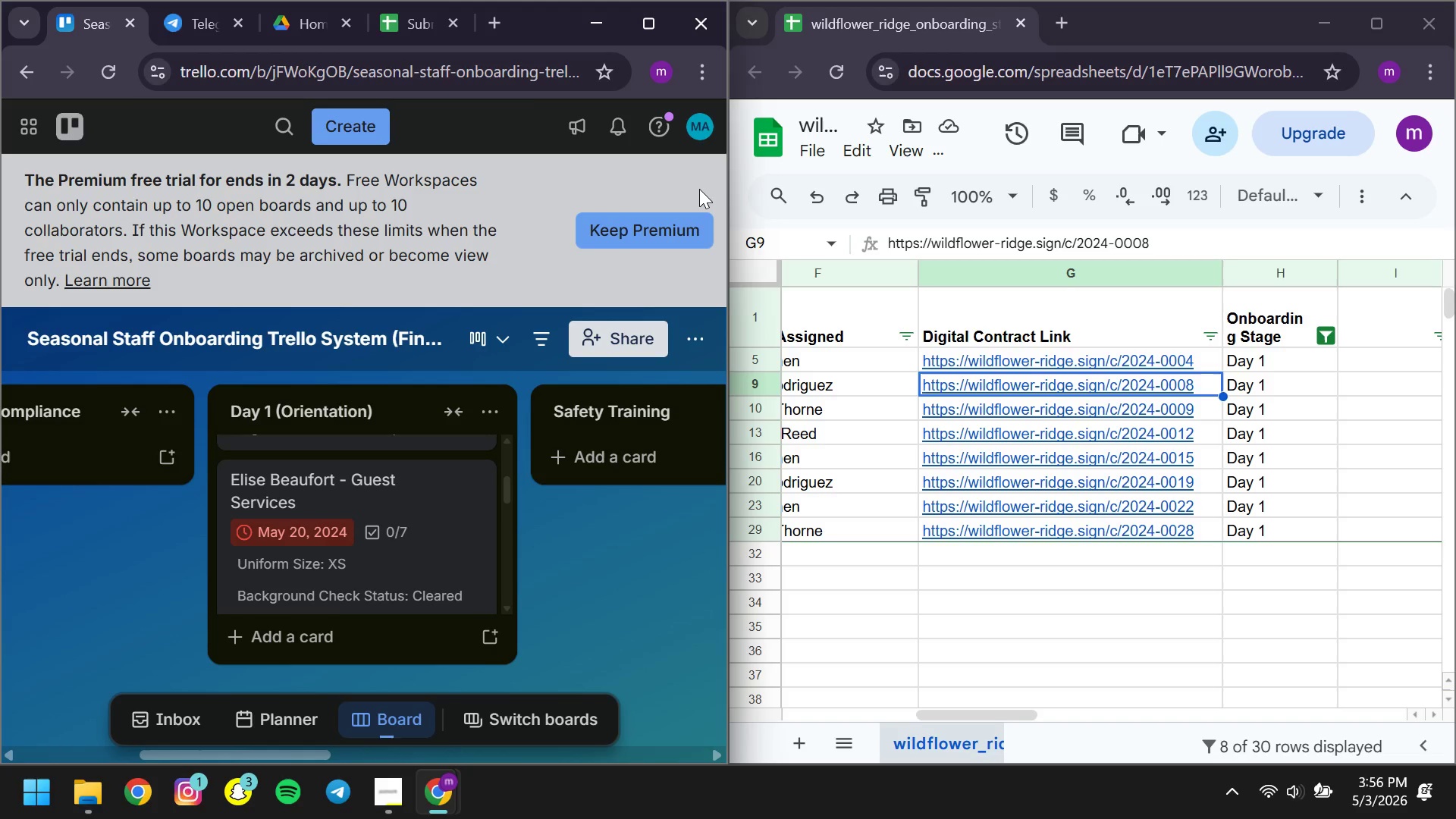 
wait(52.55)
 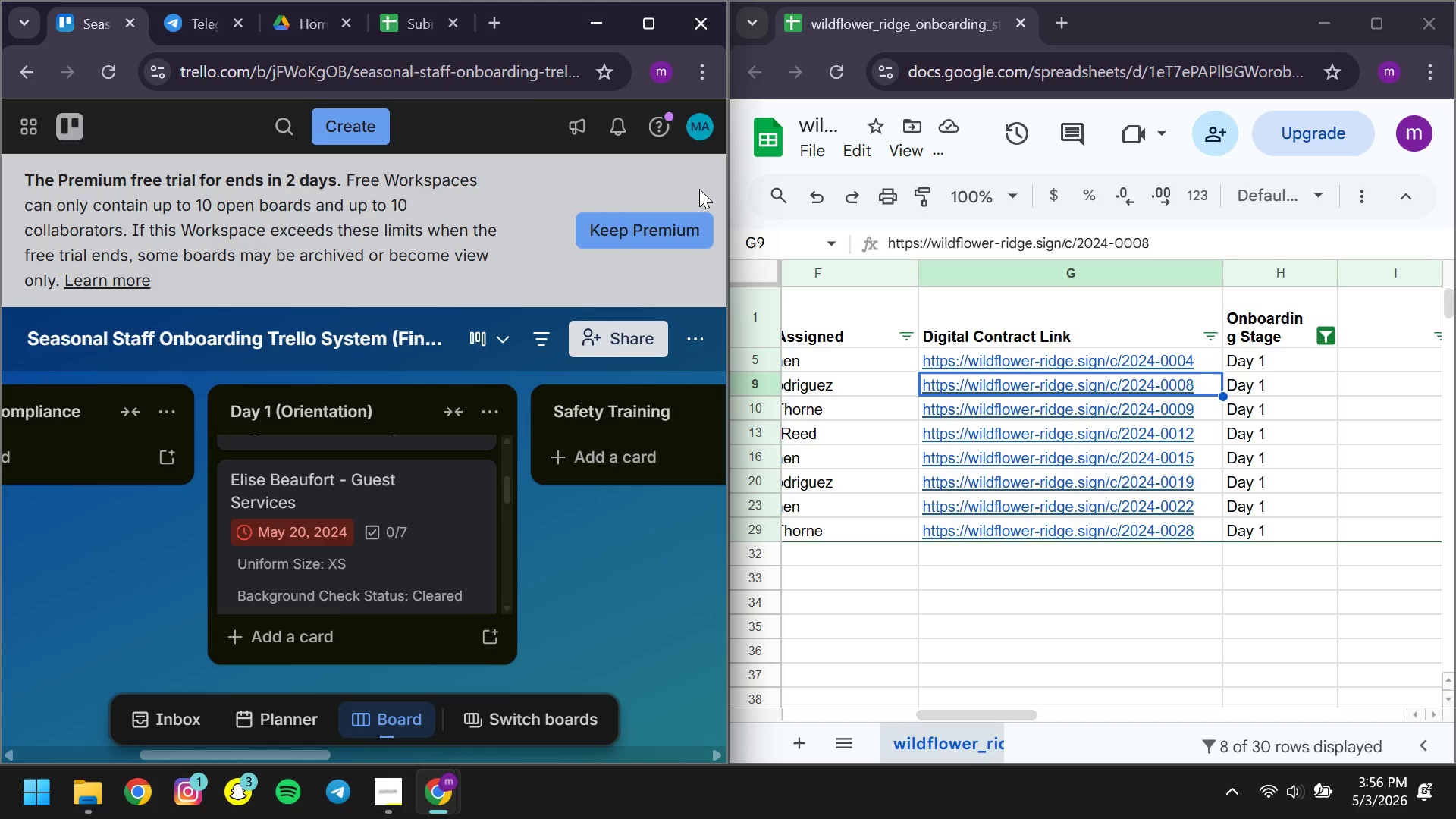 
left_click([340, 496])
 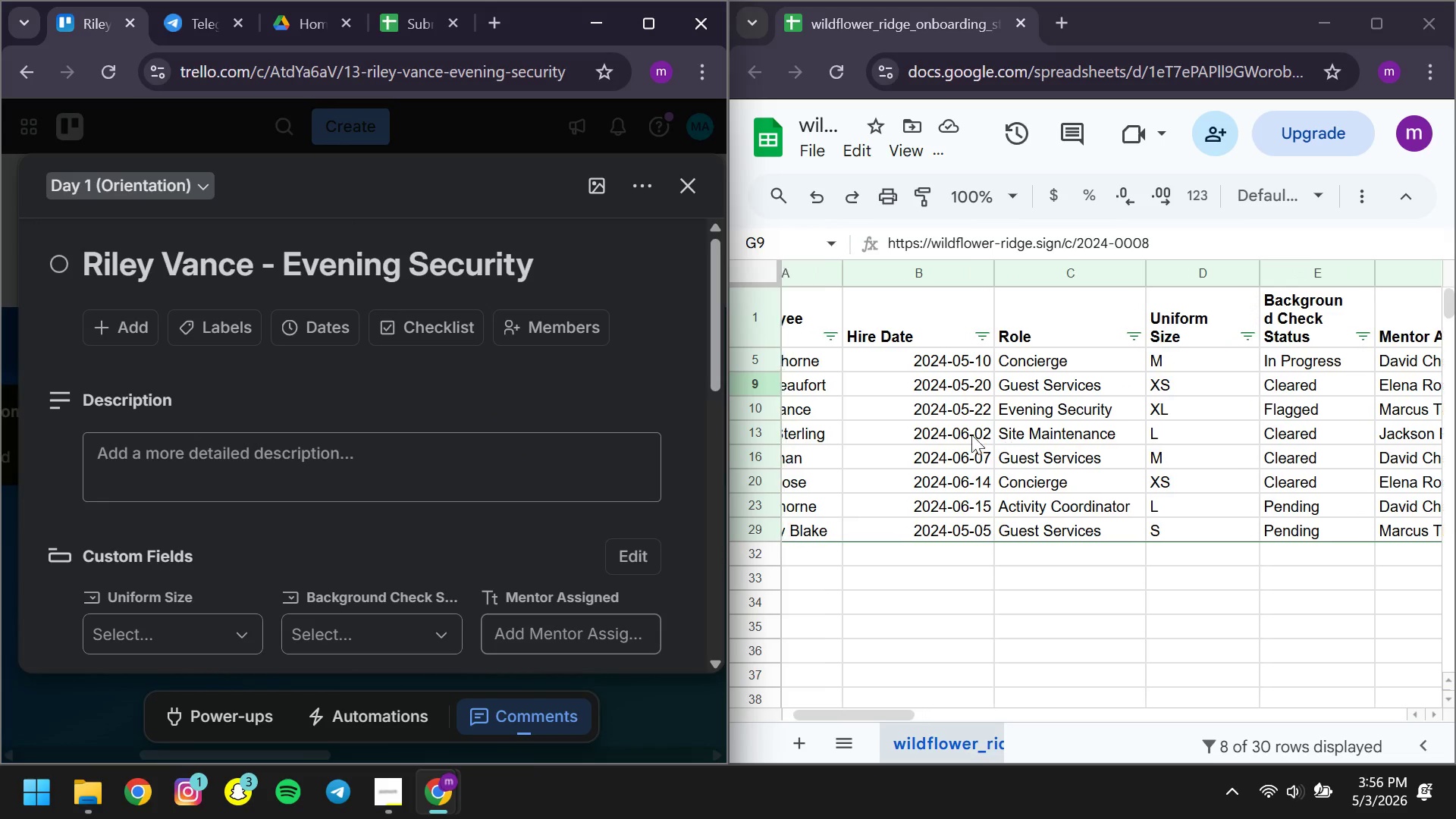 
left_click([1048, 436])
 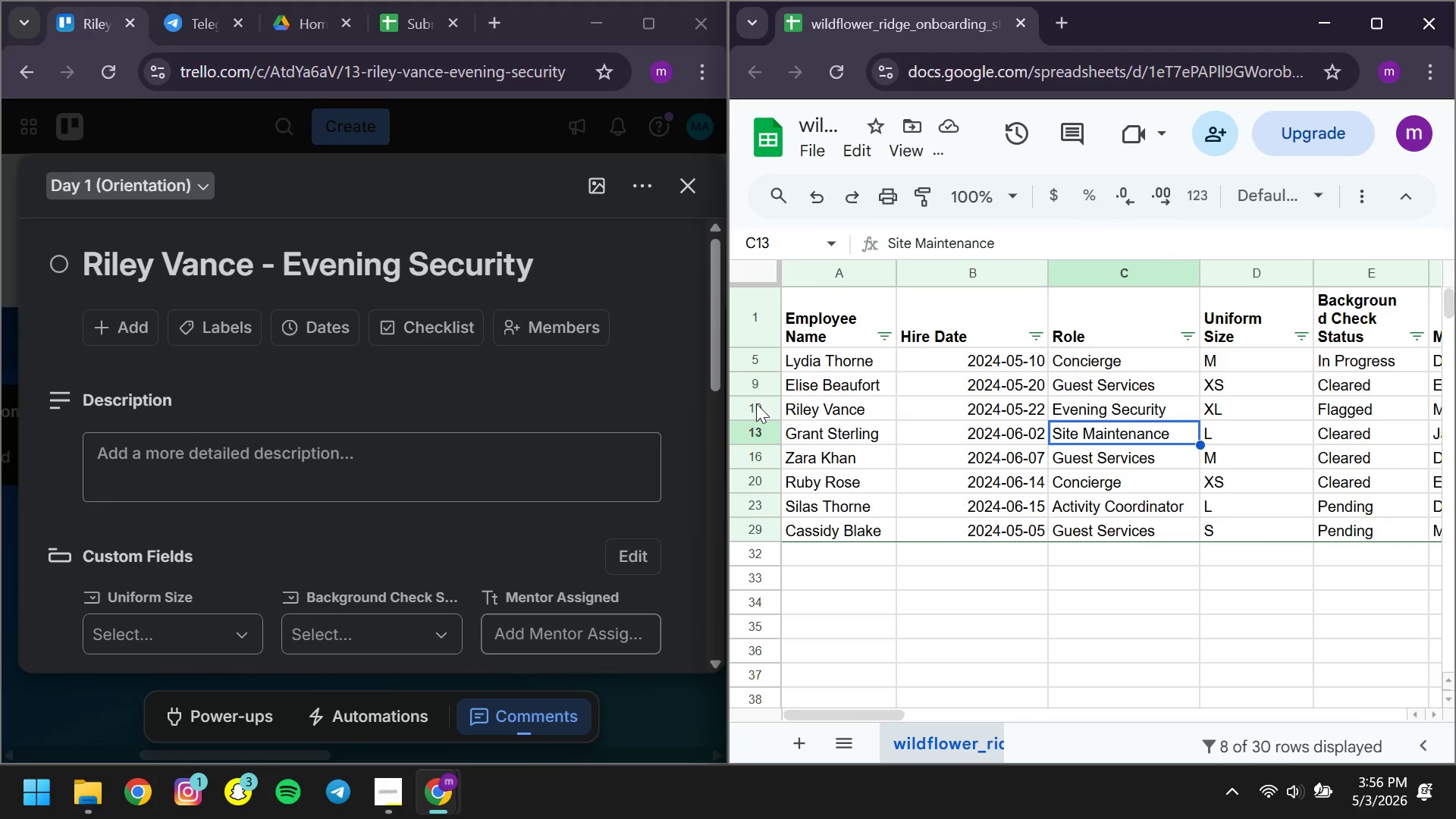 
left_click([756, 403])
 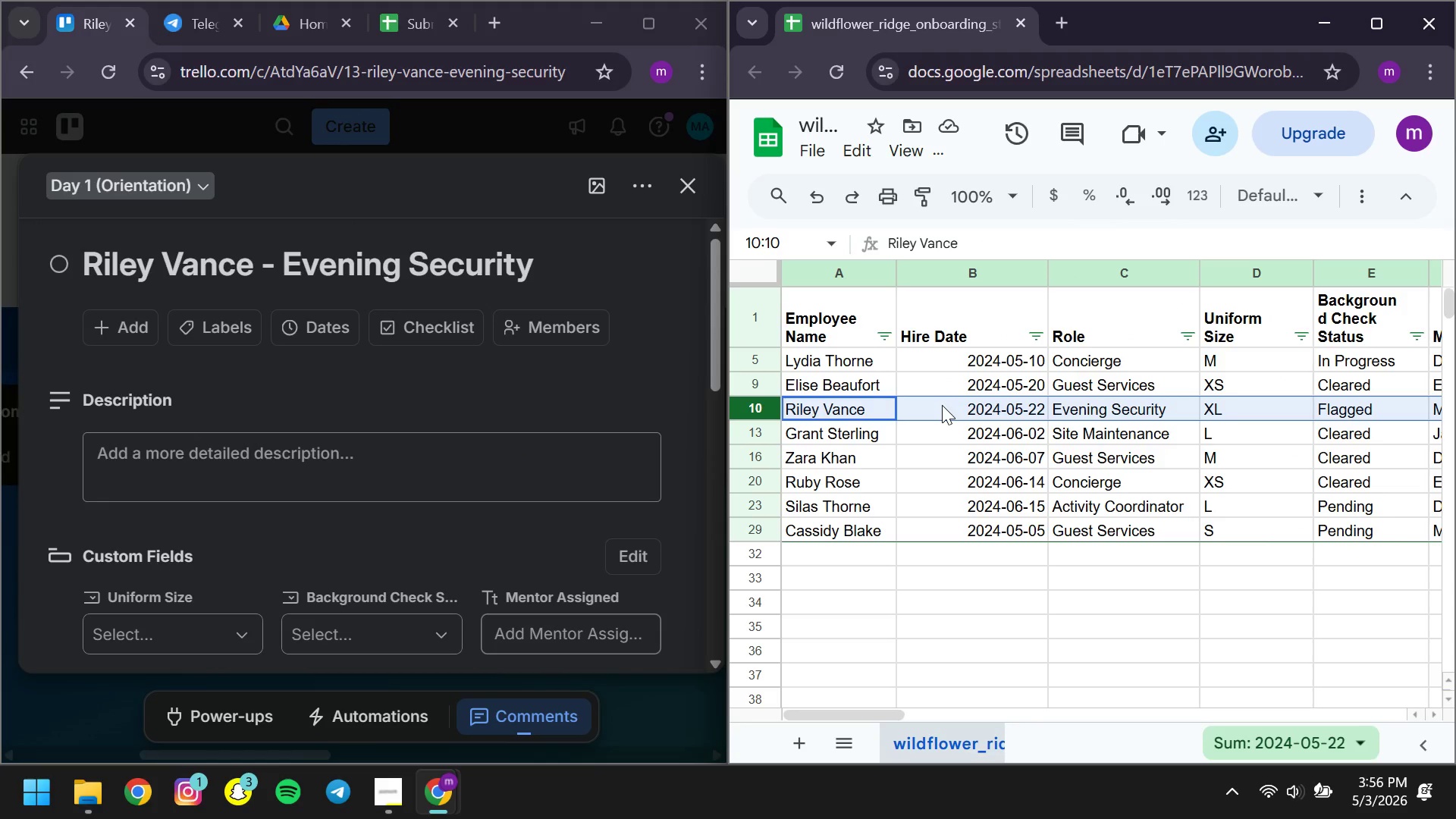 
left_click([942, 405])
 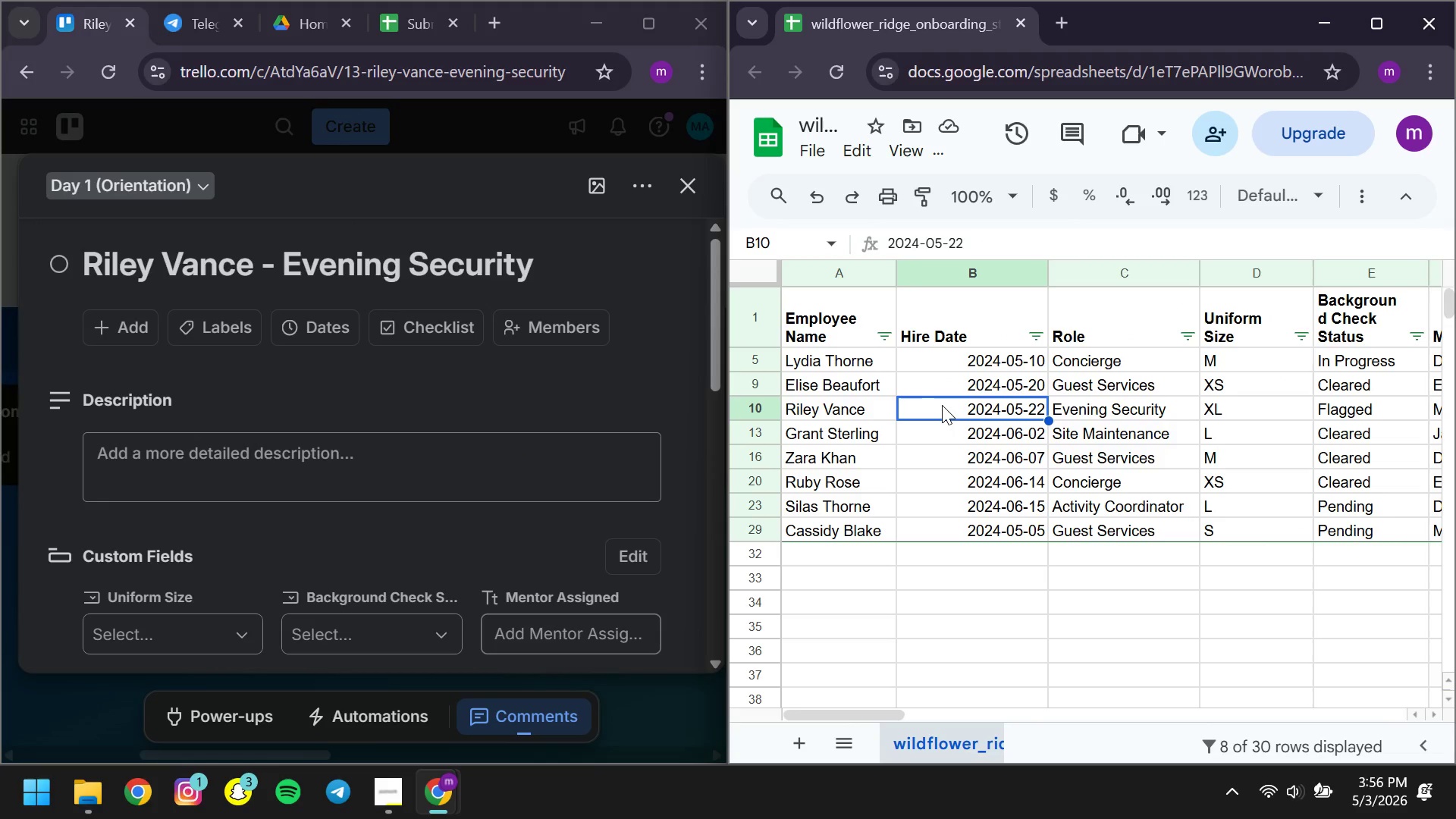 
key(Control+ControlLeft)
 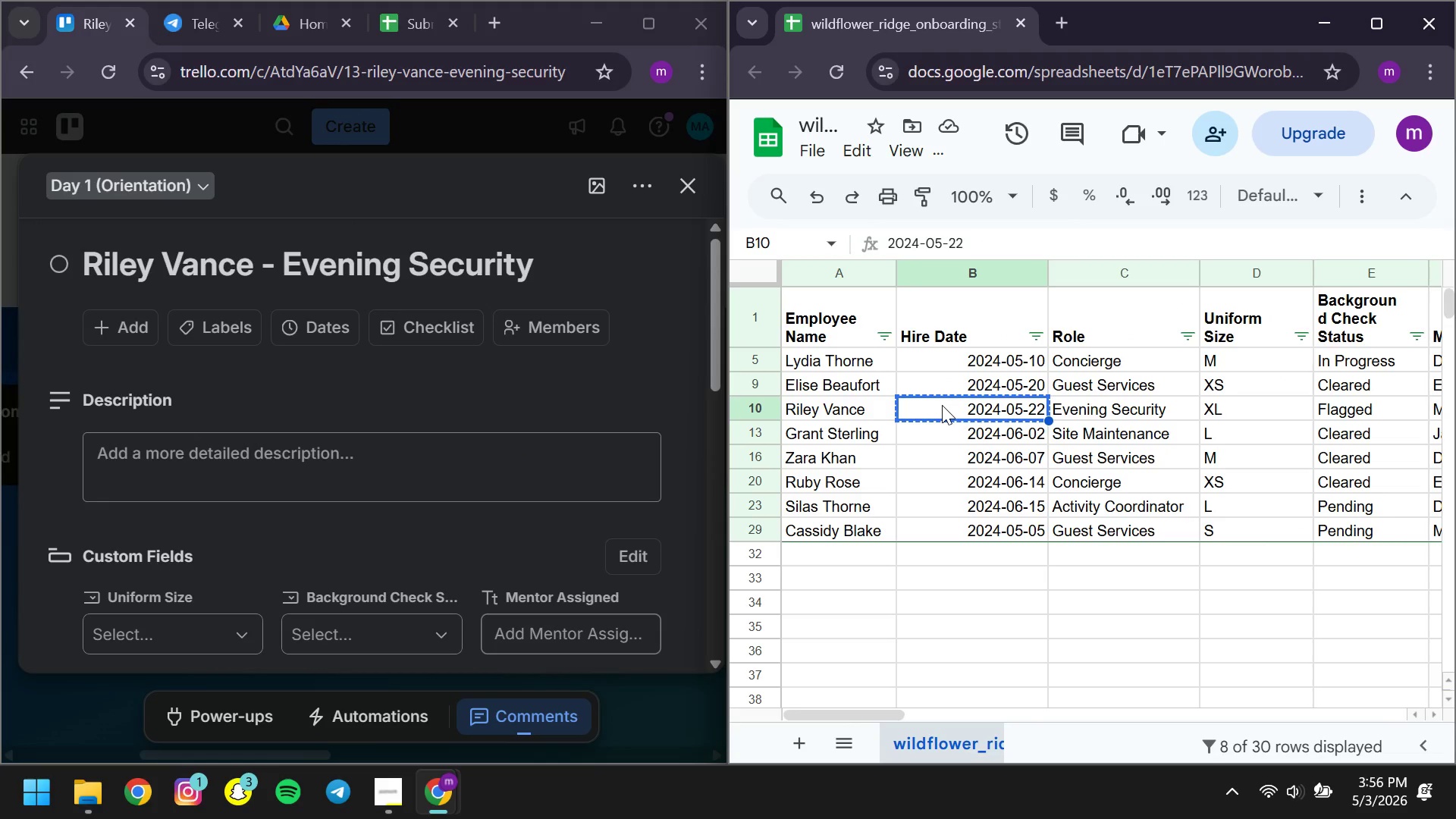 
key(Control+C)
 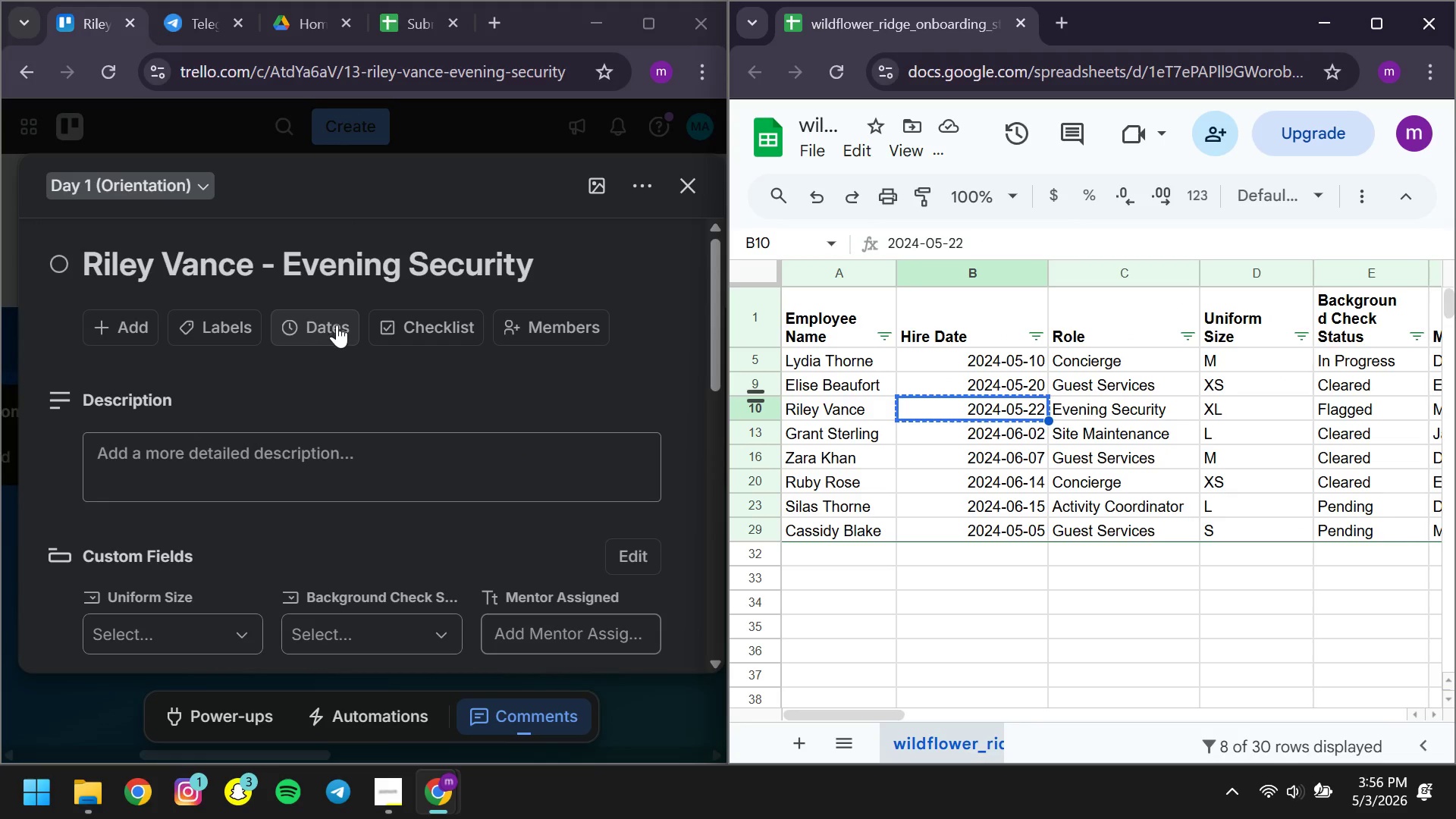 
left_click([337, 325])
 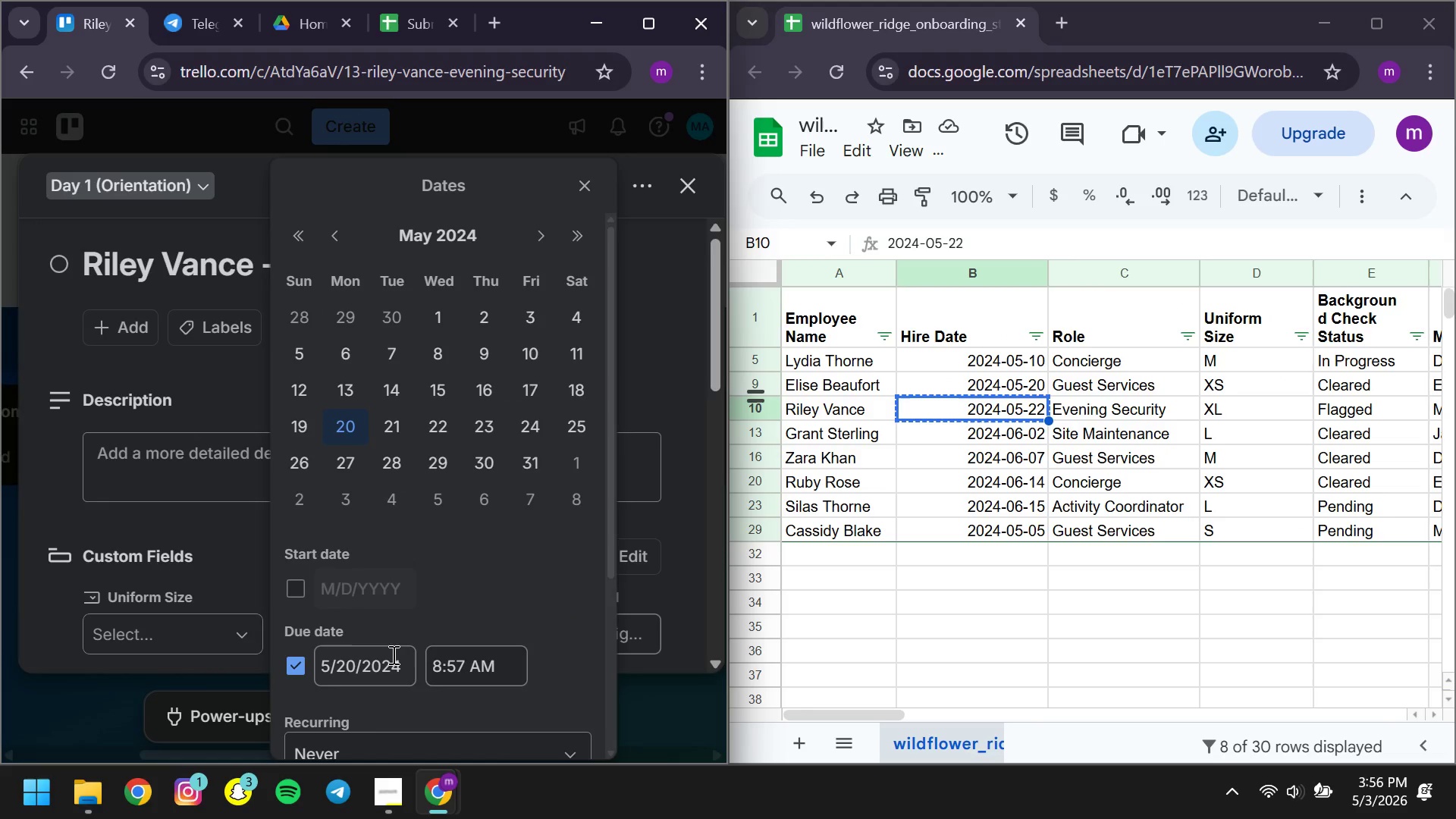 
left_click([392, 654])
 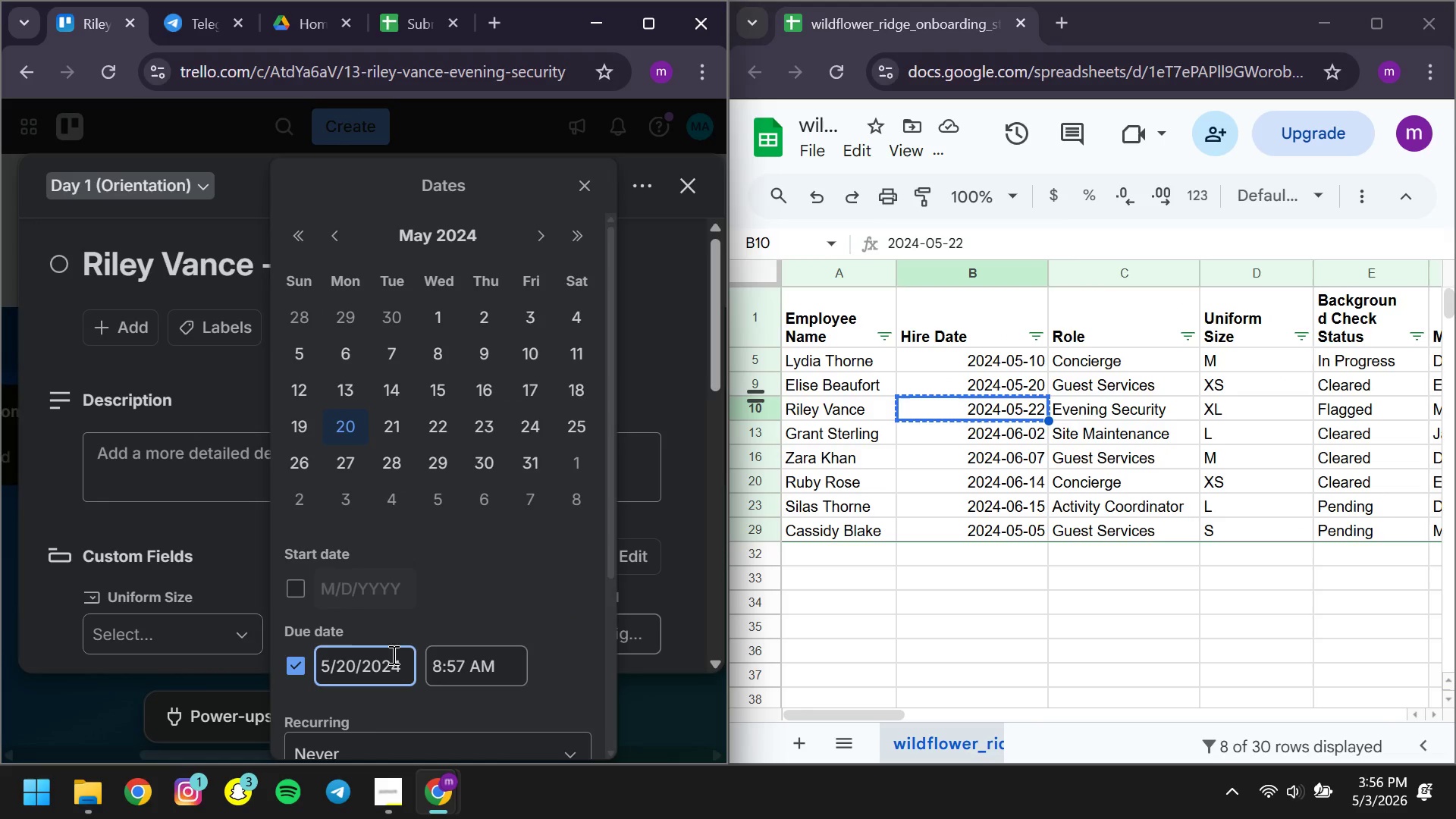 
key(Control+ControlLeft)
 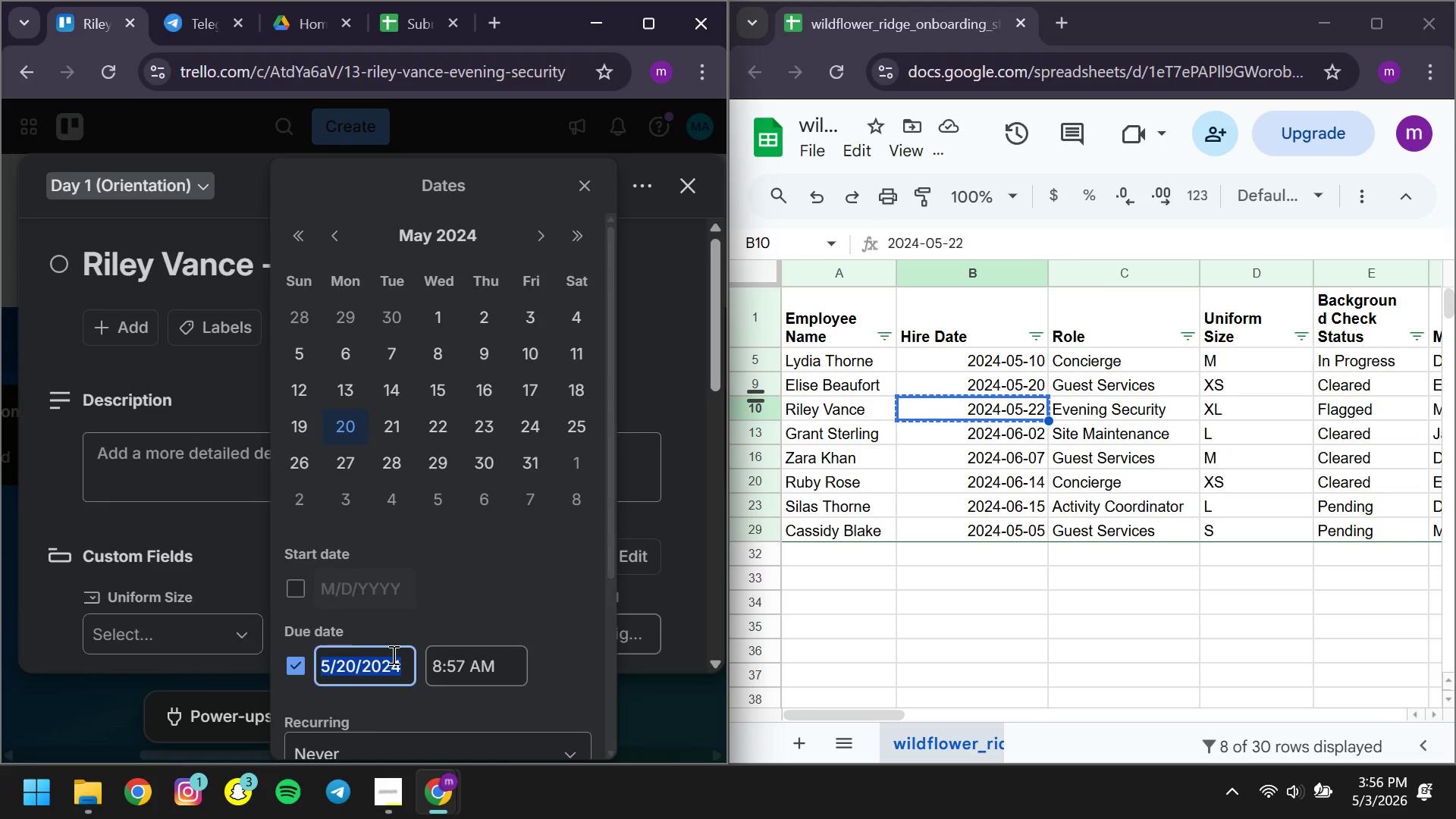 
key(Control+A)
 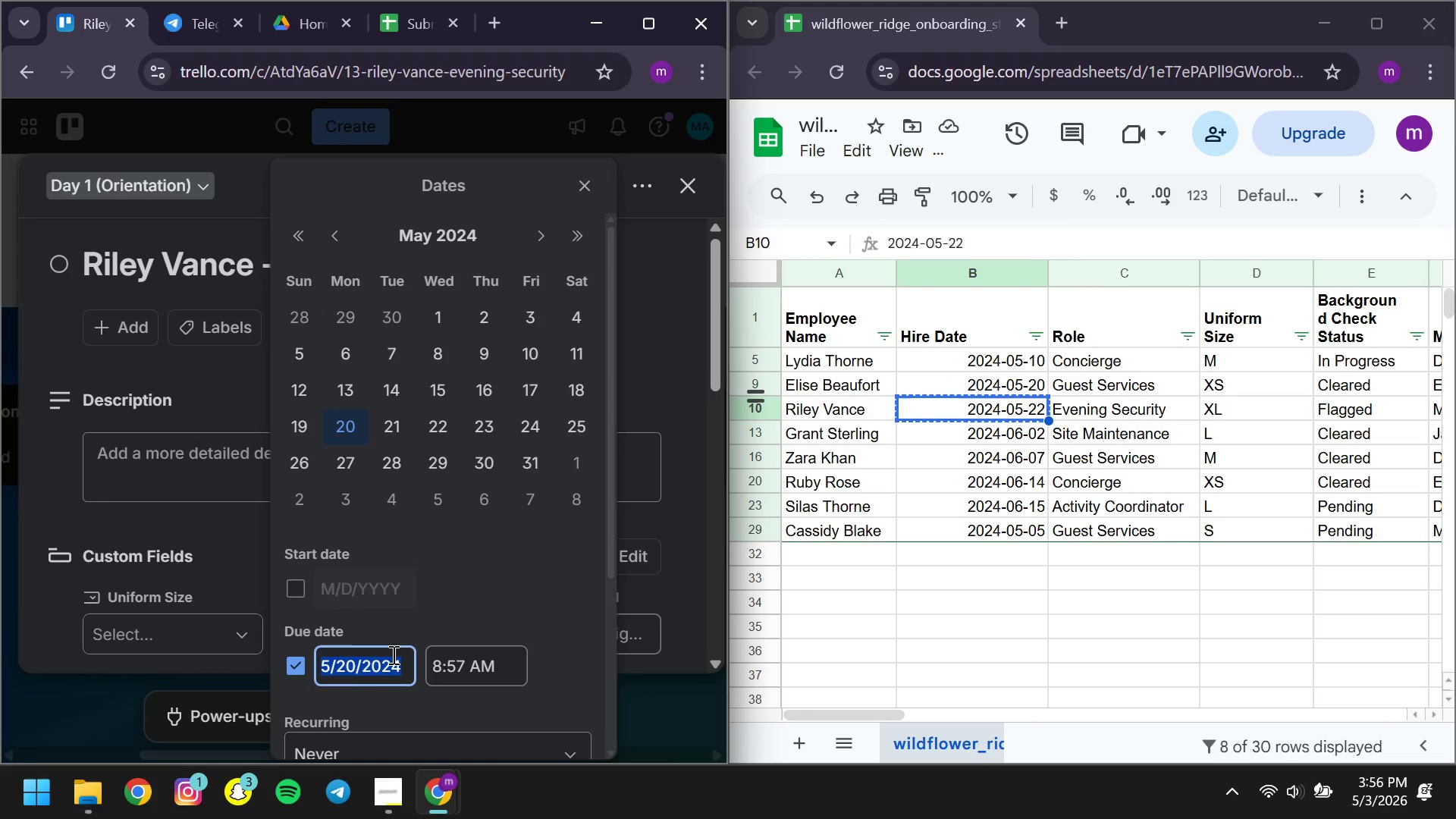 
key(Control+ControlLeft)
 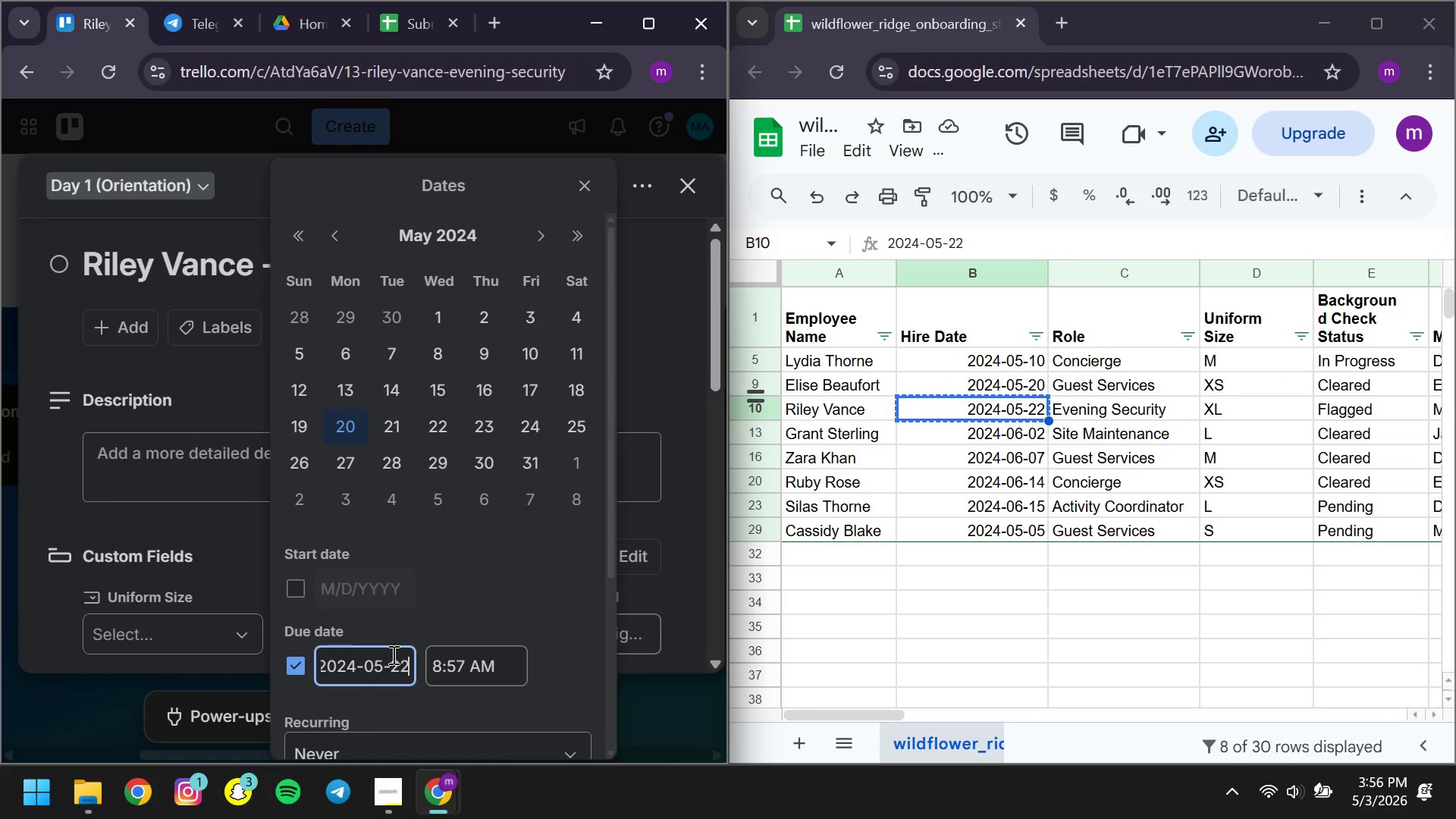 
key(Control+V)
 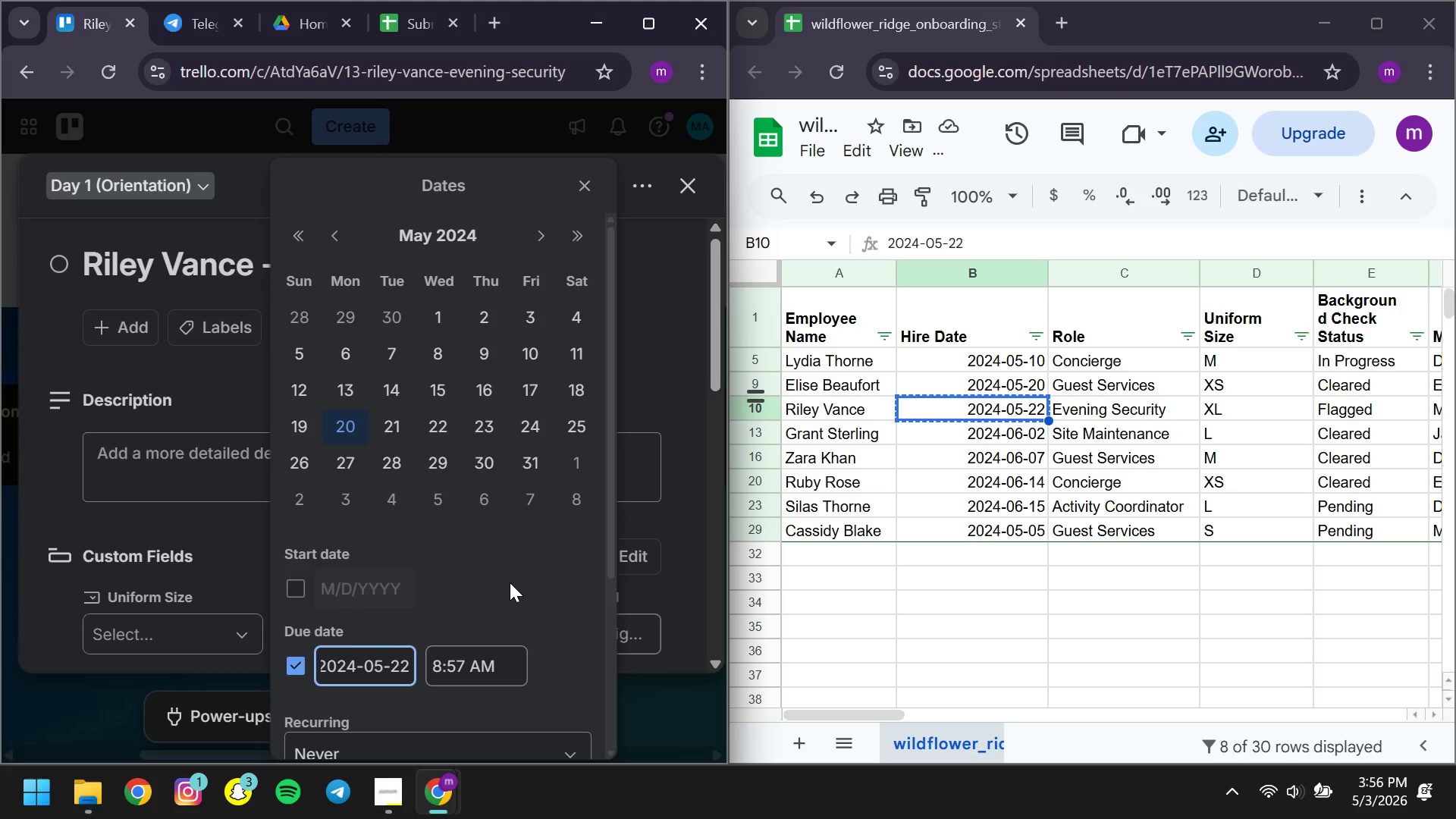 
left_click([510, 582])
 